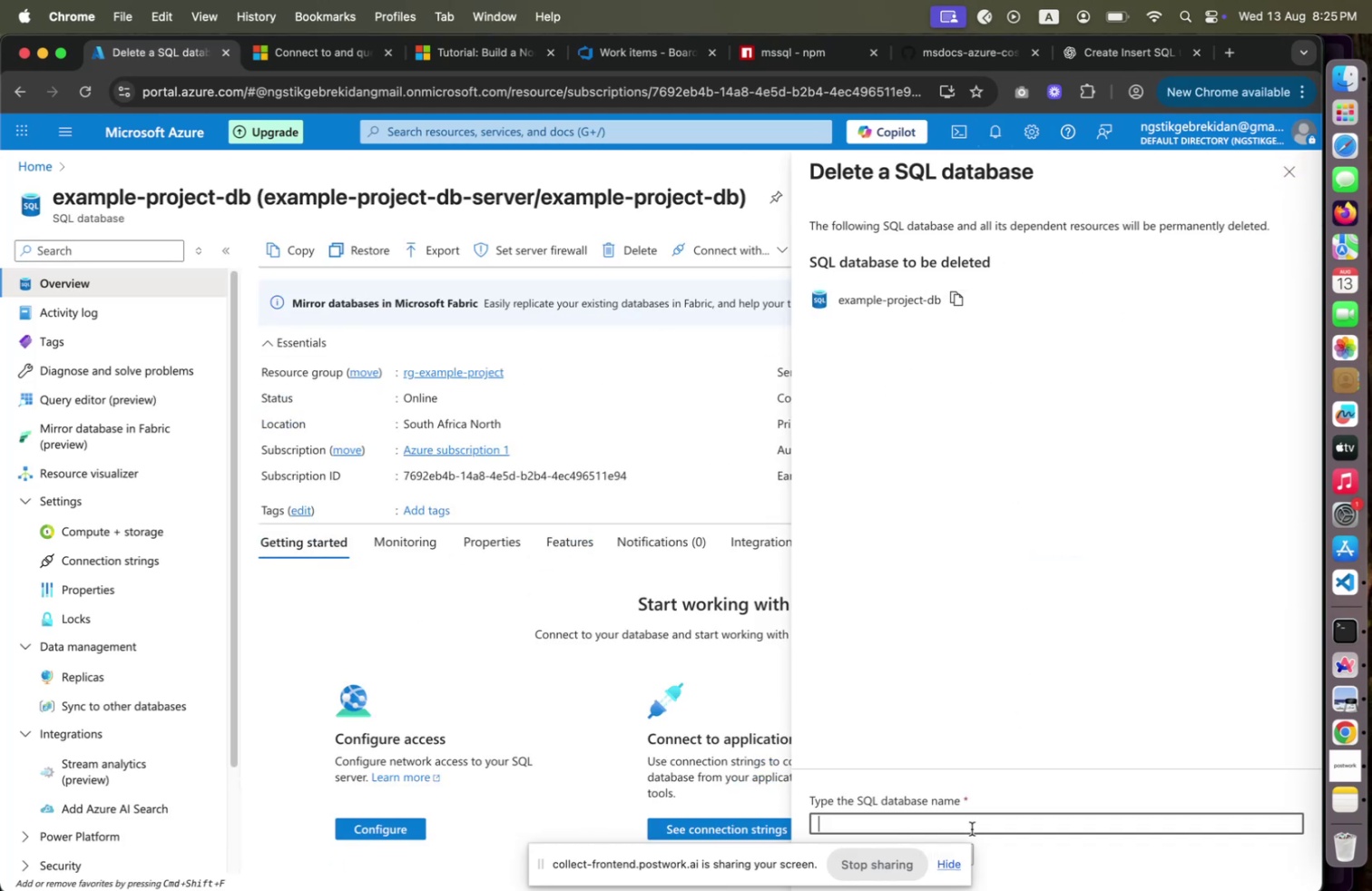 
left_click([972, 827])
 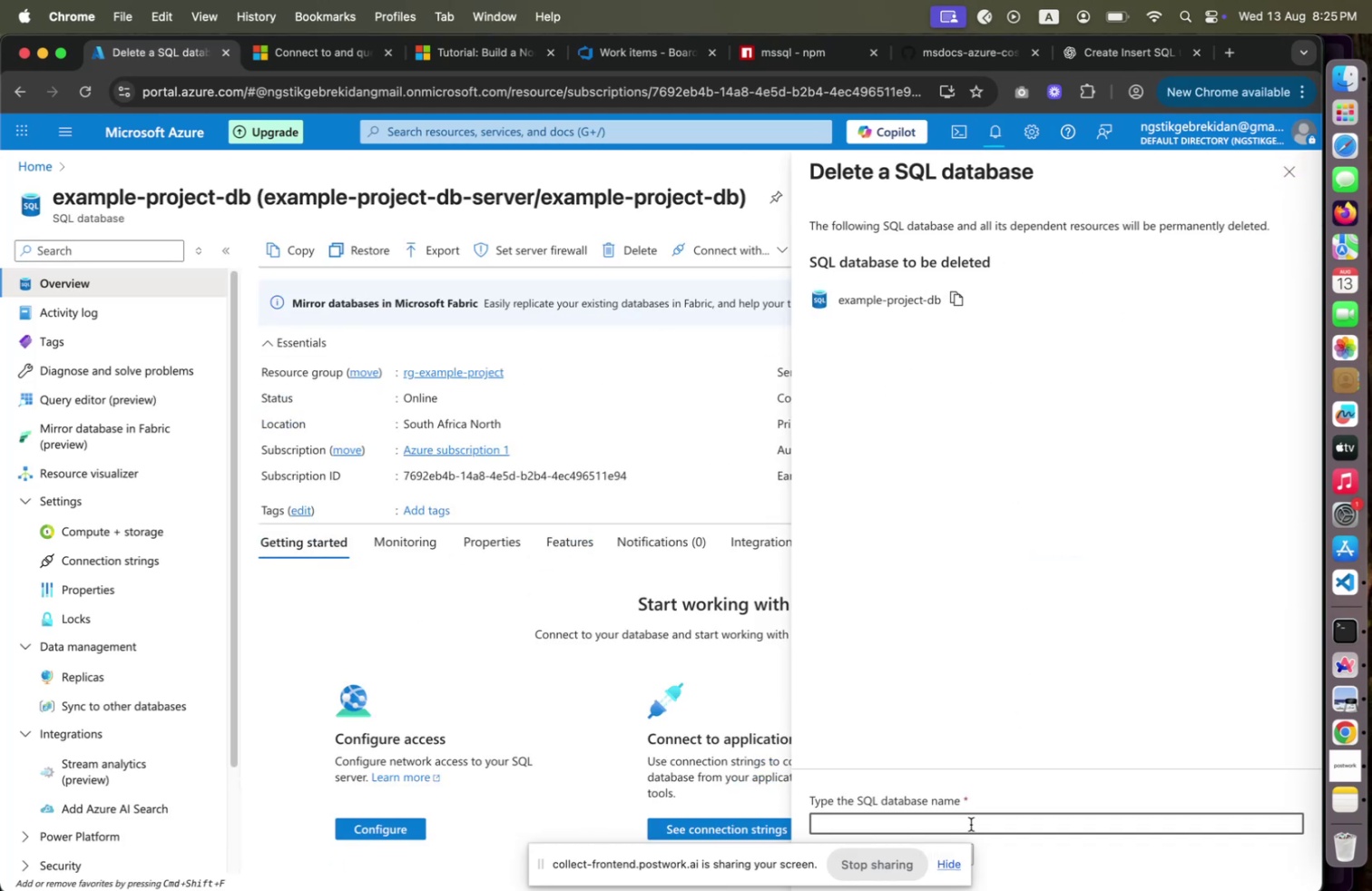 
key(Meta+V)
 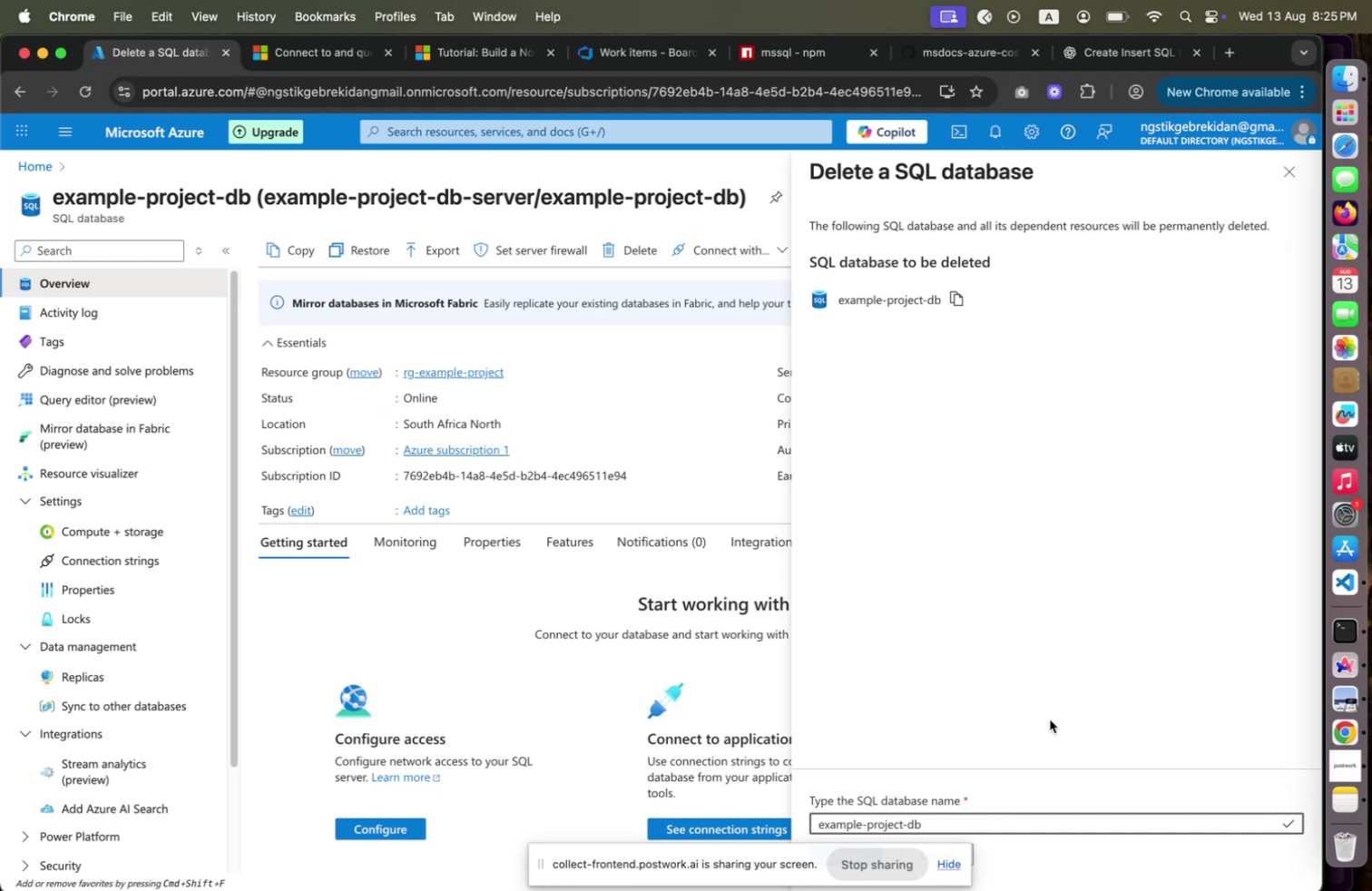 
scroll: coordinate [1054, 699], scroll_direction: down, amount: 9.0
 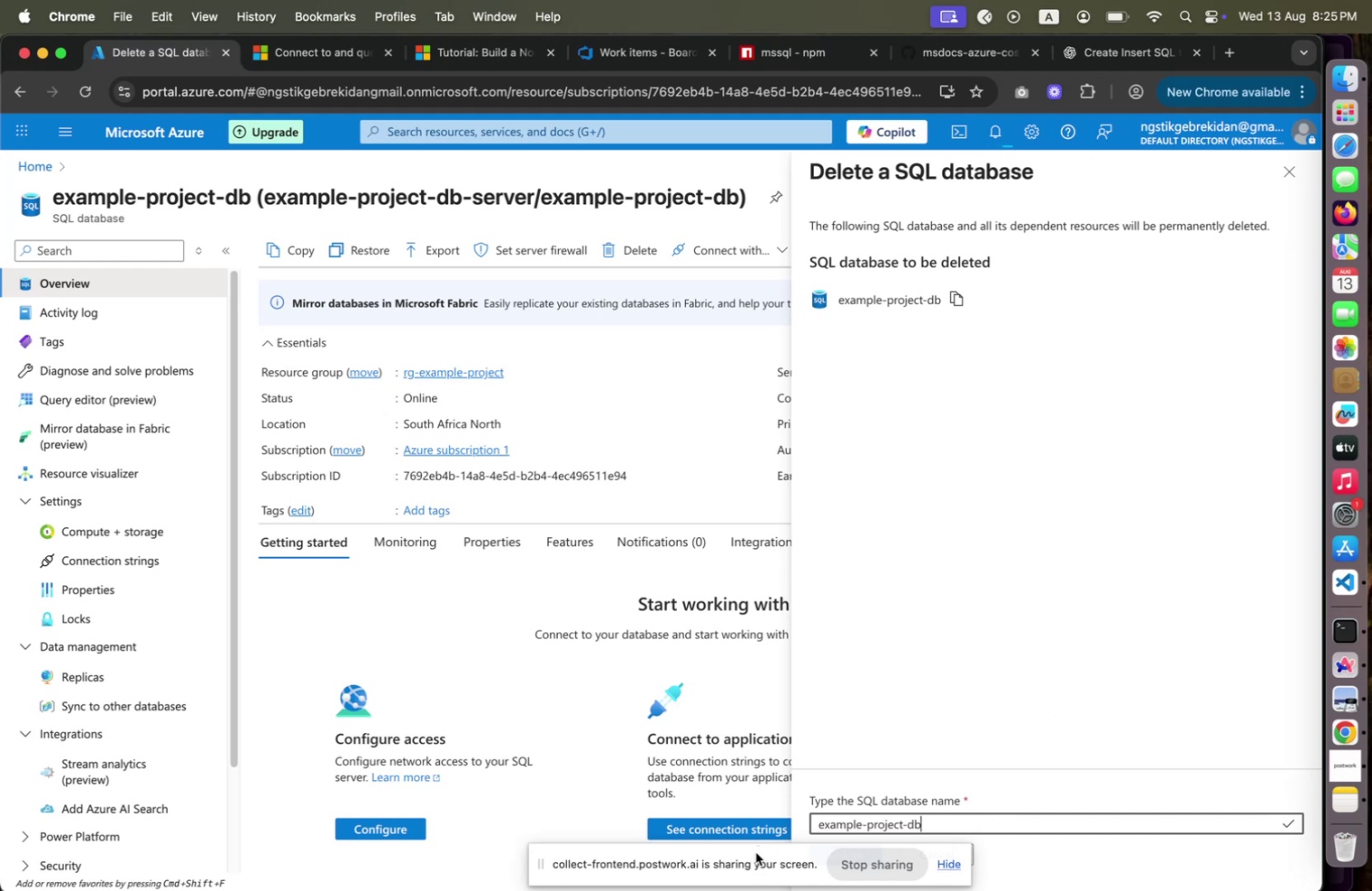 
left_click_drag(start_coordinate=[756, 852], to_coordinate=[548, 854])
 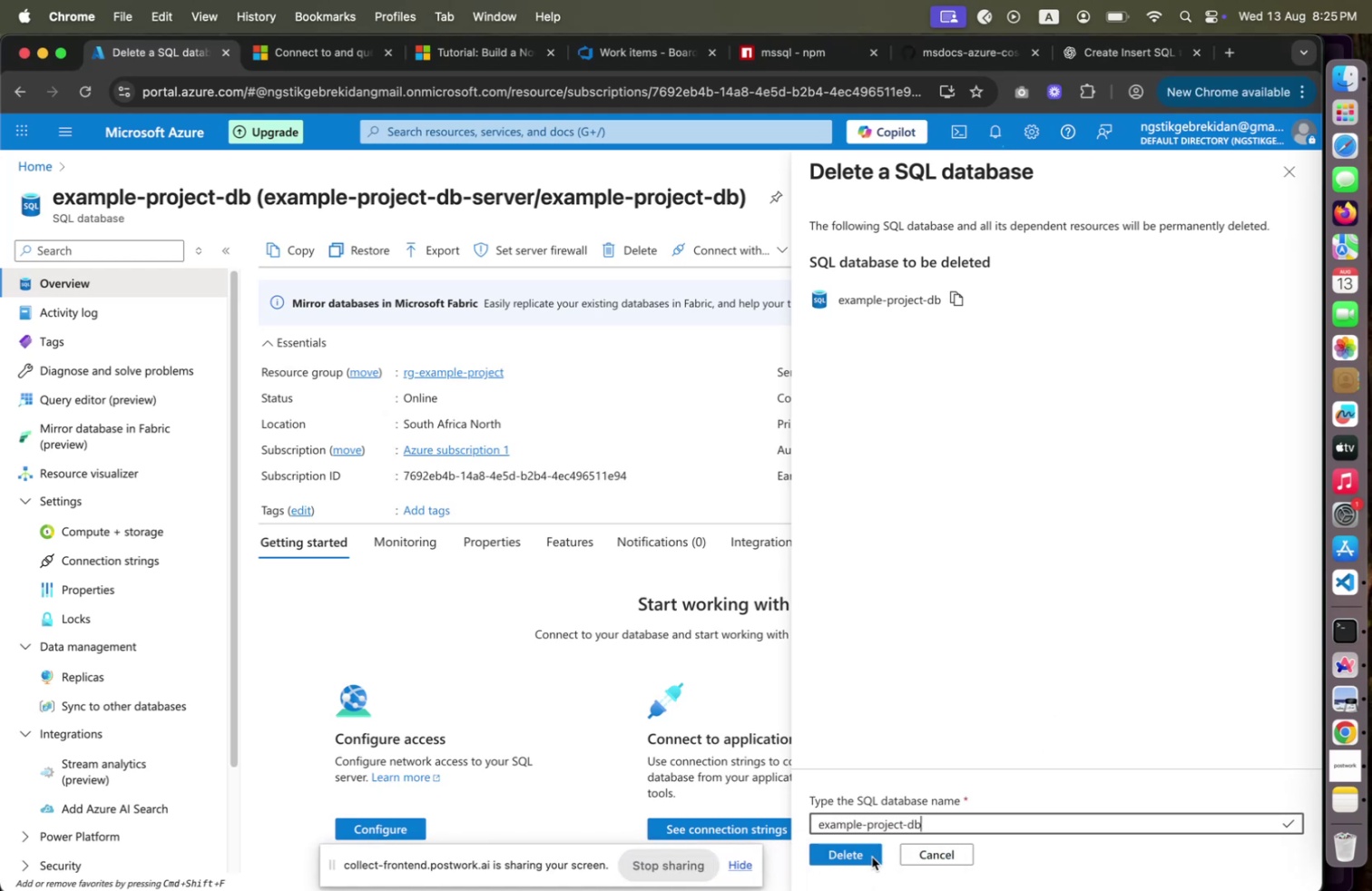 
left_click([872, 856])
 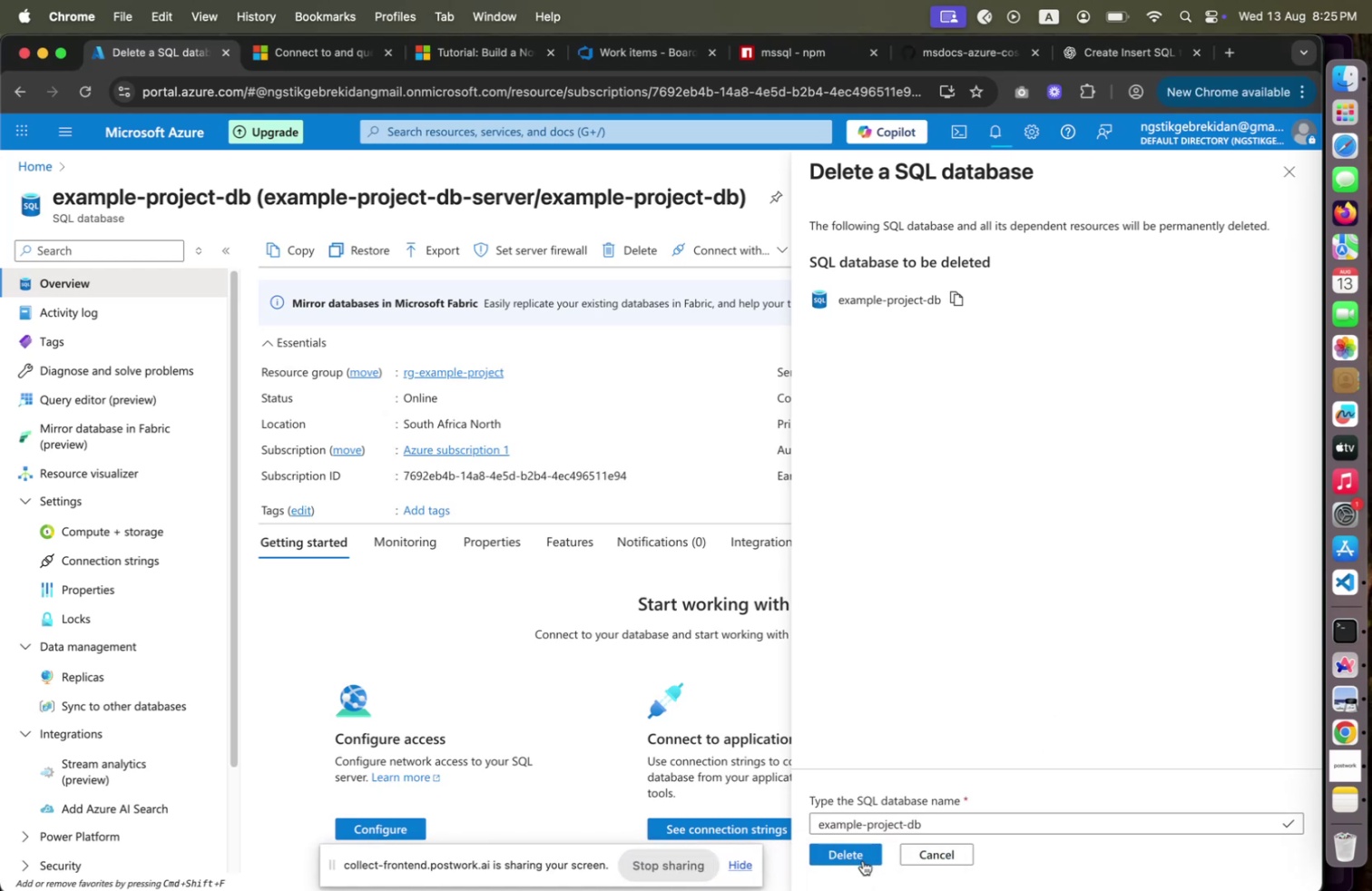 
left_click([863, 859])
 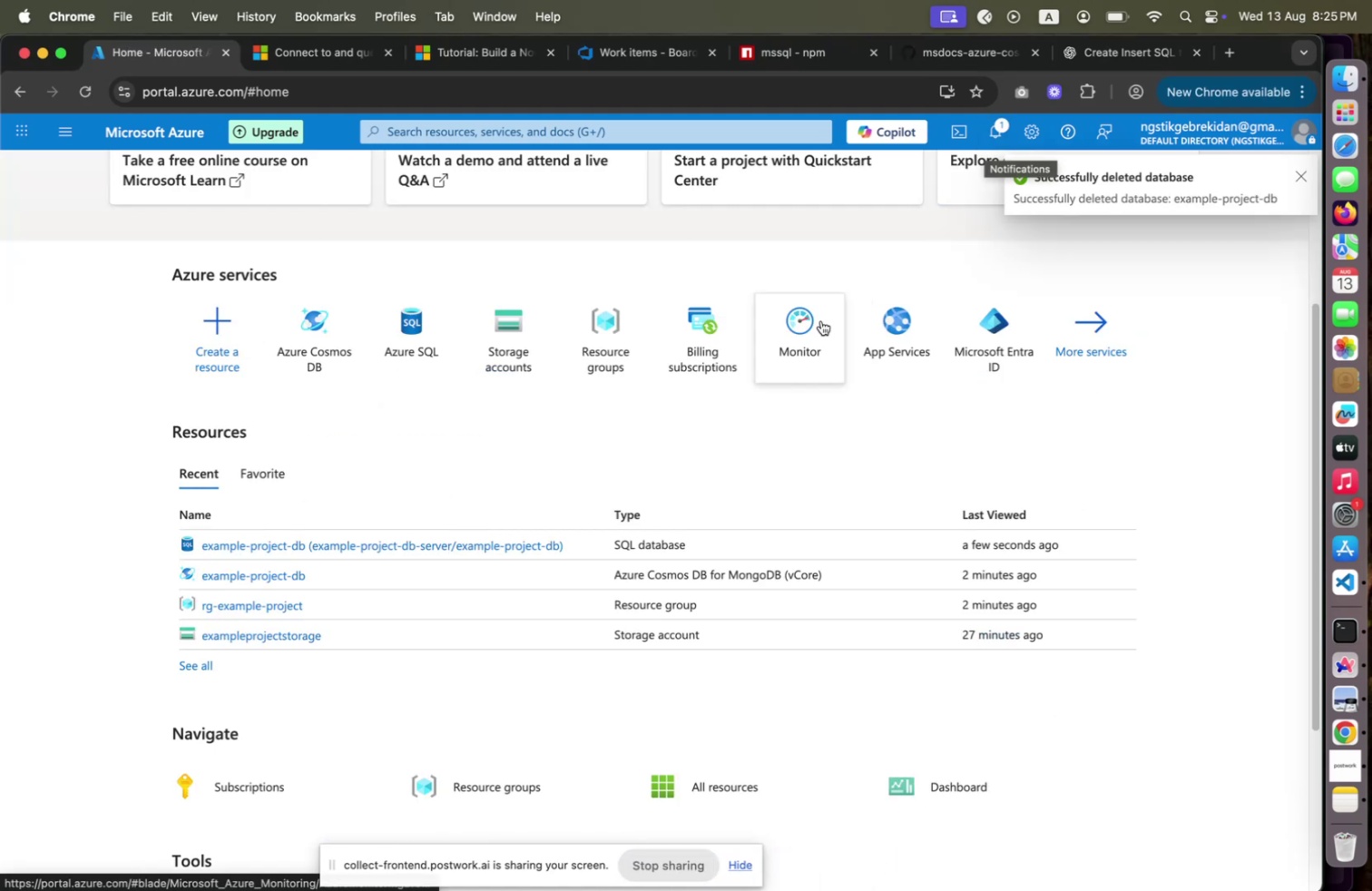 
wait(6.93)
 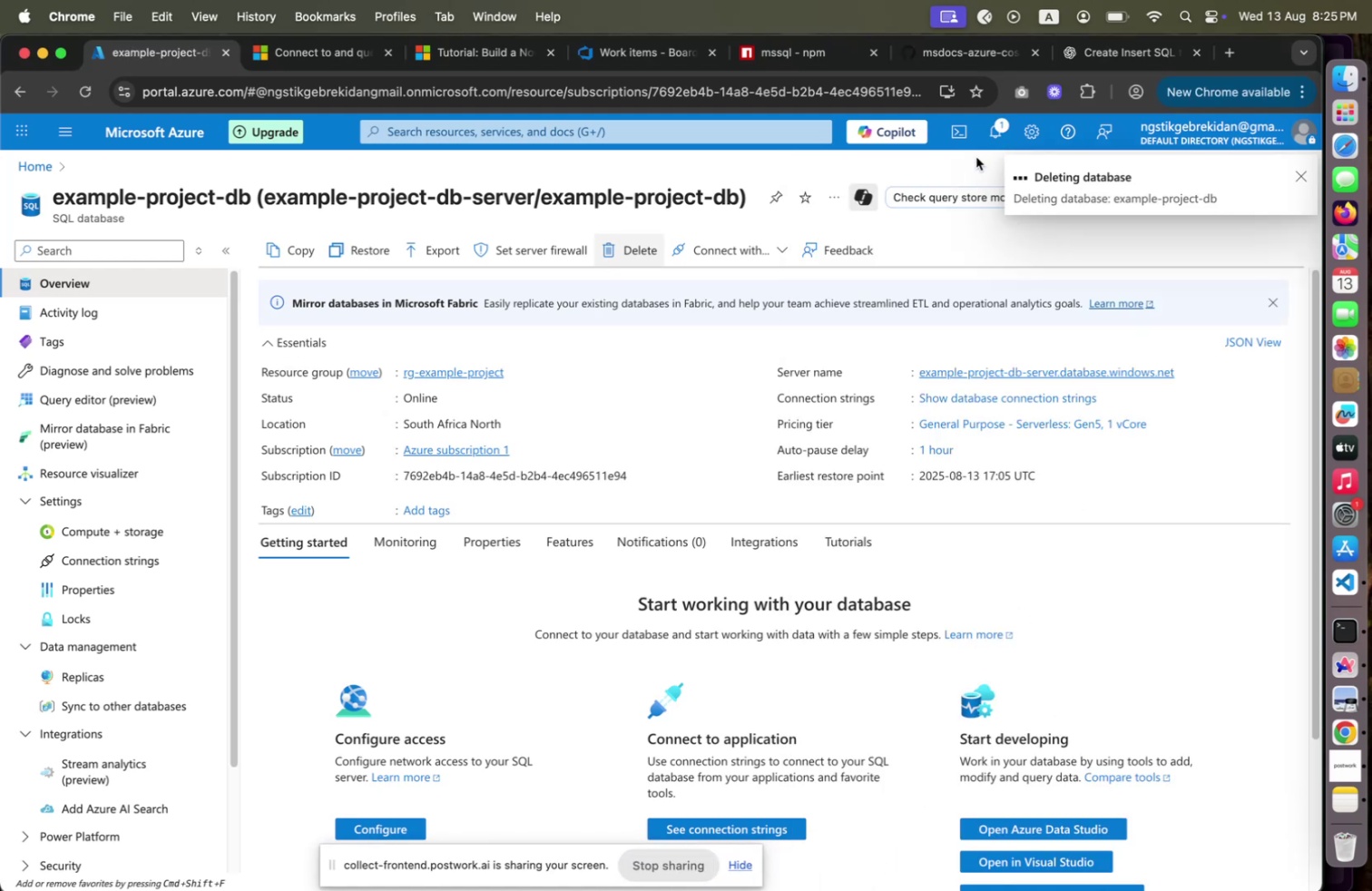 
left_click([993, 137])
 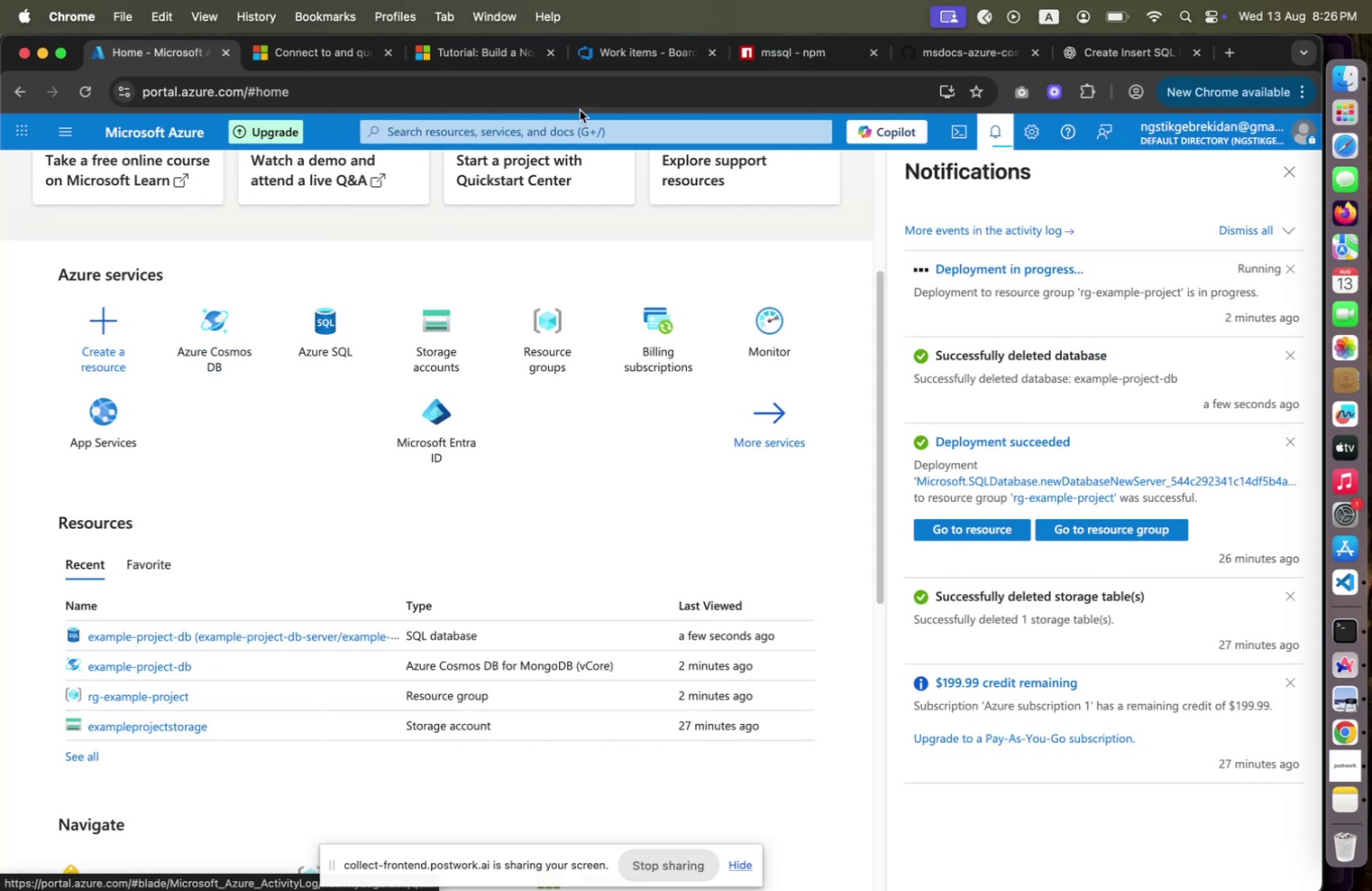 
left_click([580, 101])
 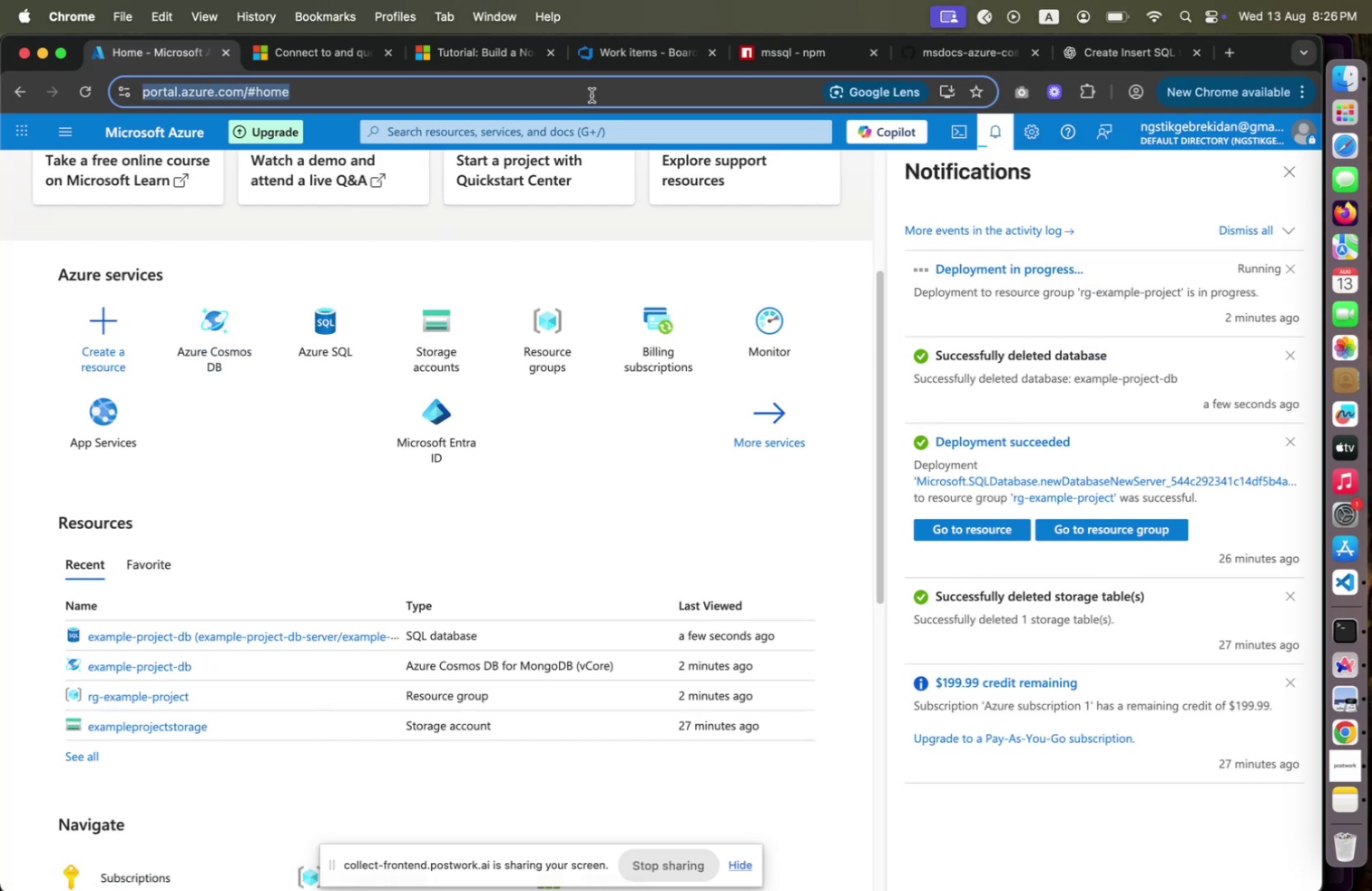 
key(Enter)
 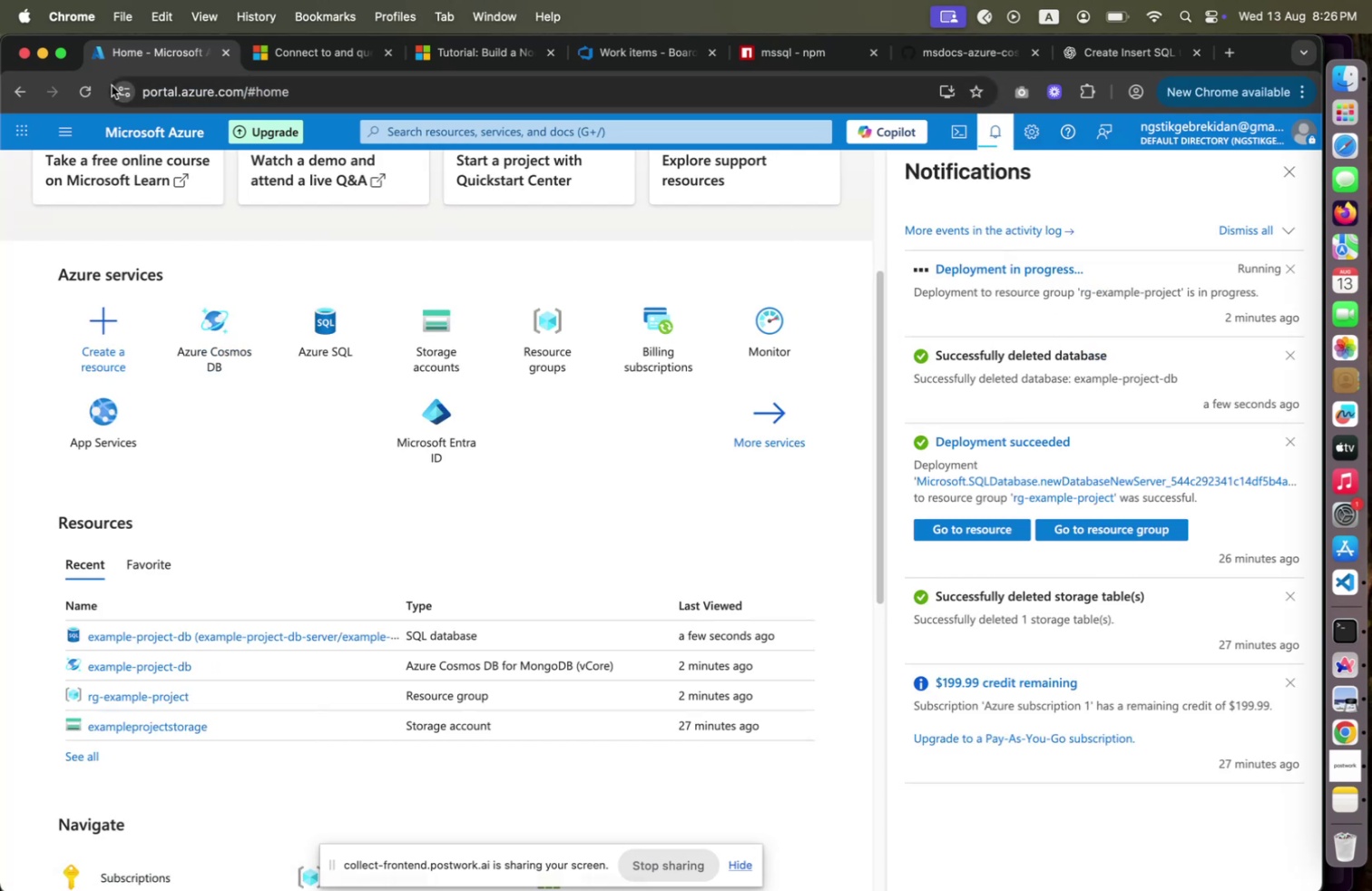 
left_click([84, 89])
 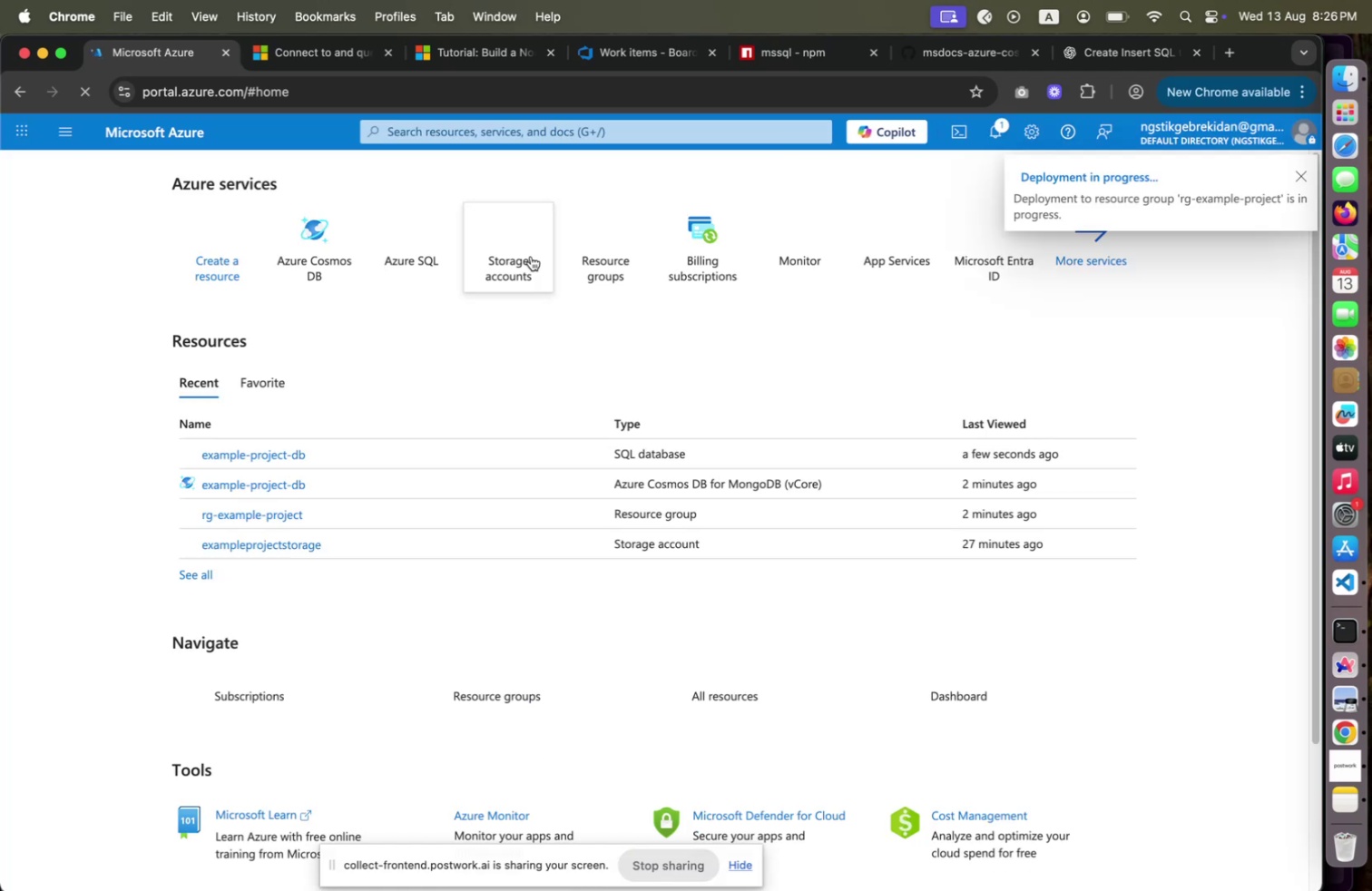 
wait(5.24)
 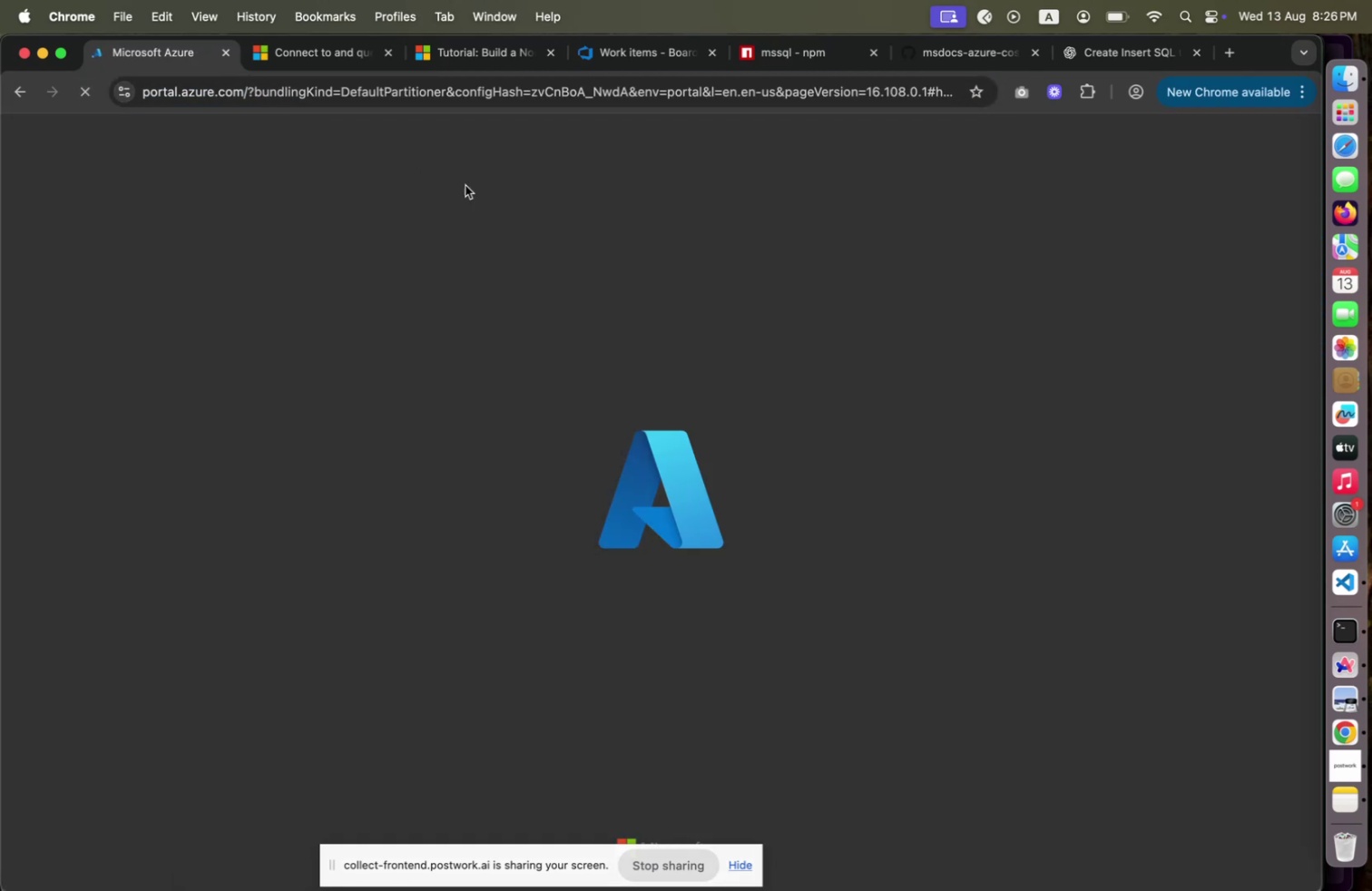 
scroll: coordinate [443, 518], scroll_direction: down, amount: 7.0
 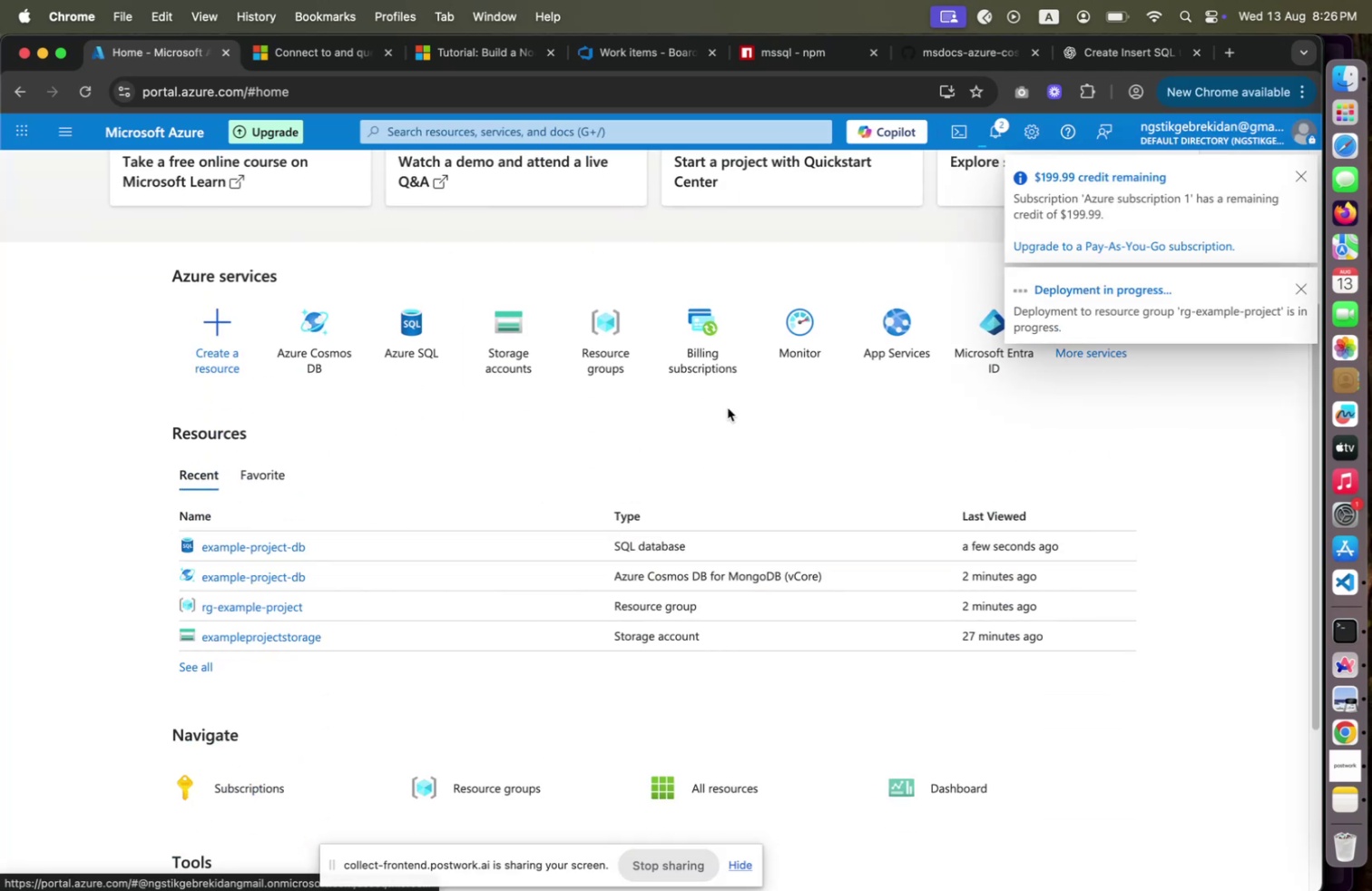 
mouse_move([983, 162])
 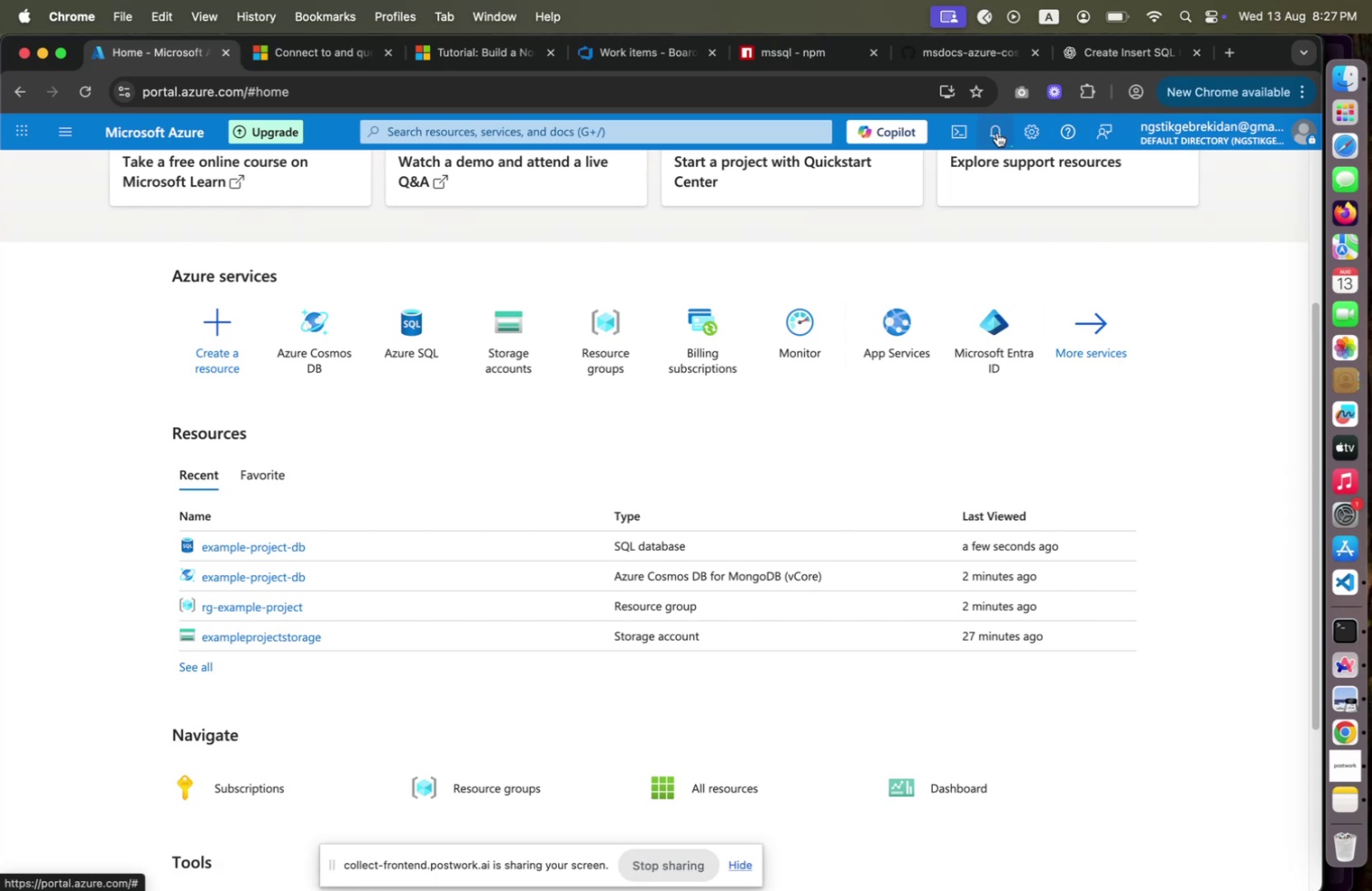 
wait(87.27)
 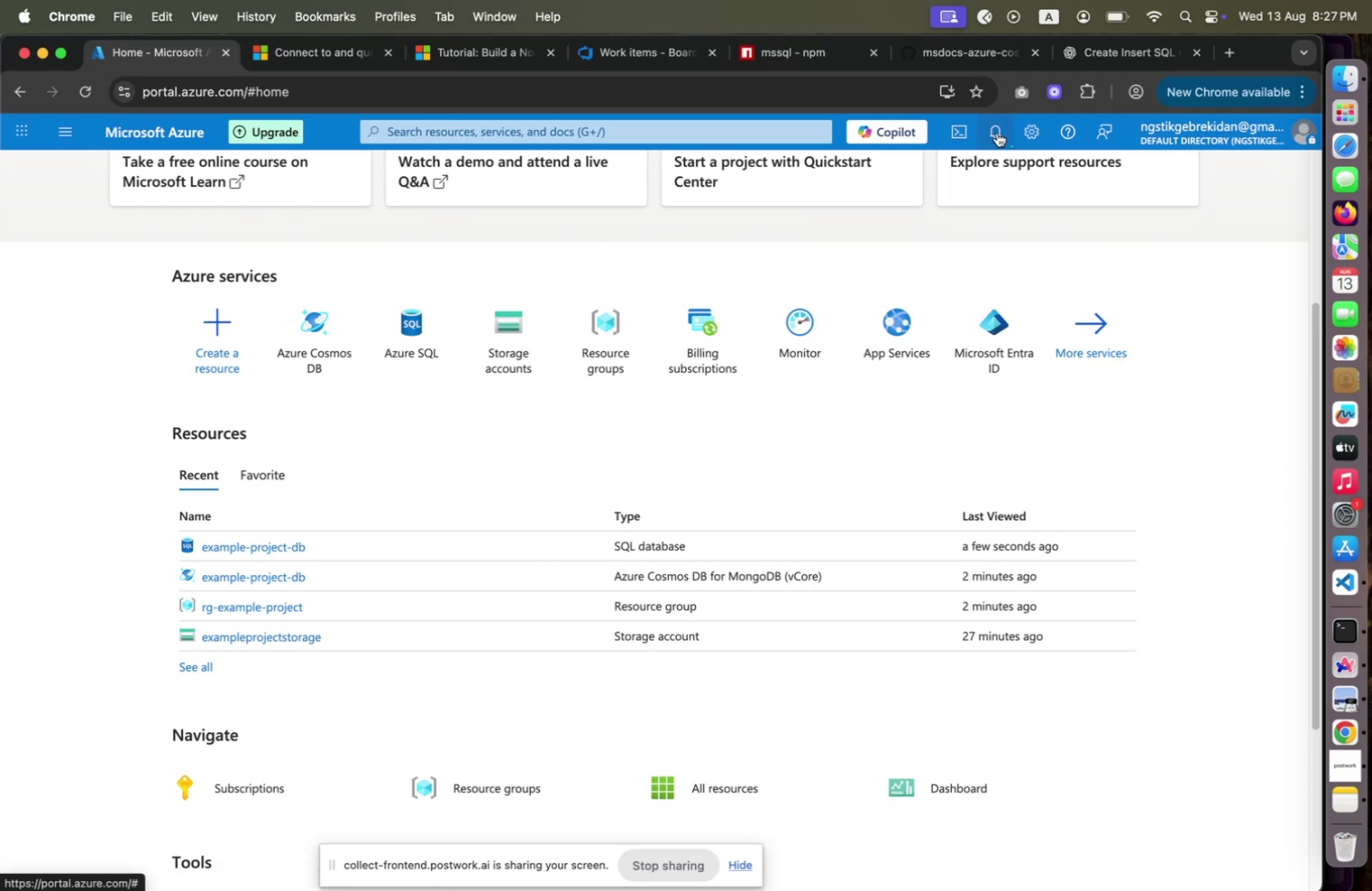 
left_click([999, 128])
 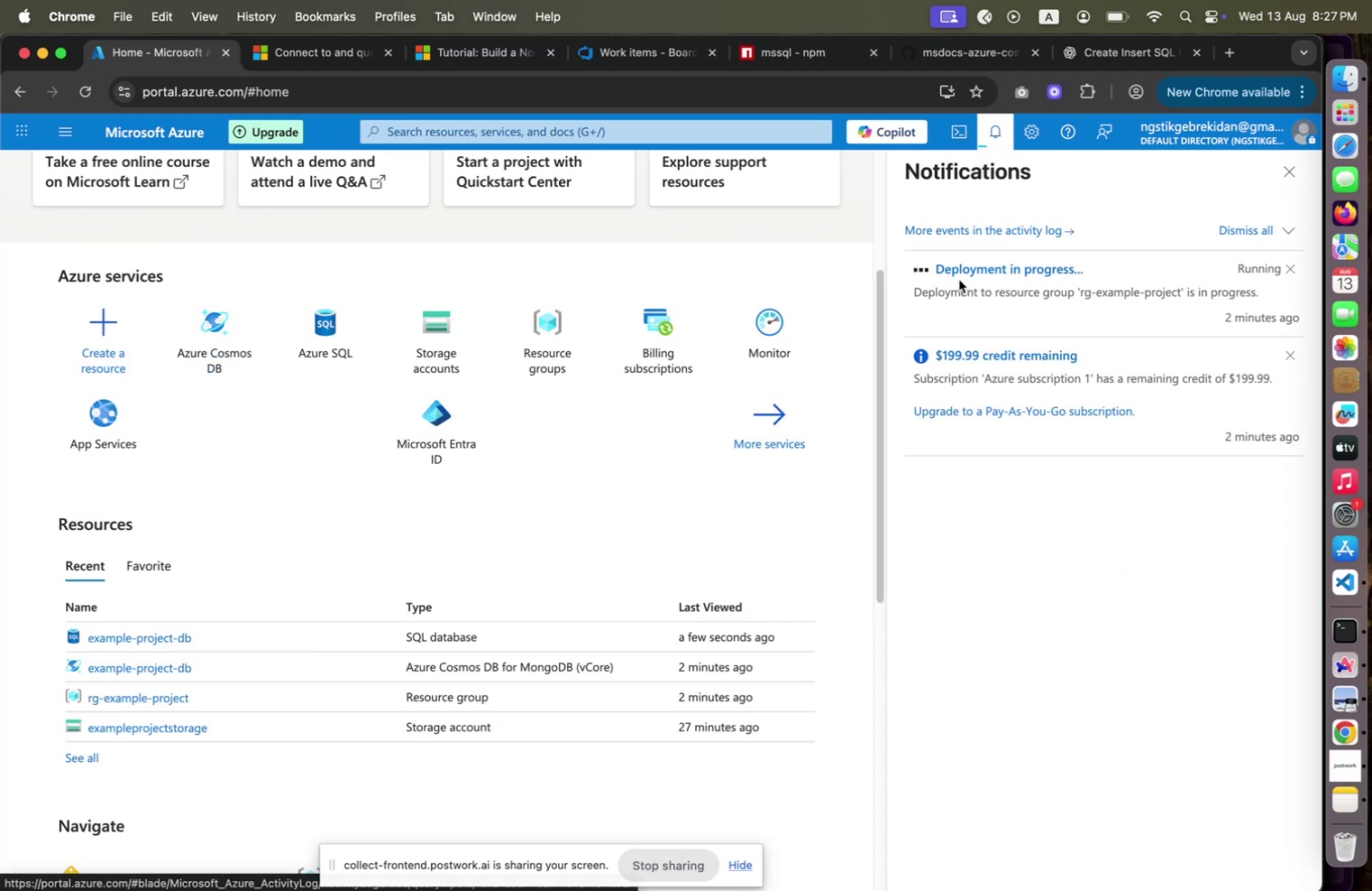 
left_click([1286, 169])
 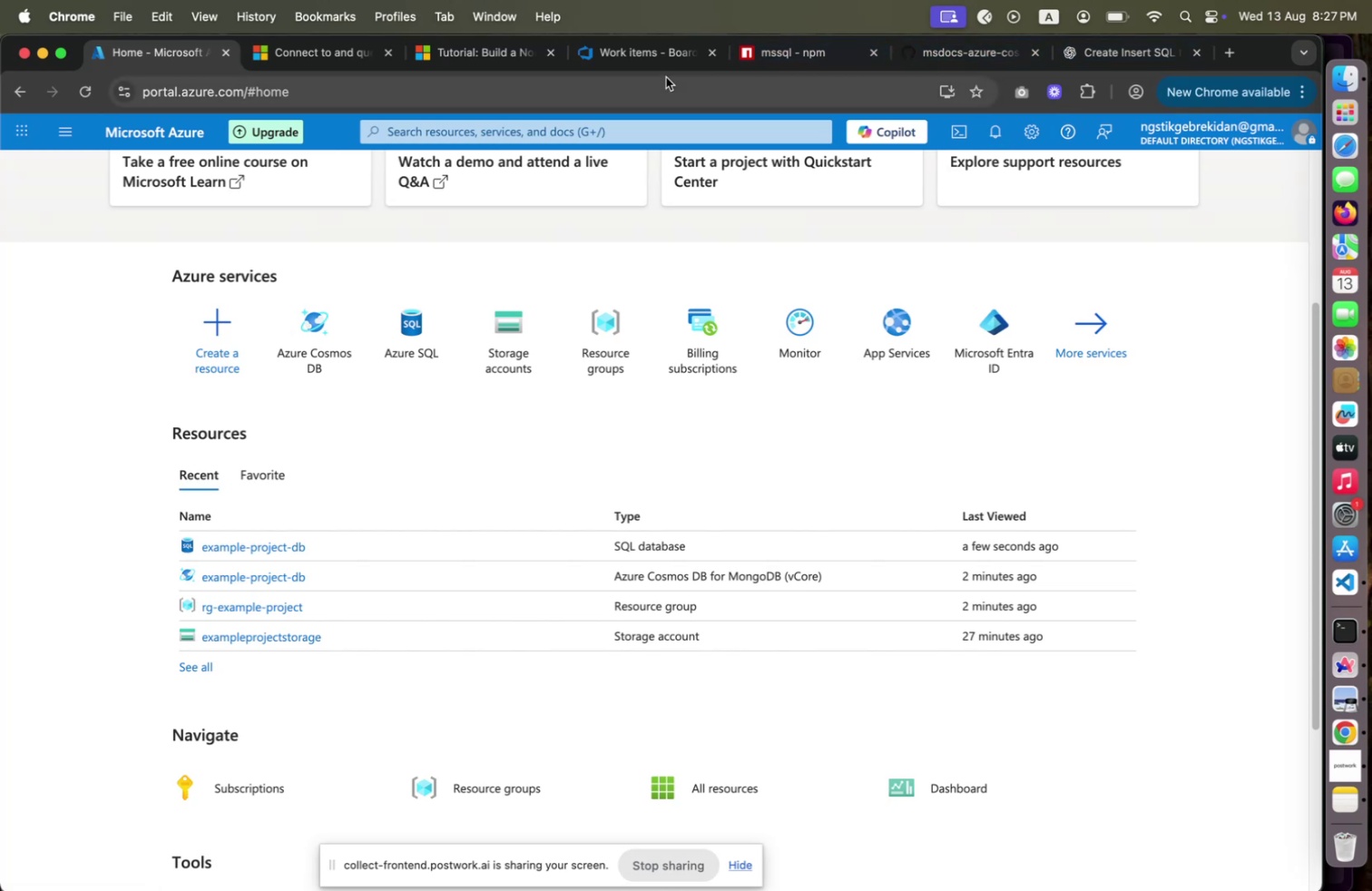 
left_click([652, 62])
 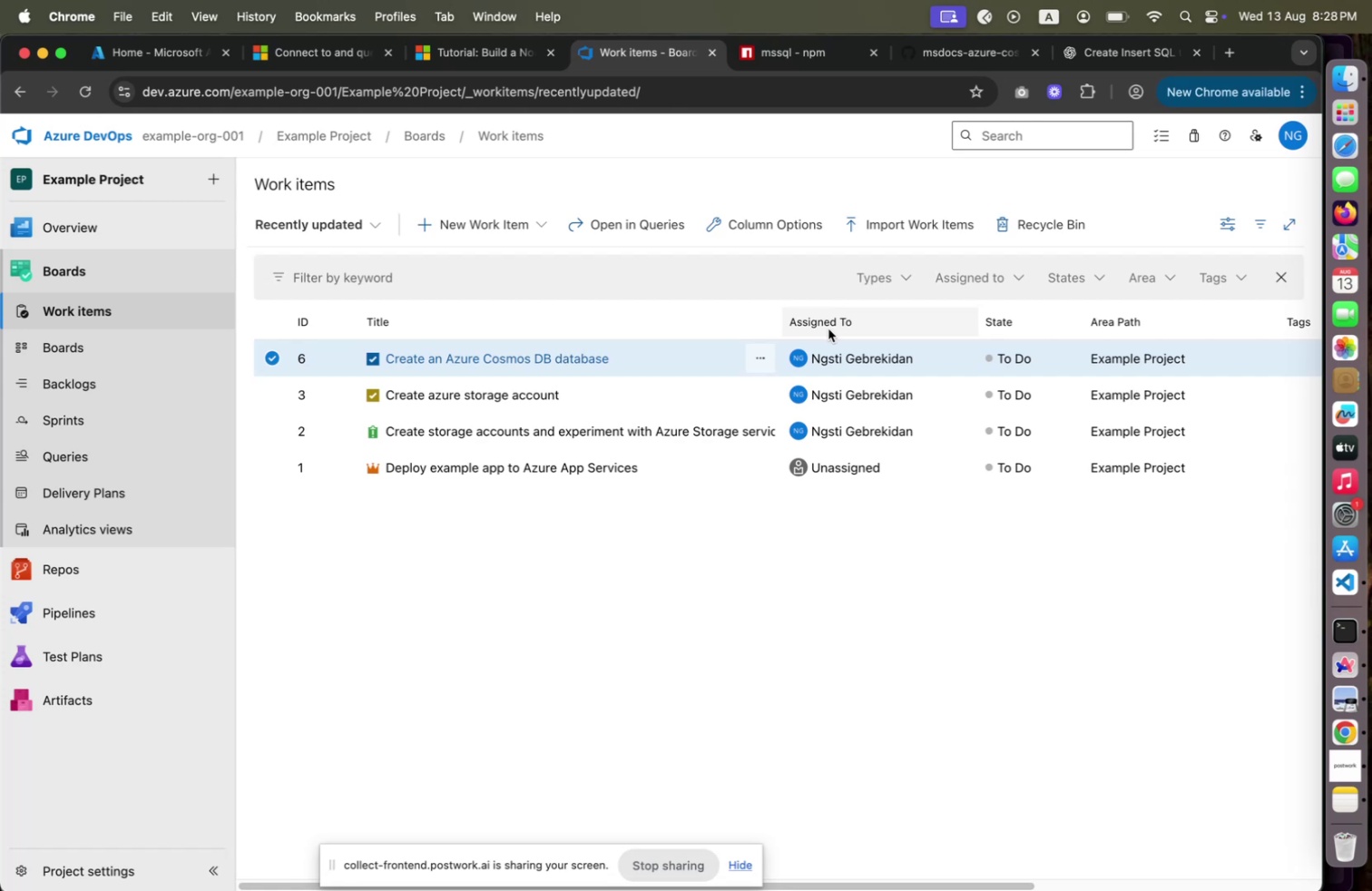 
wait(20.44)
 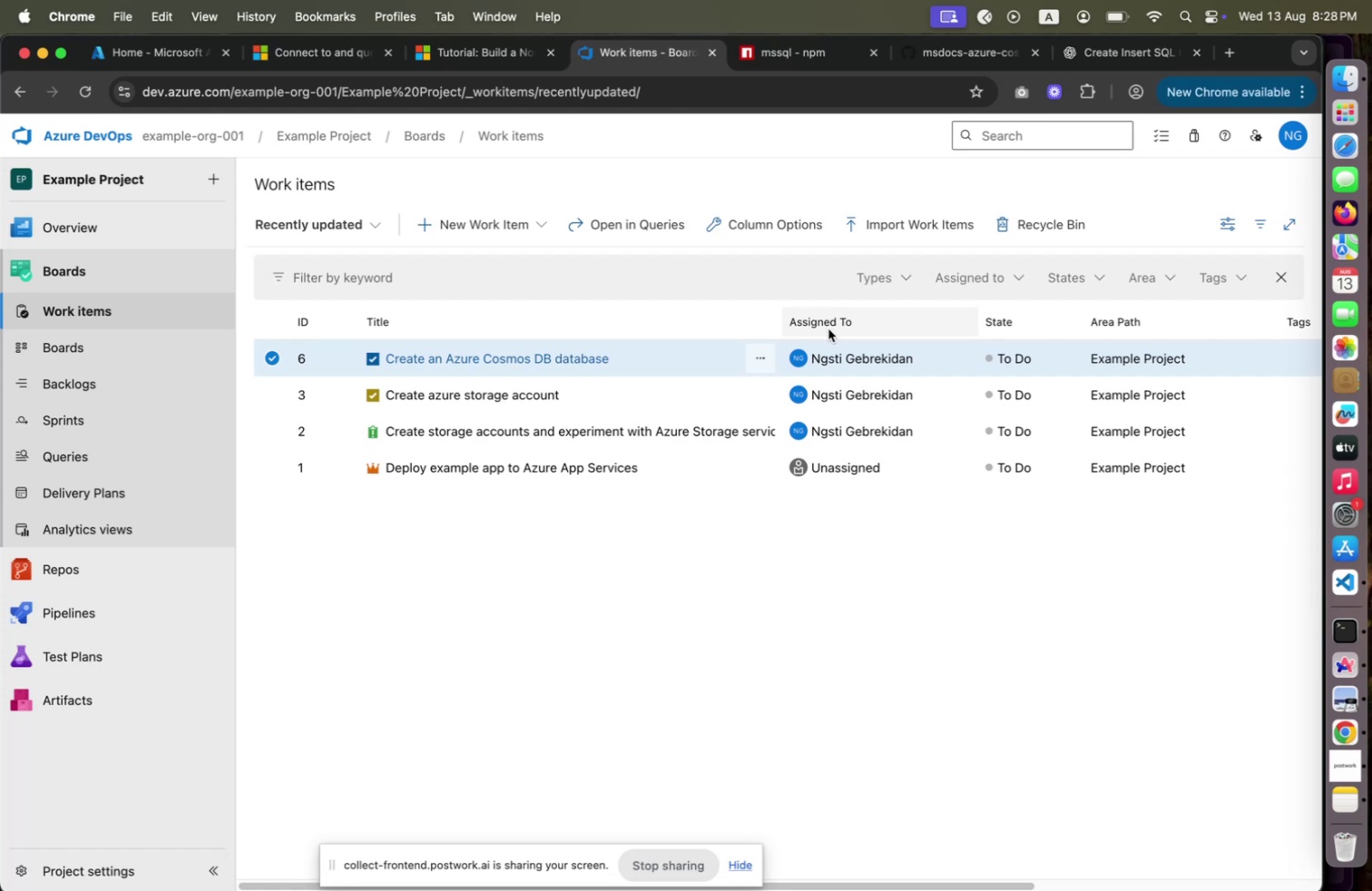 
left_click([475, 230])
 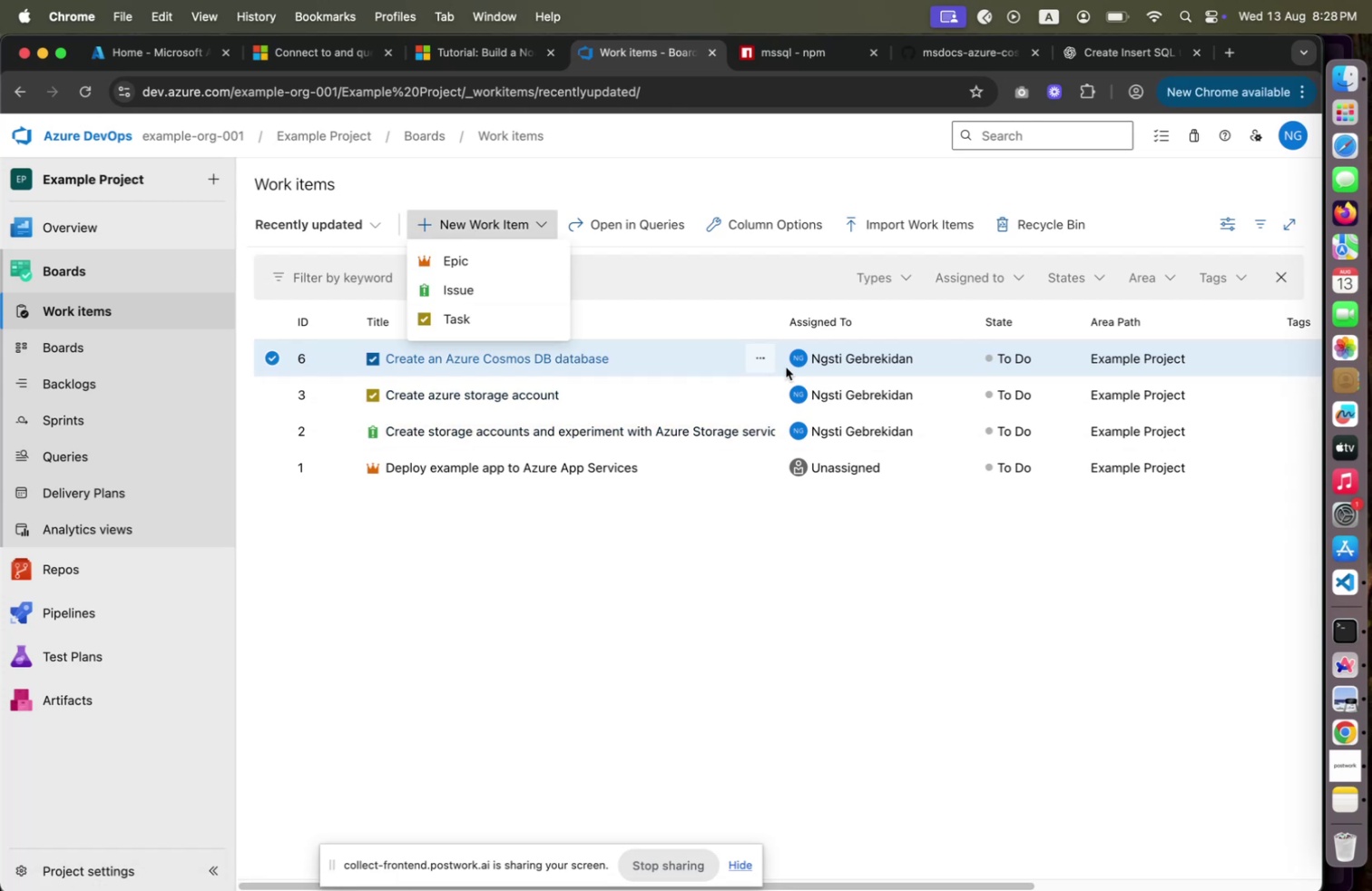 
left_click([759, 360])
 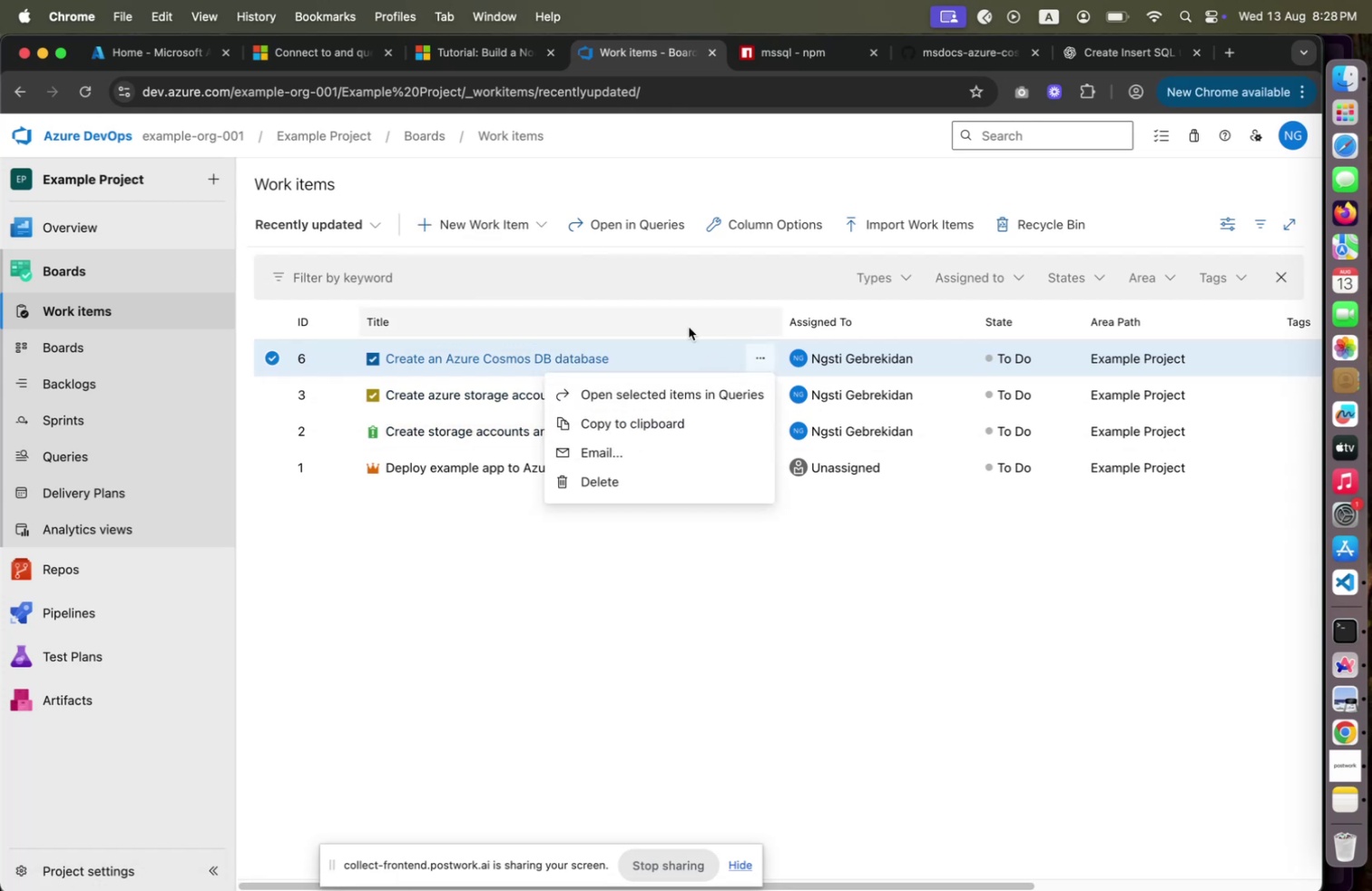 
wait(6.78)
 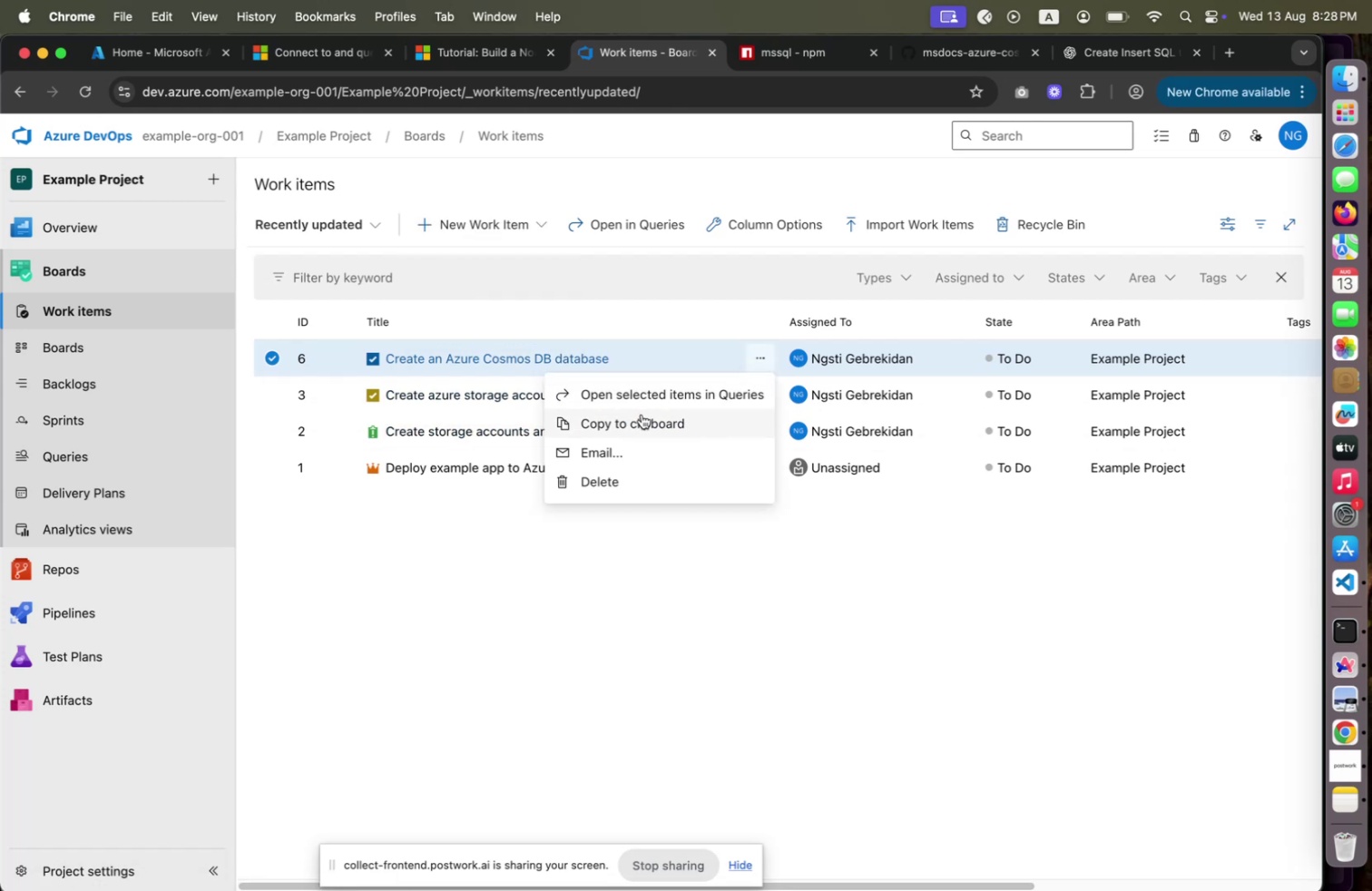 
left_click([502, 227])
 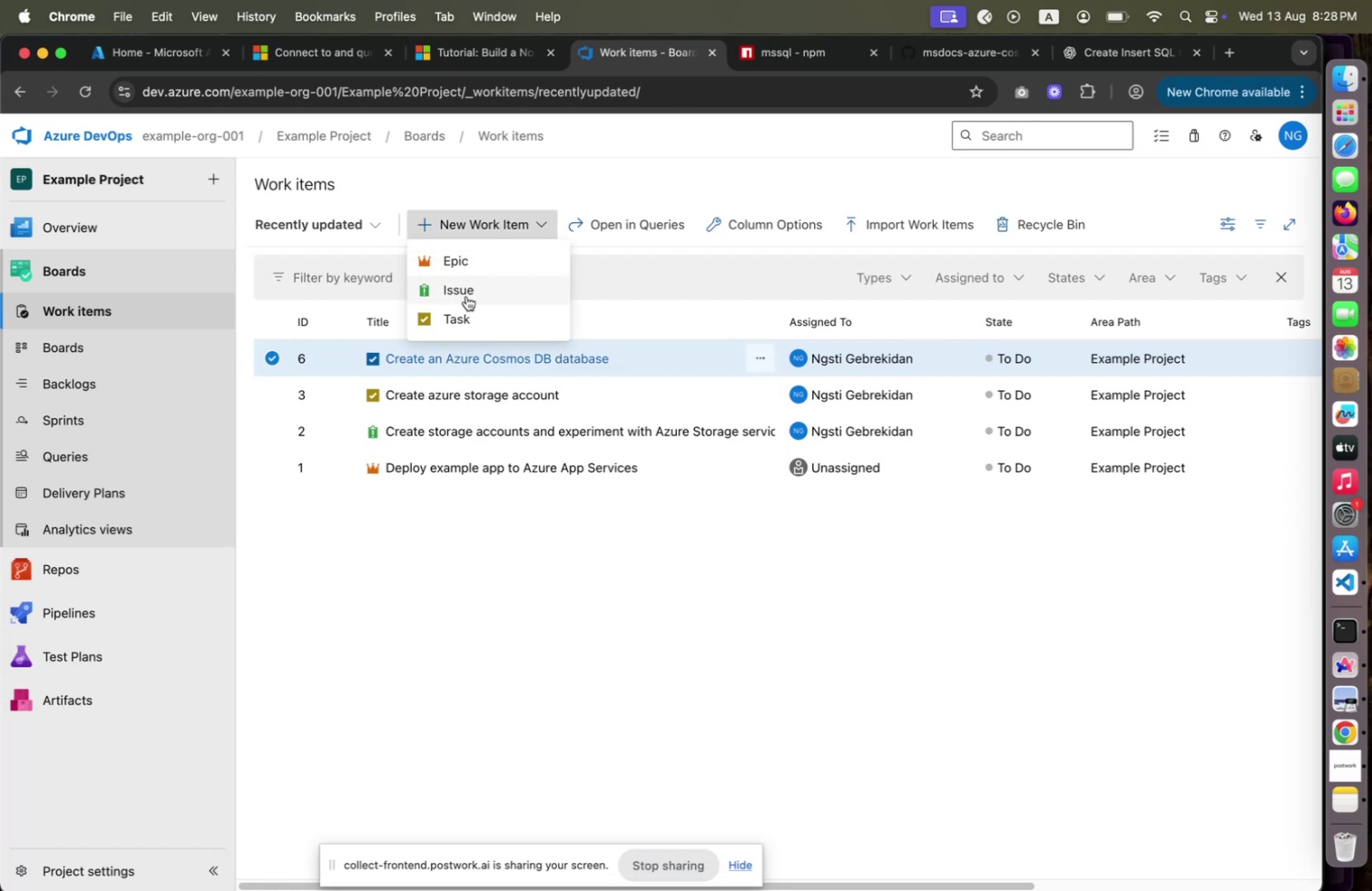 
left_click([463, 307])
 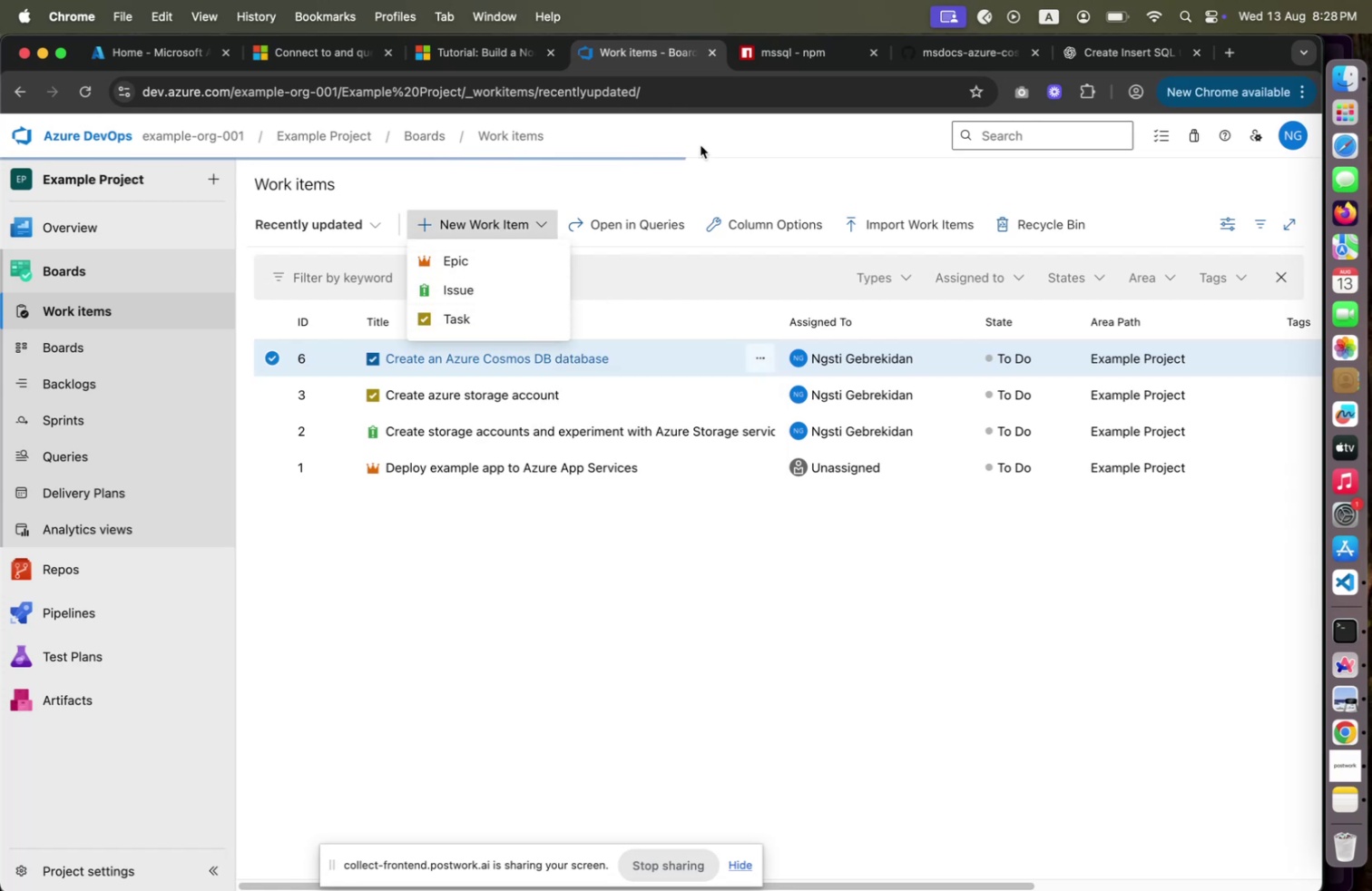 
left_click([162, 65])
 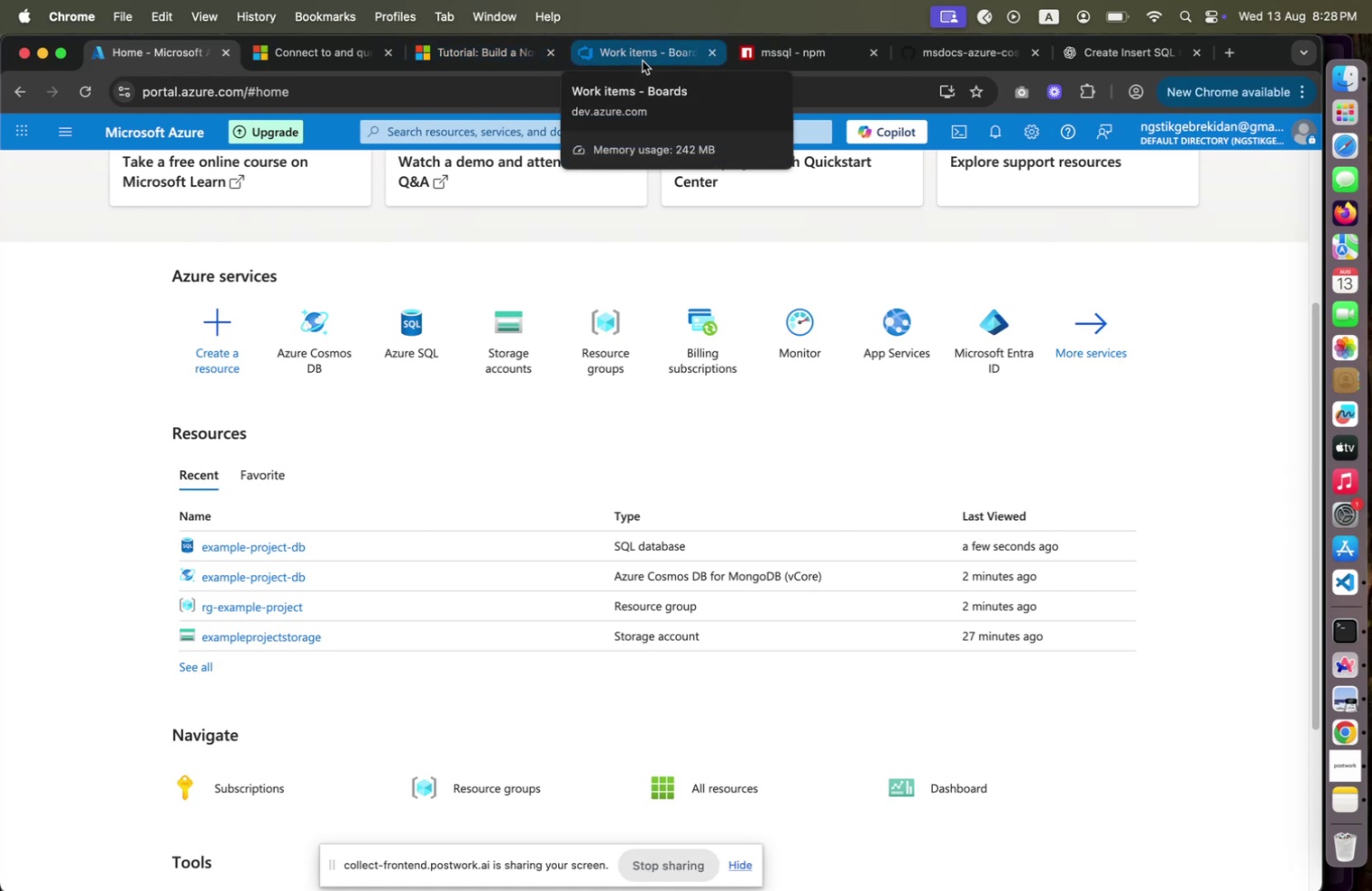 
wait(5.18)
 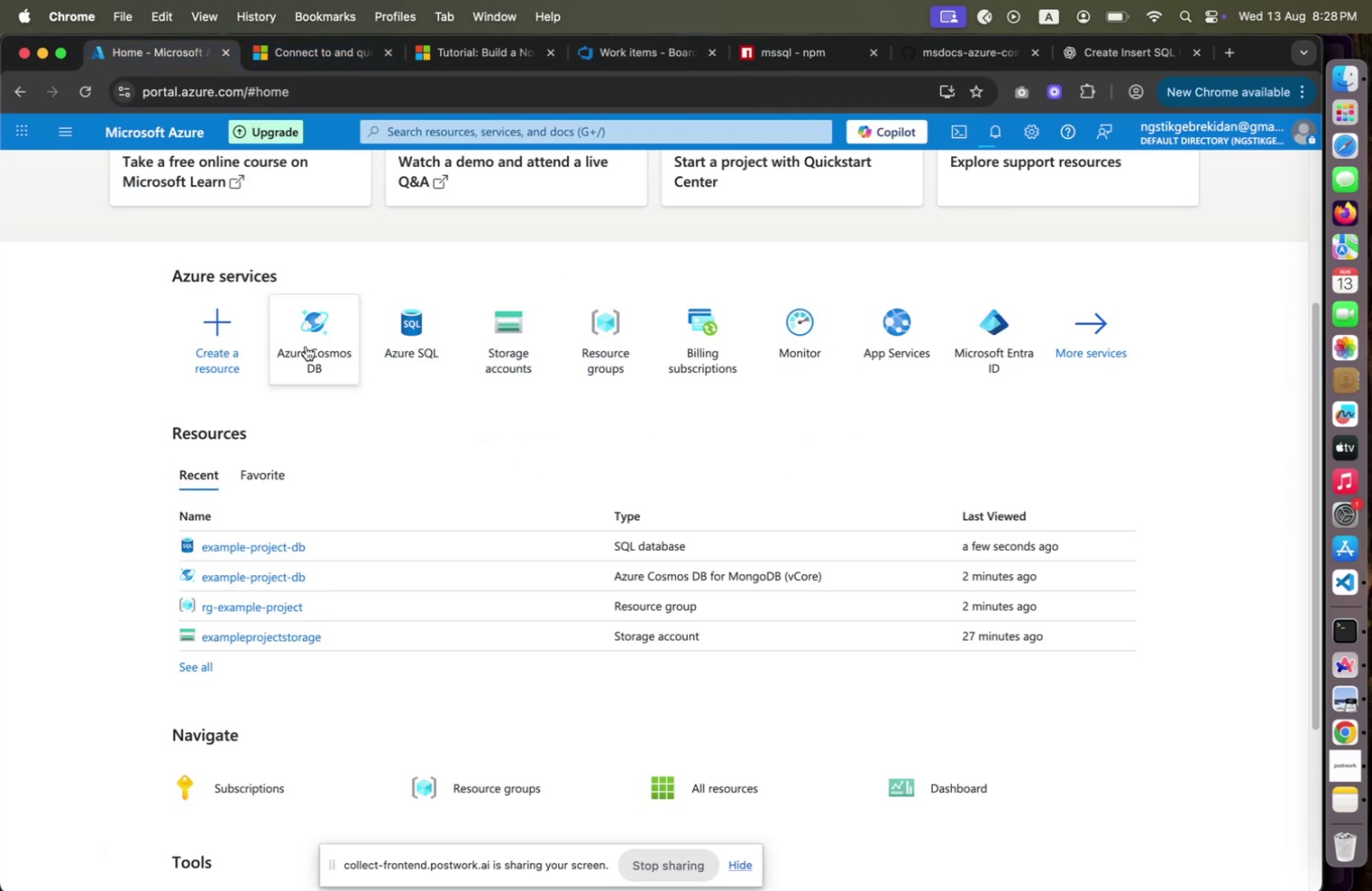 
left_click([642, 61])
 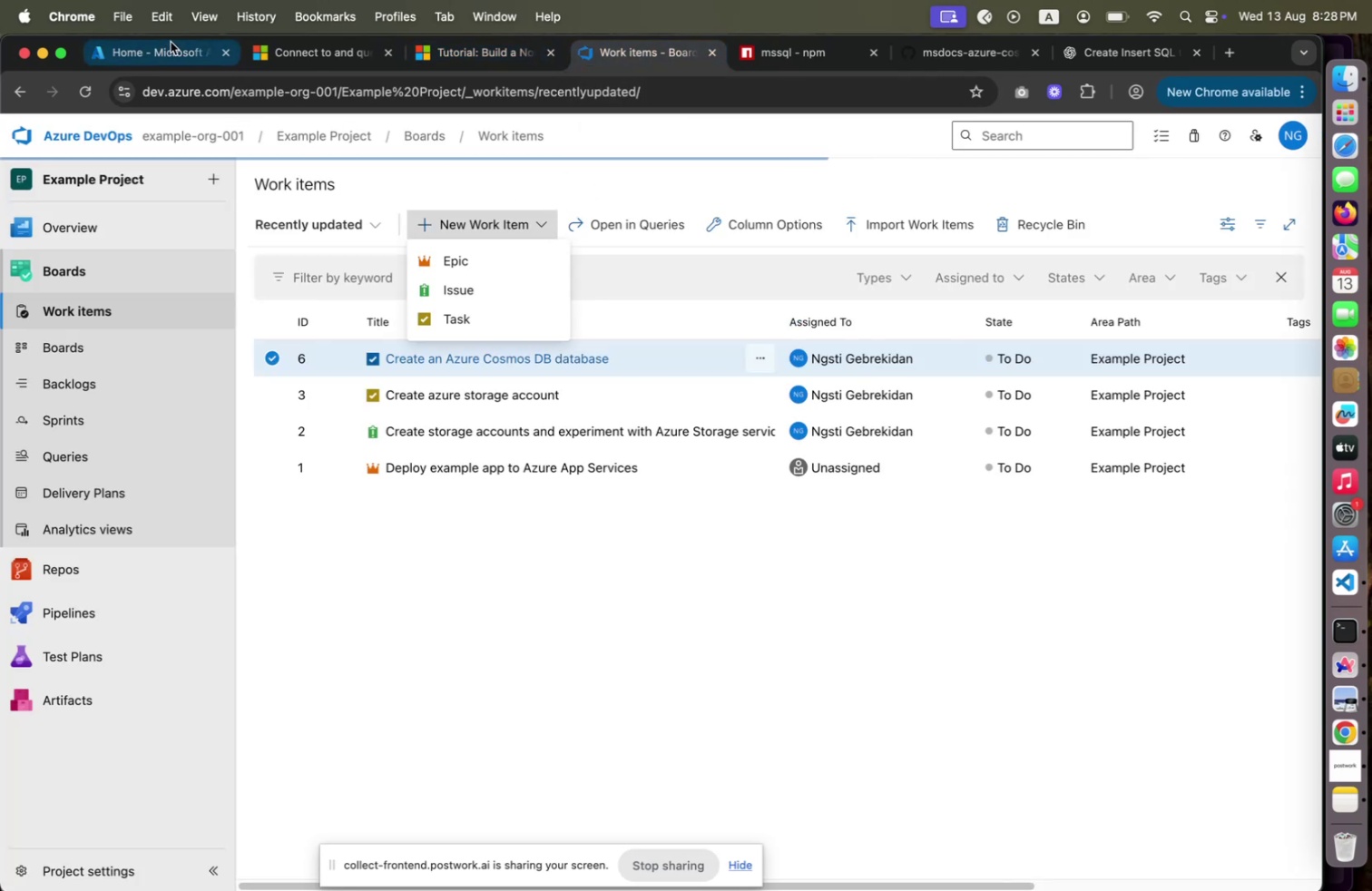 
mouse_move([342, 52])
 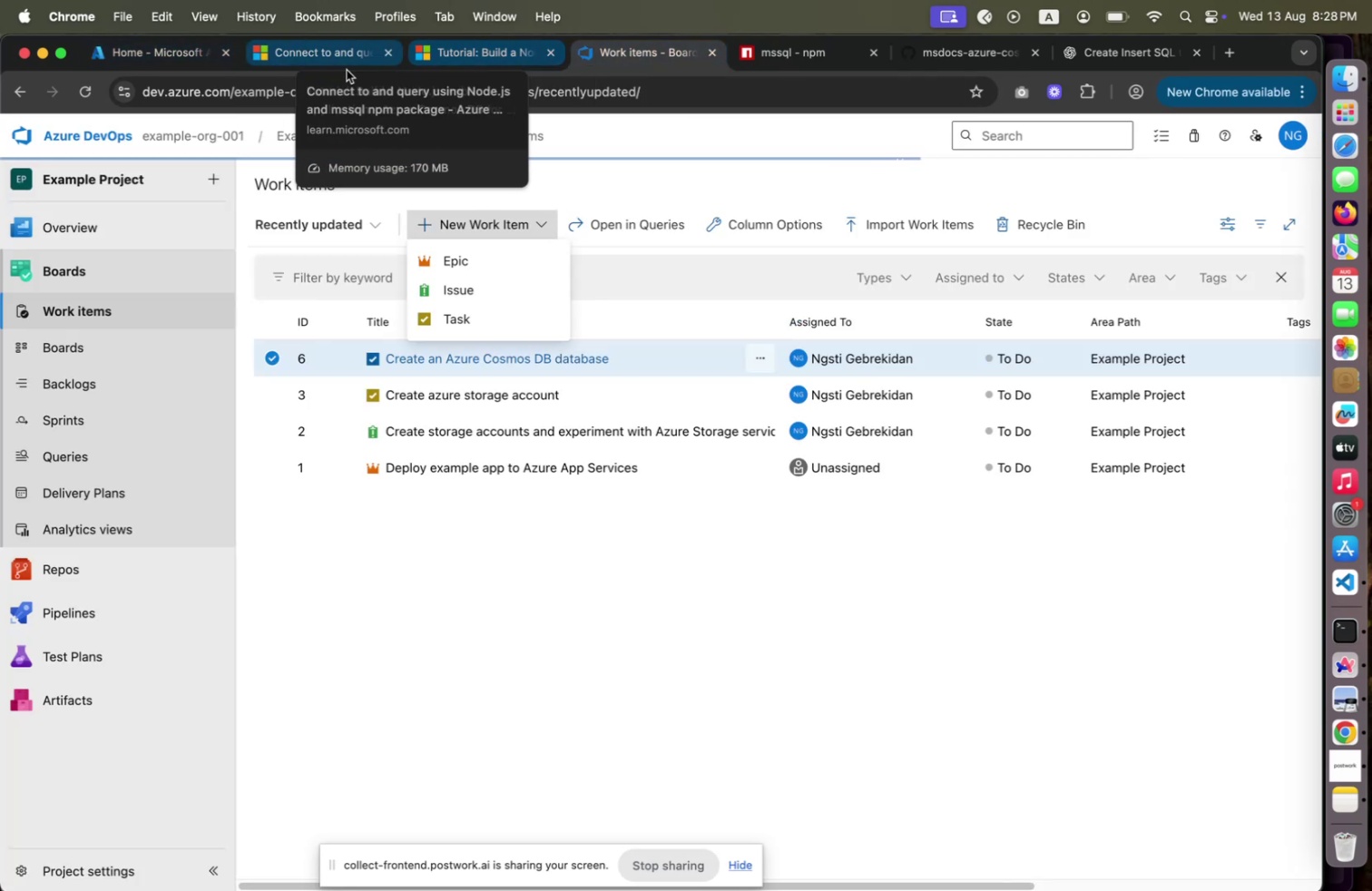 
left_click([306, 59])
 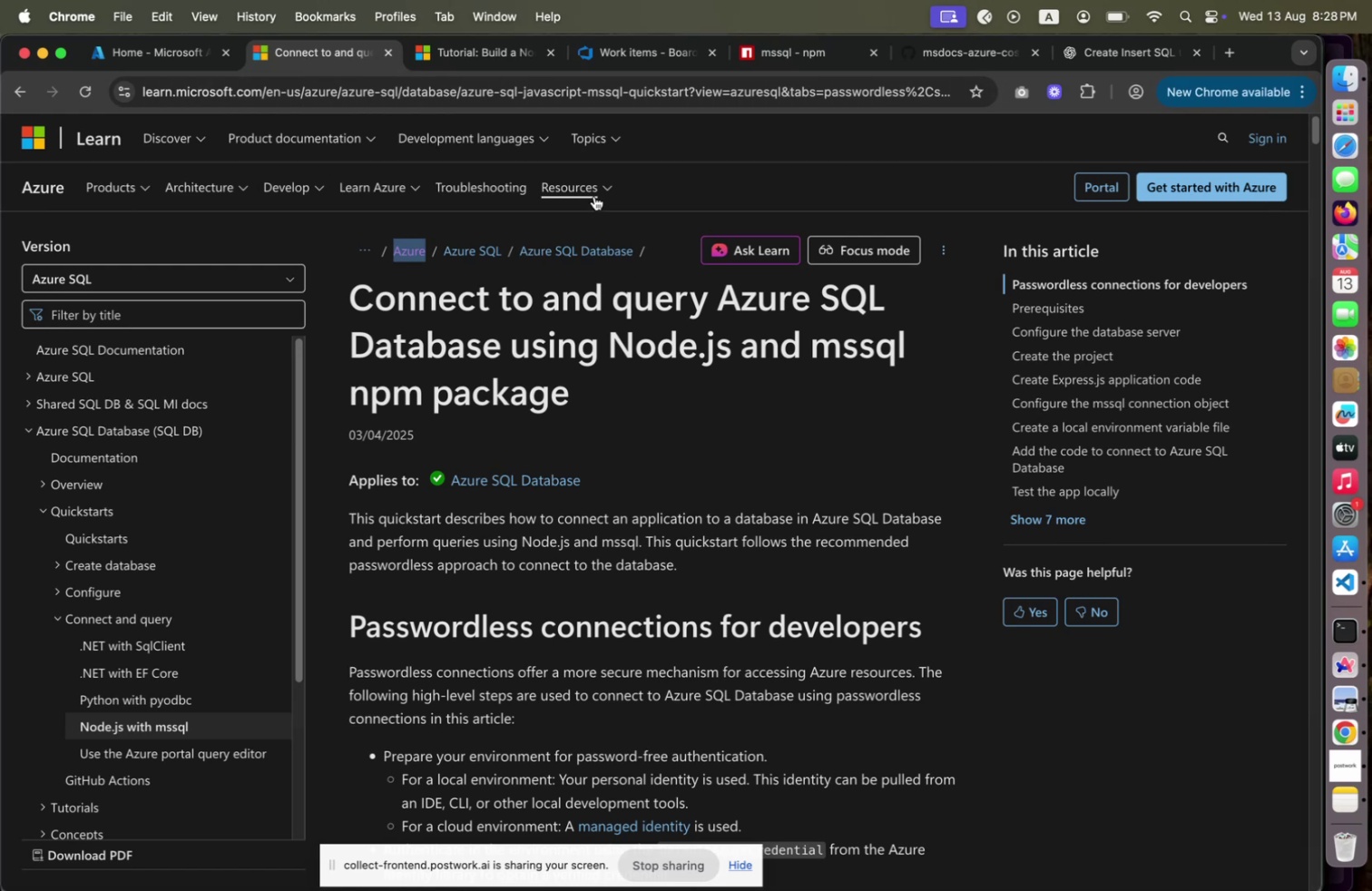 
left_click([499, 49])
 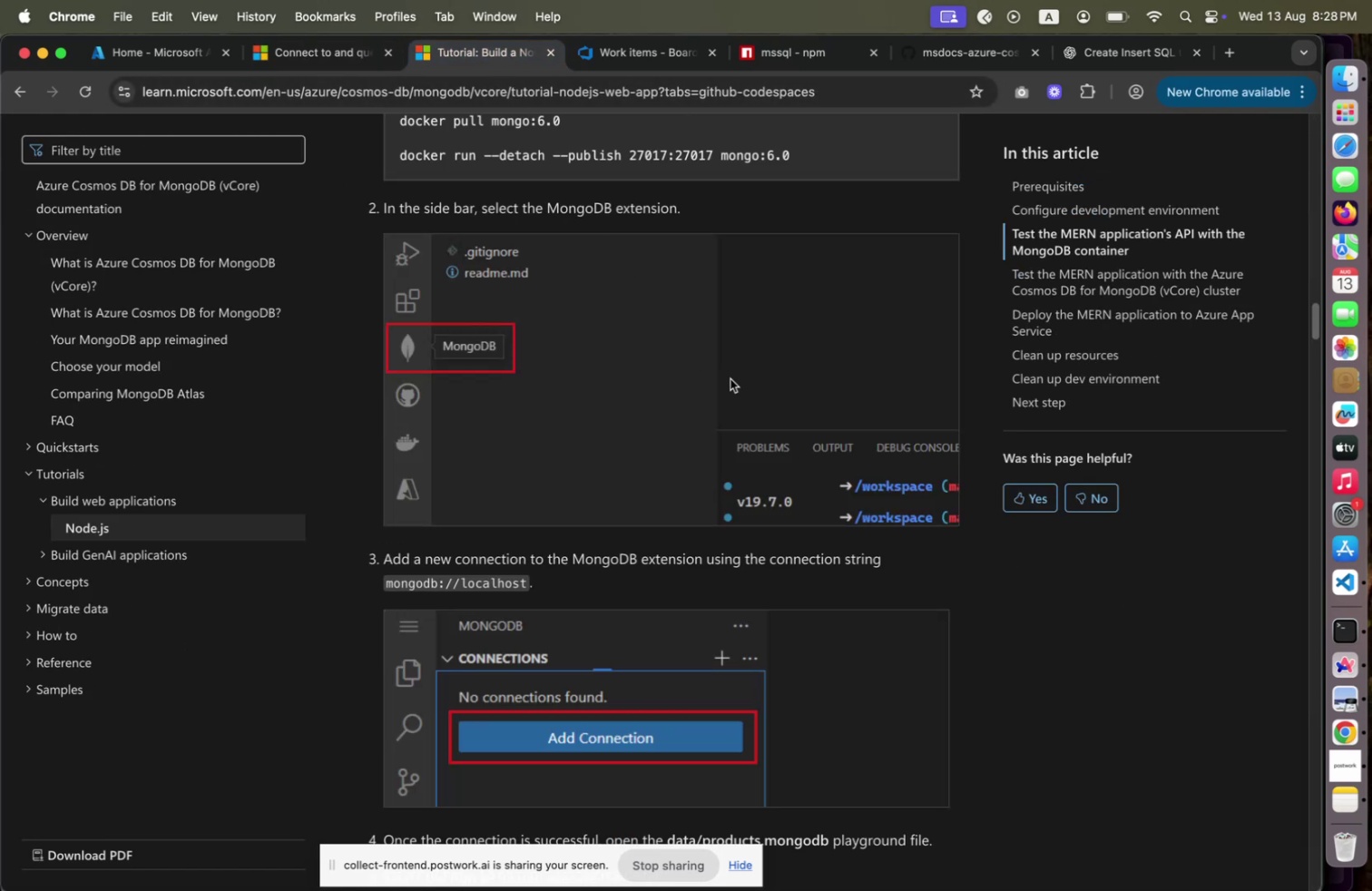 
scroll: coordinate [730, 378], scroll_direction: down, amount: 19.0
 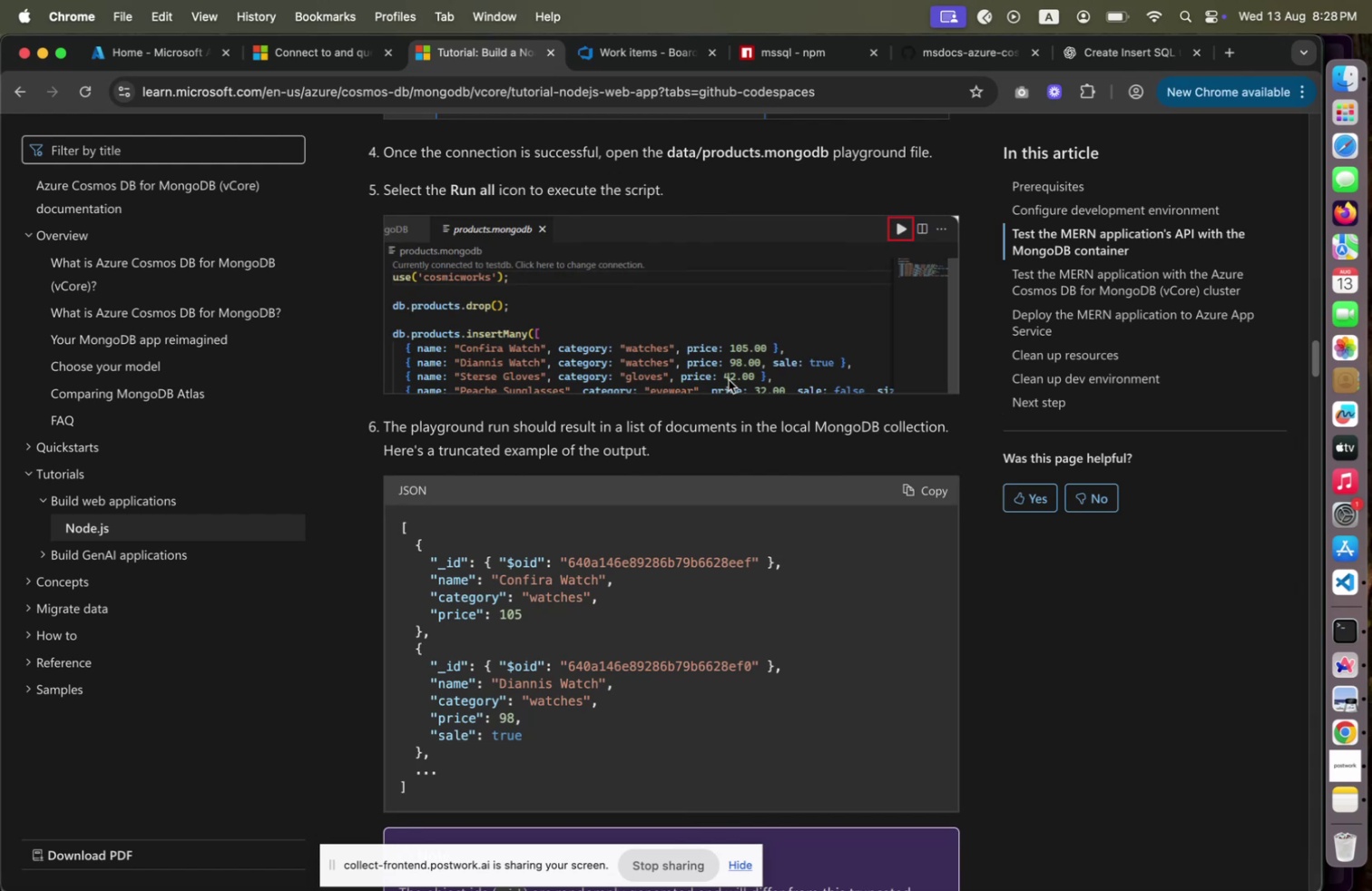 
wait(10.62)
 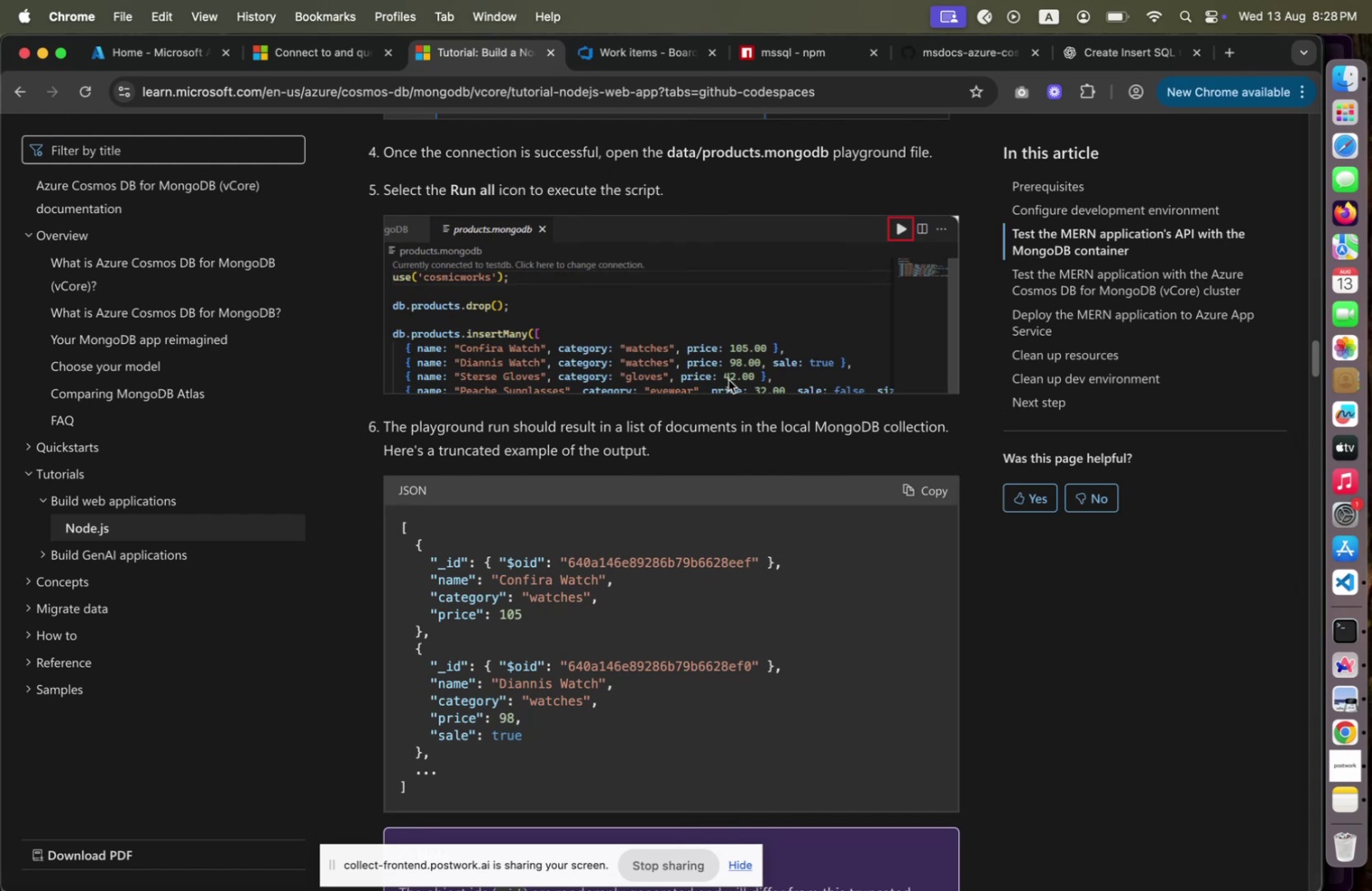 
scroll: coordinate [668, 370], scroll_direction: up, amount: 1.0
 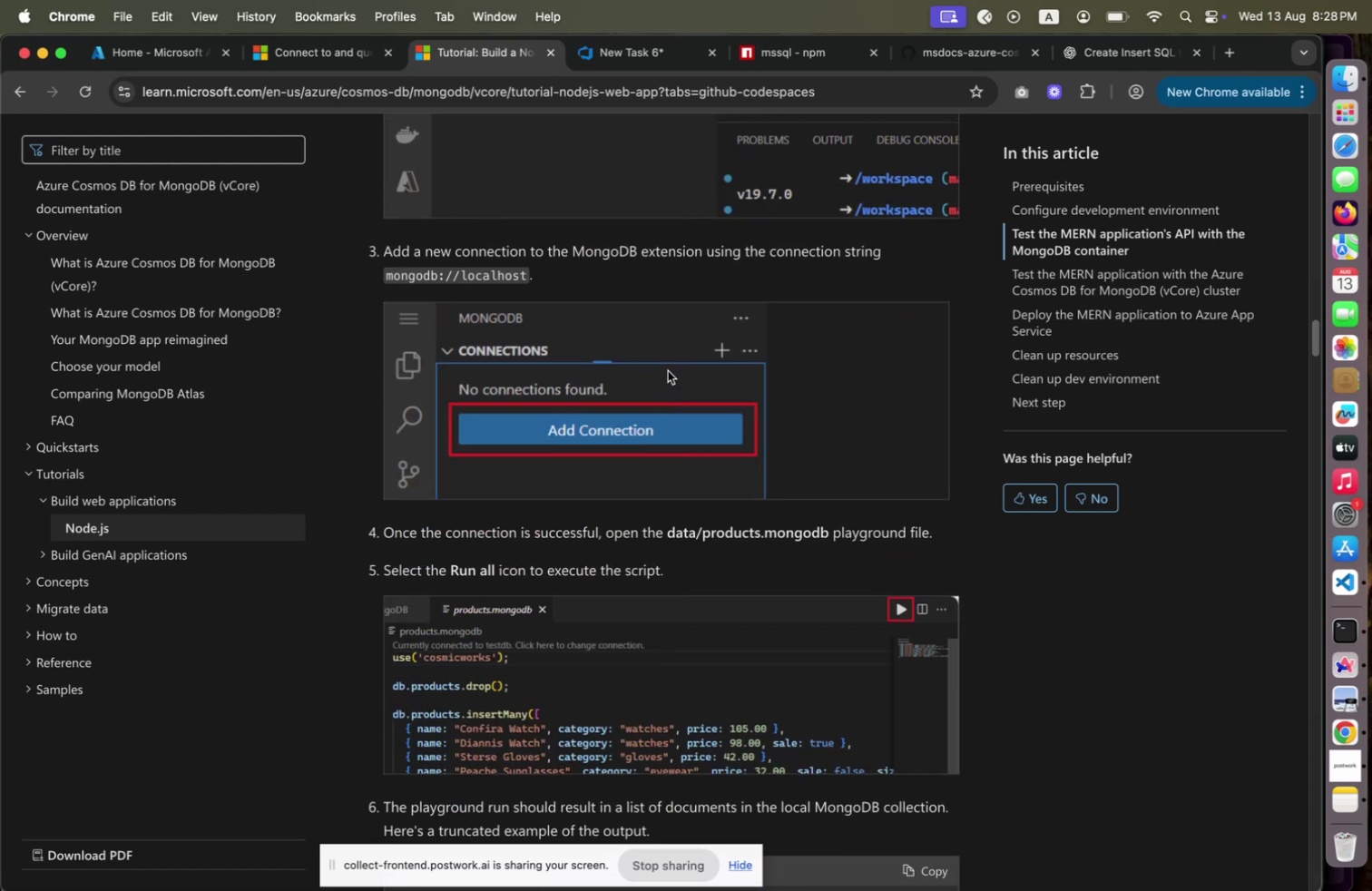 
scroll: coordinate [668, 370], scroll_direction: down, amount: 44.0
 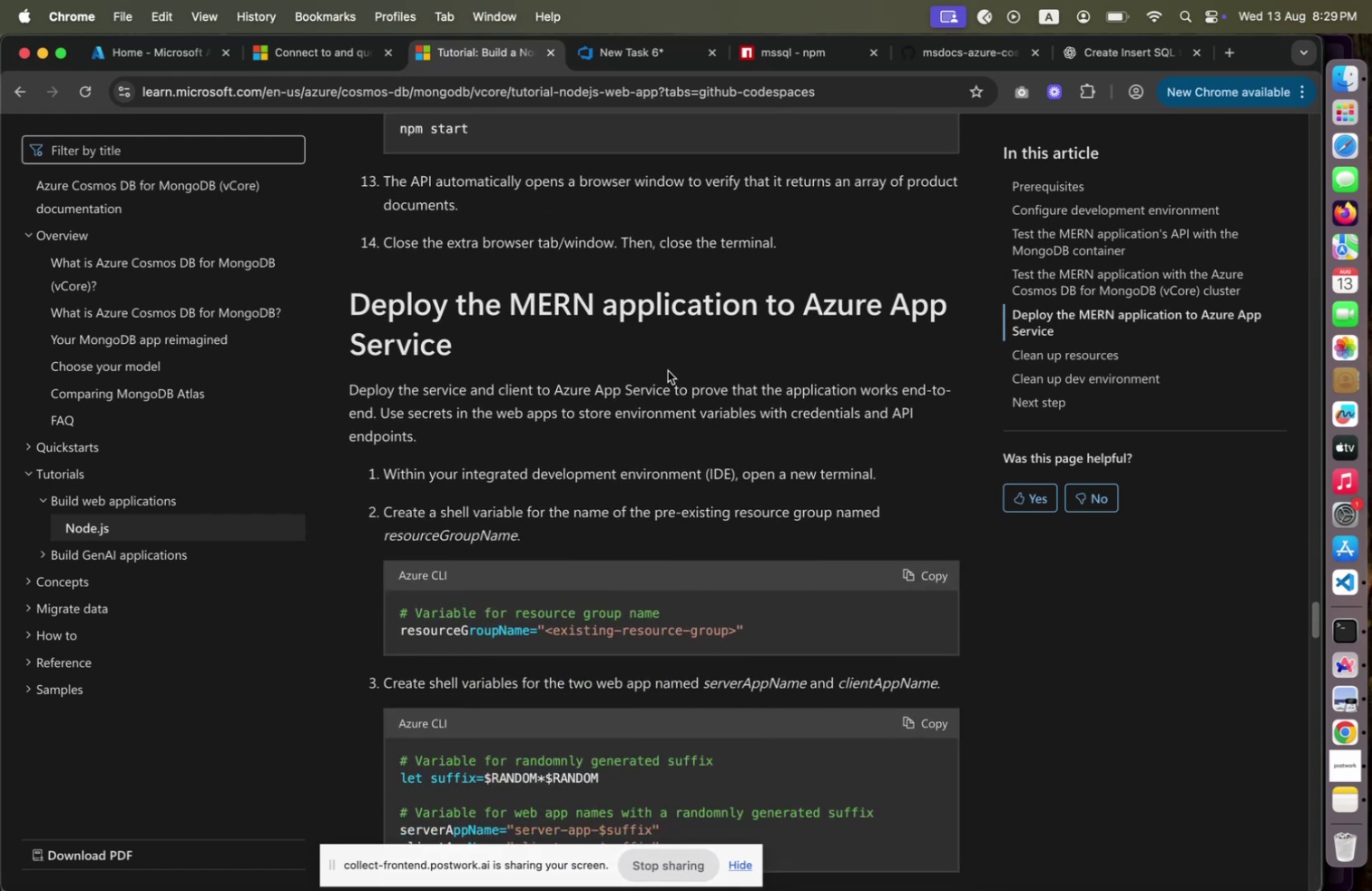 
scroll: coordinate [669, 367], scroll_direction: down, amount: 42.0
 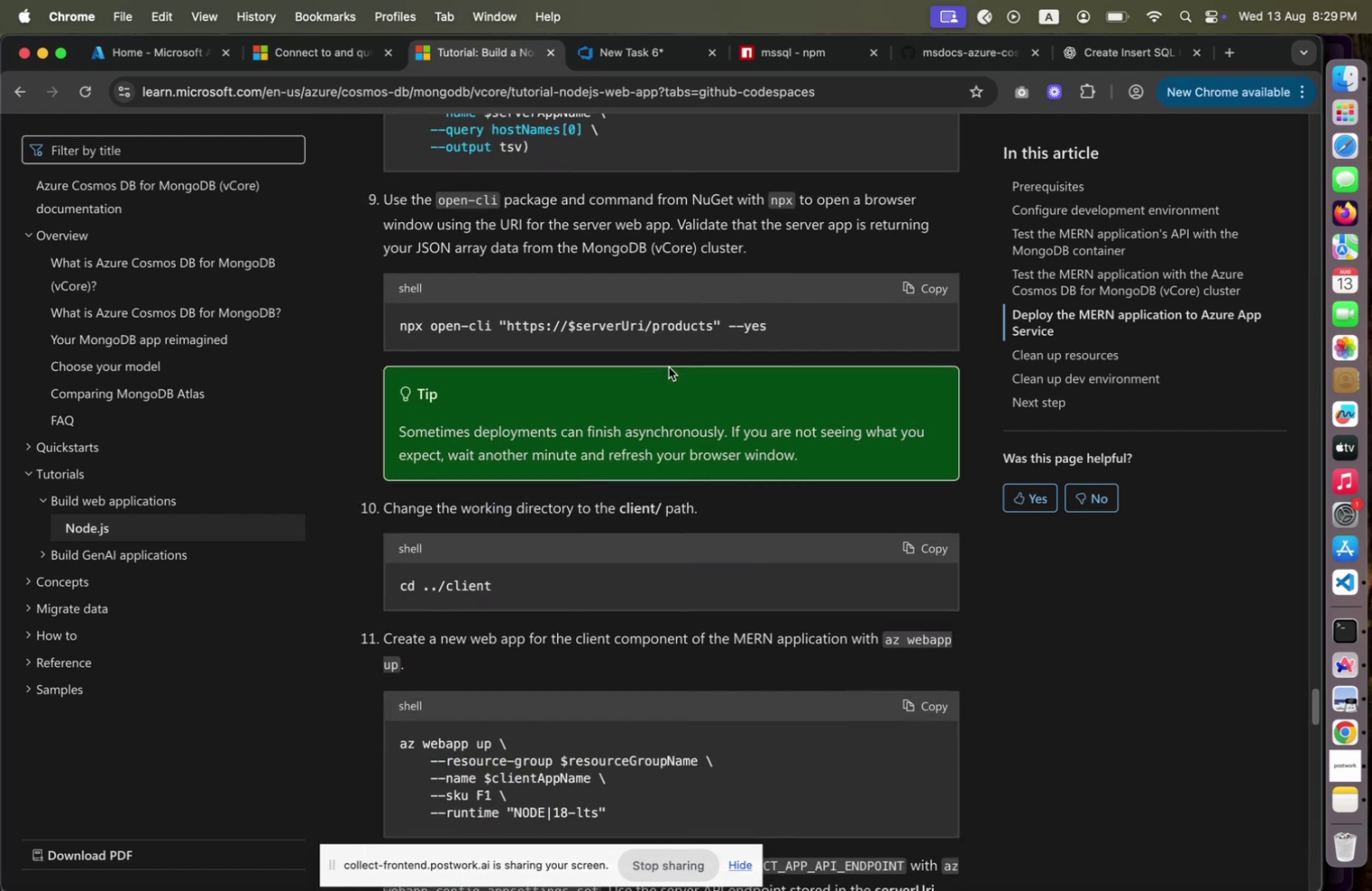 
scroll: coordinate [669, 367], scroll_direction: down, amount: 5.0
 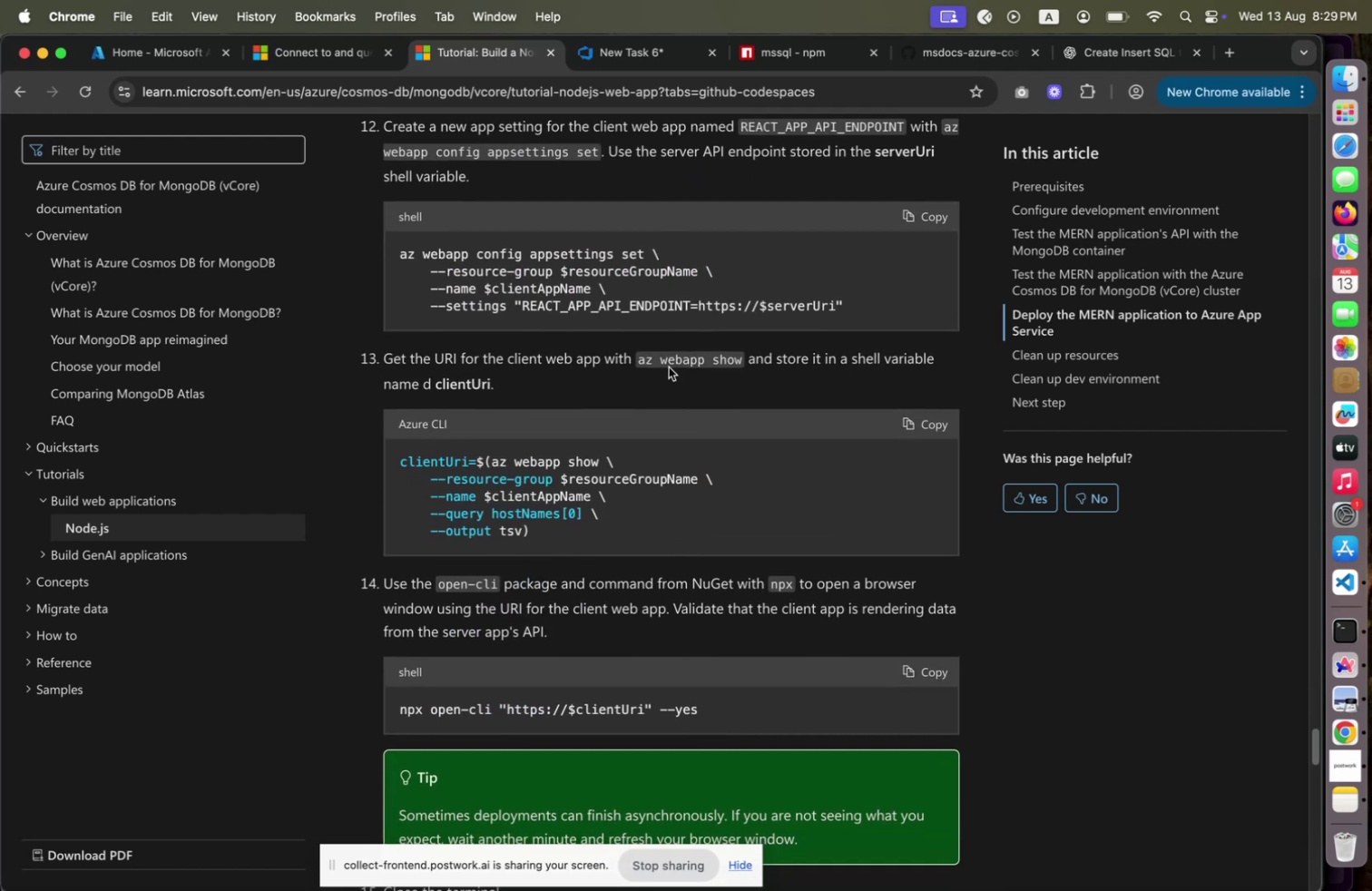 
wait(5.88)
 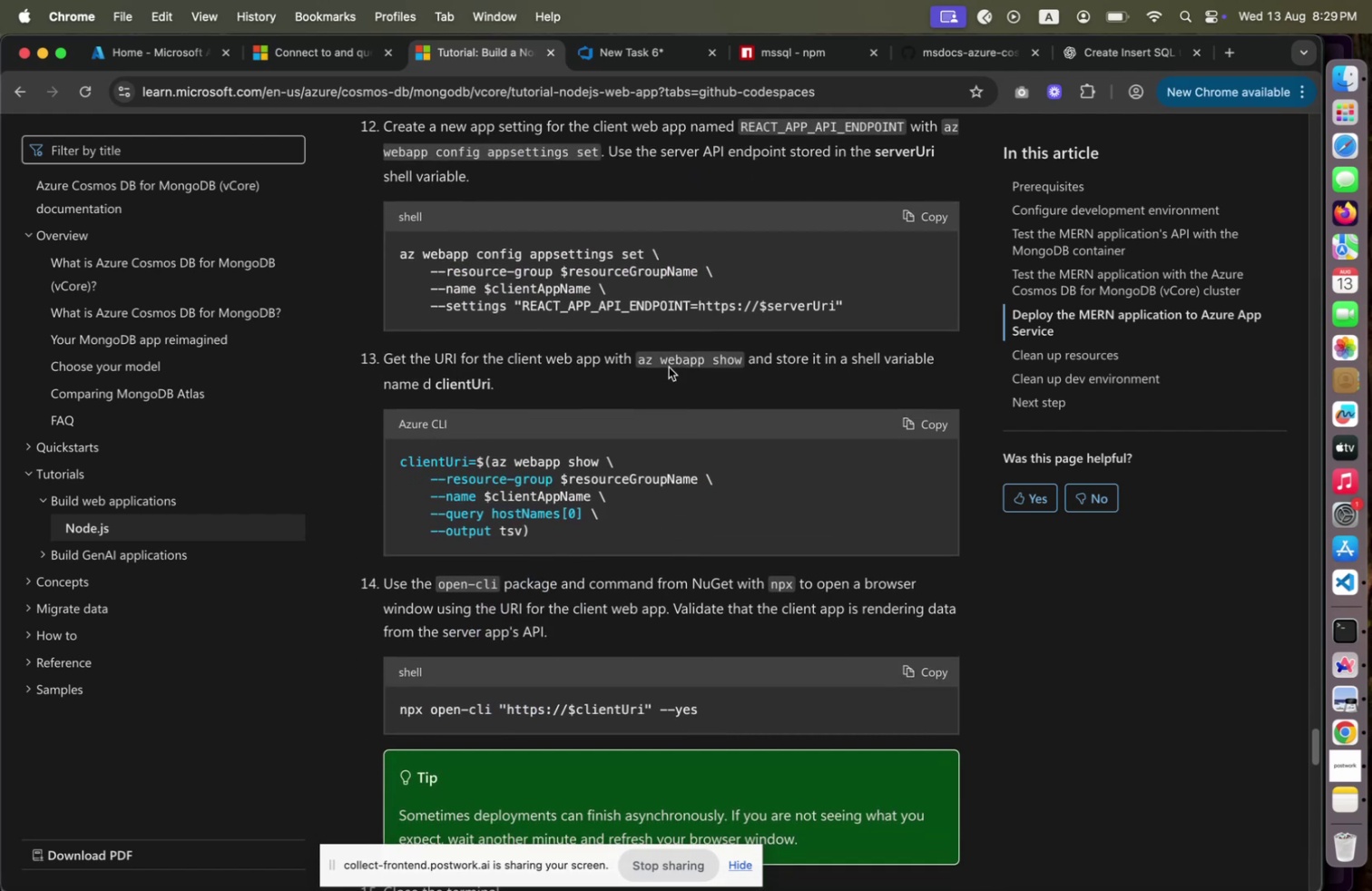 
scroll: coordinate [669, 367], scroll_direction: down, amount: 23.0
 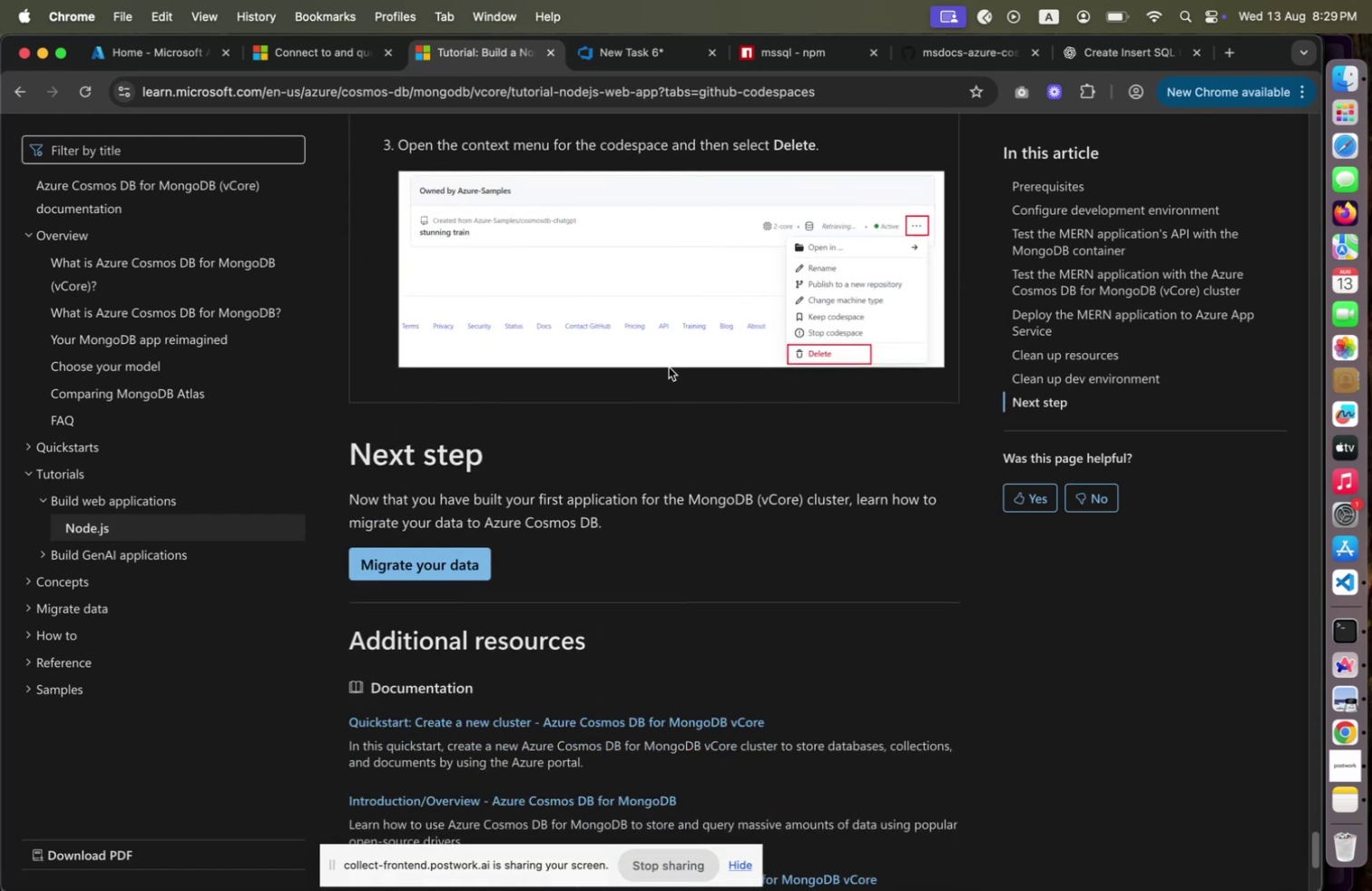 
scroll: coordinate [669, 367], scroll_direction: up, amount: 14.0
 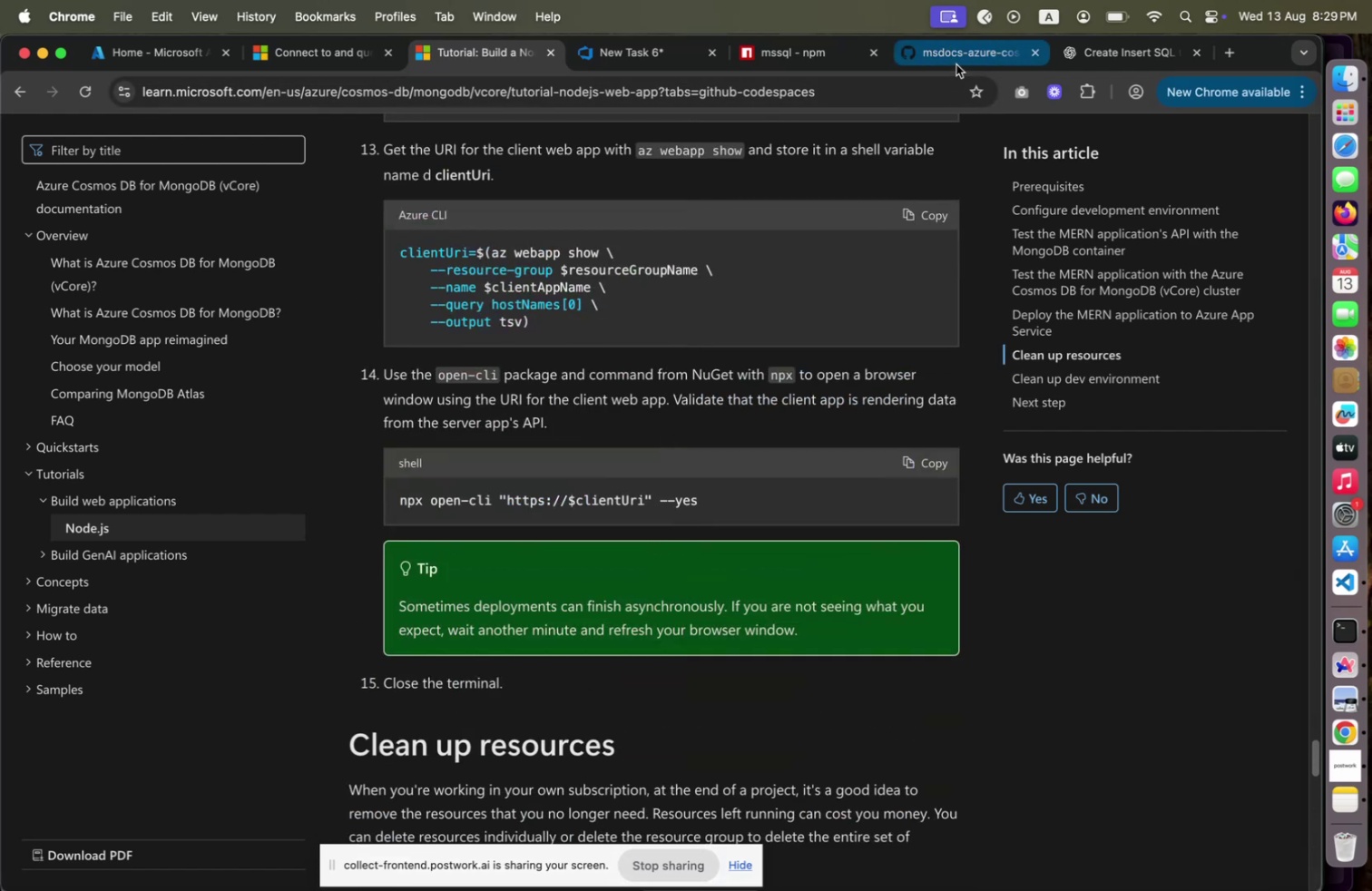 
left_click([956, 64])
 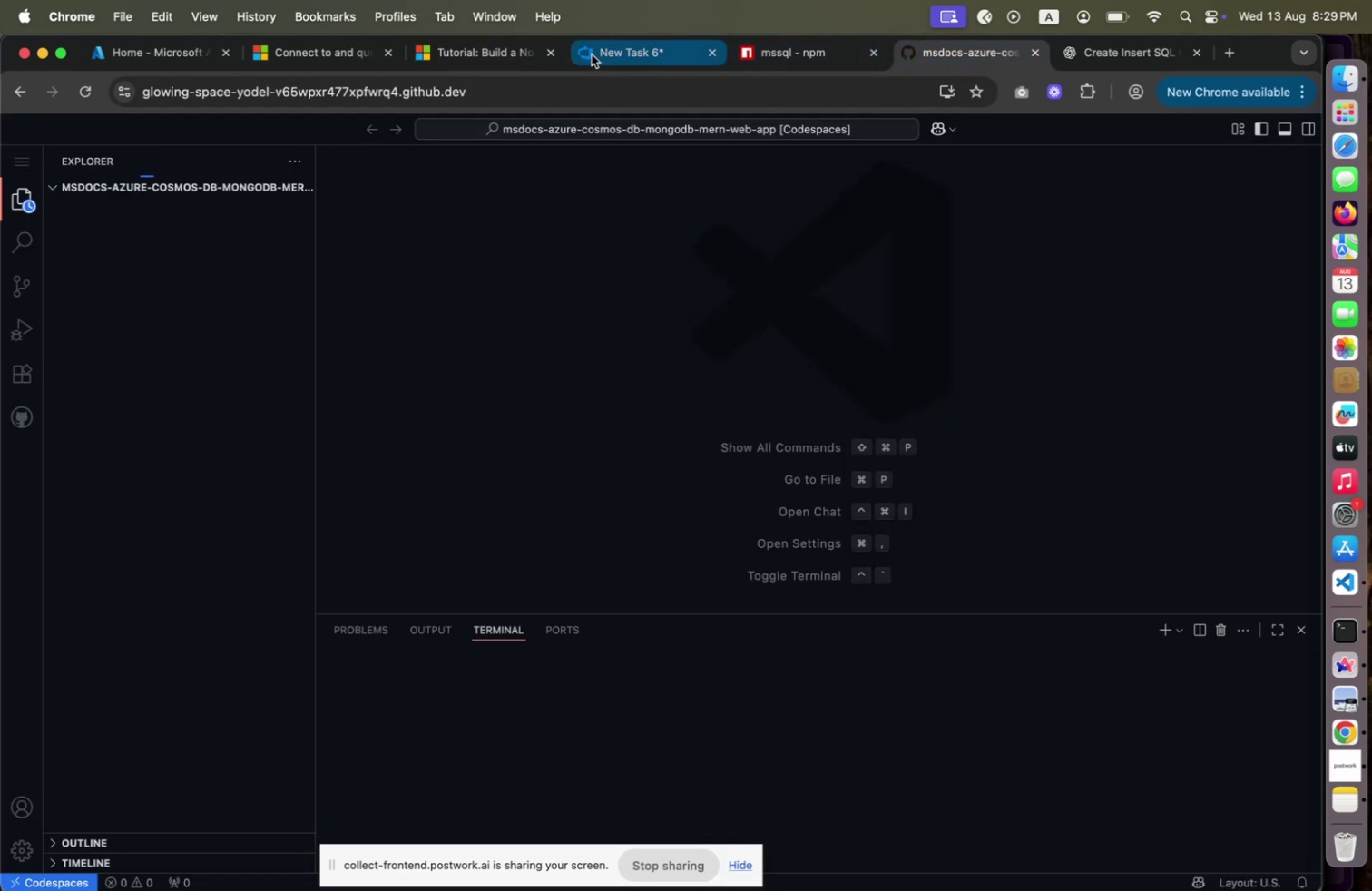 
left_click([663, 60])
 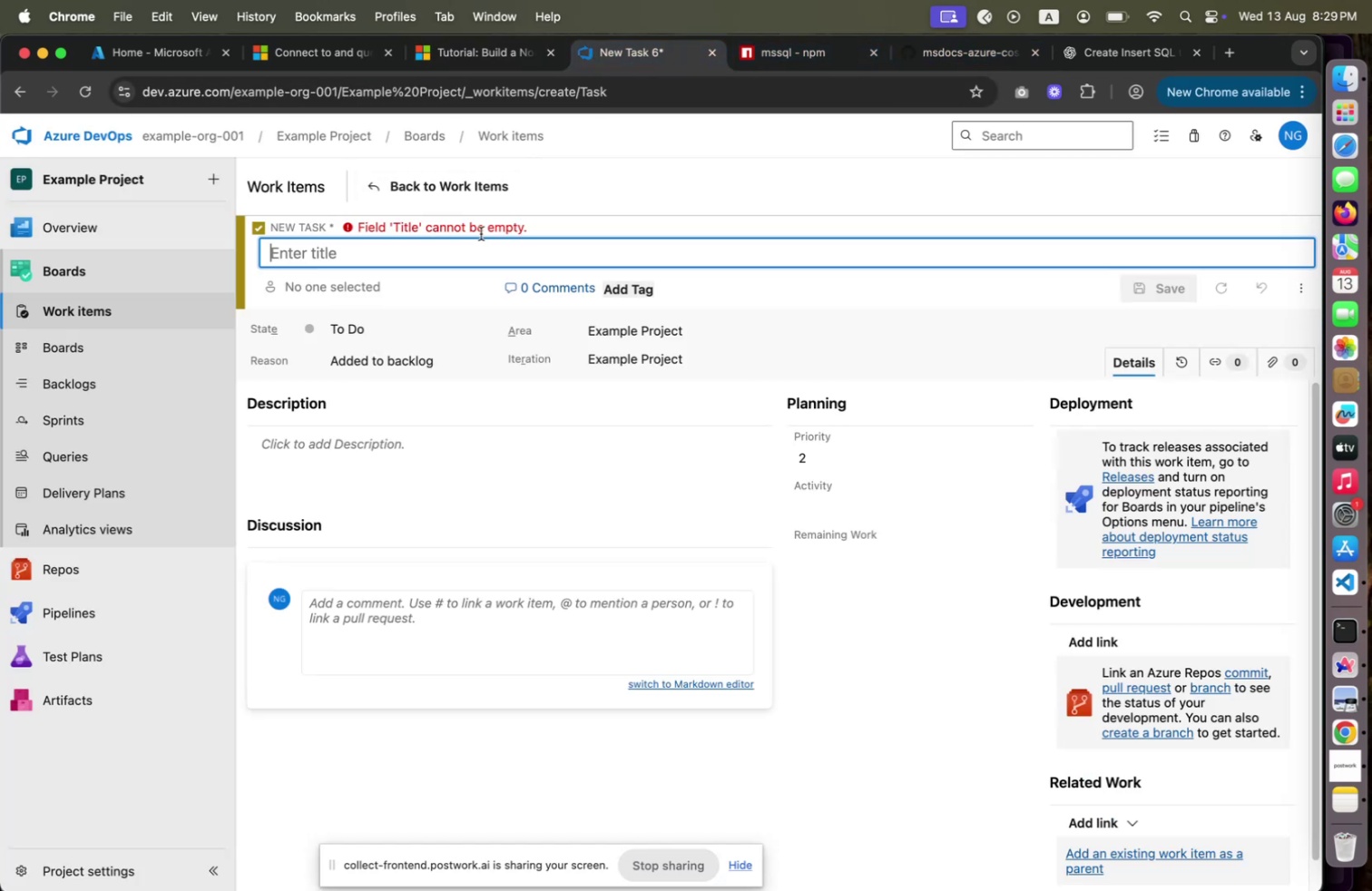 
type(Cra)
key(Backspace)
type(eate Azure CosmosDB instance)
 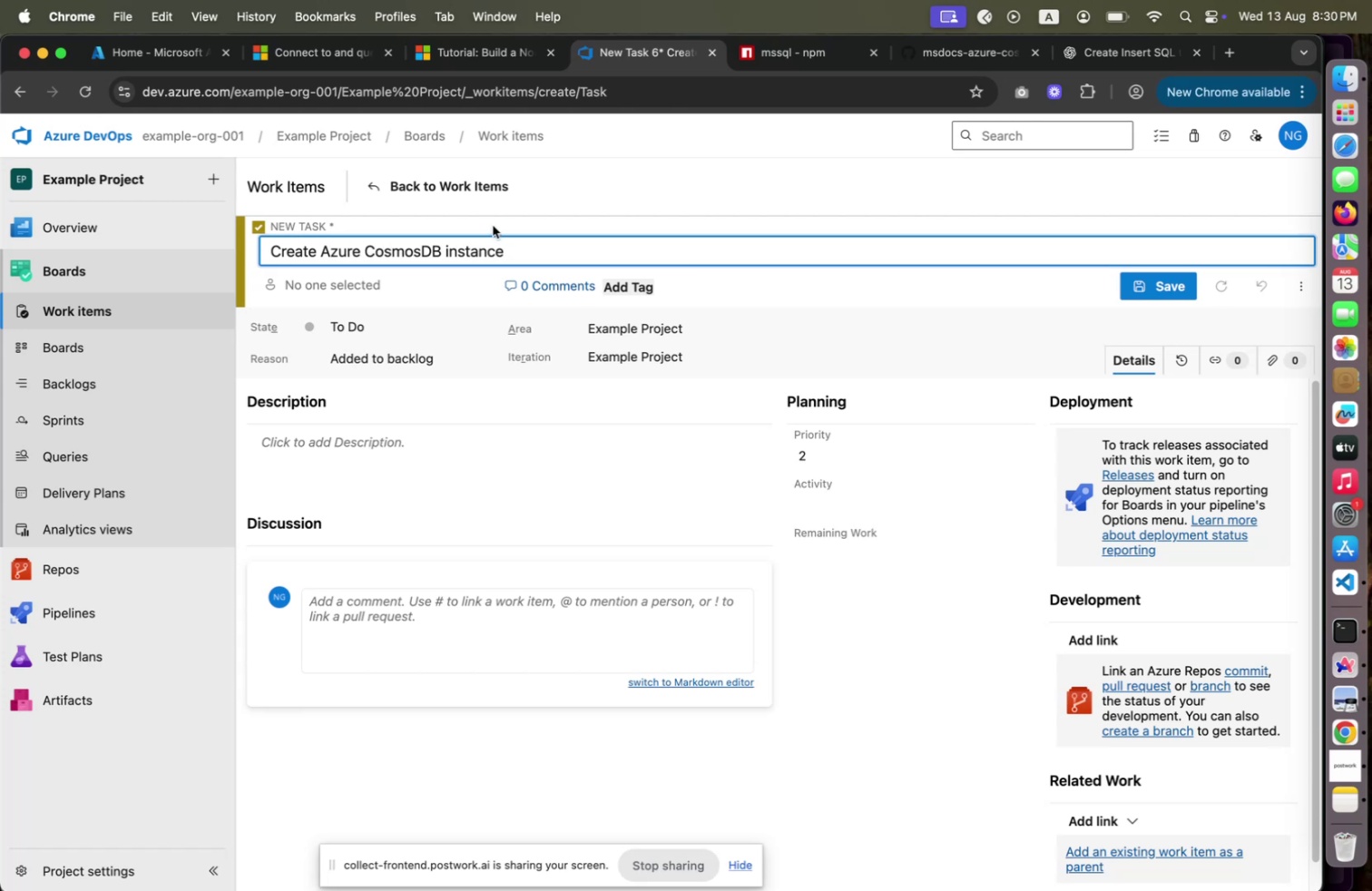 
left_click([433, 285])
 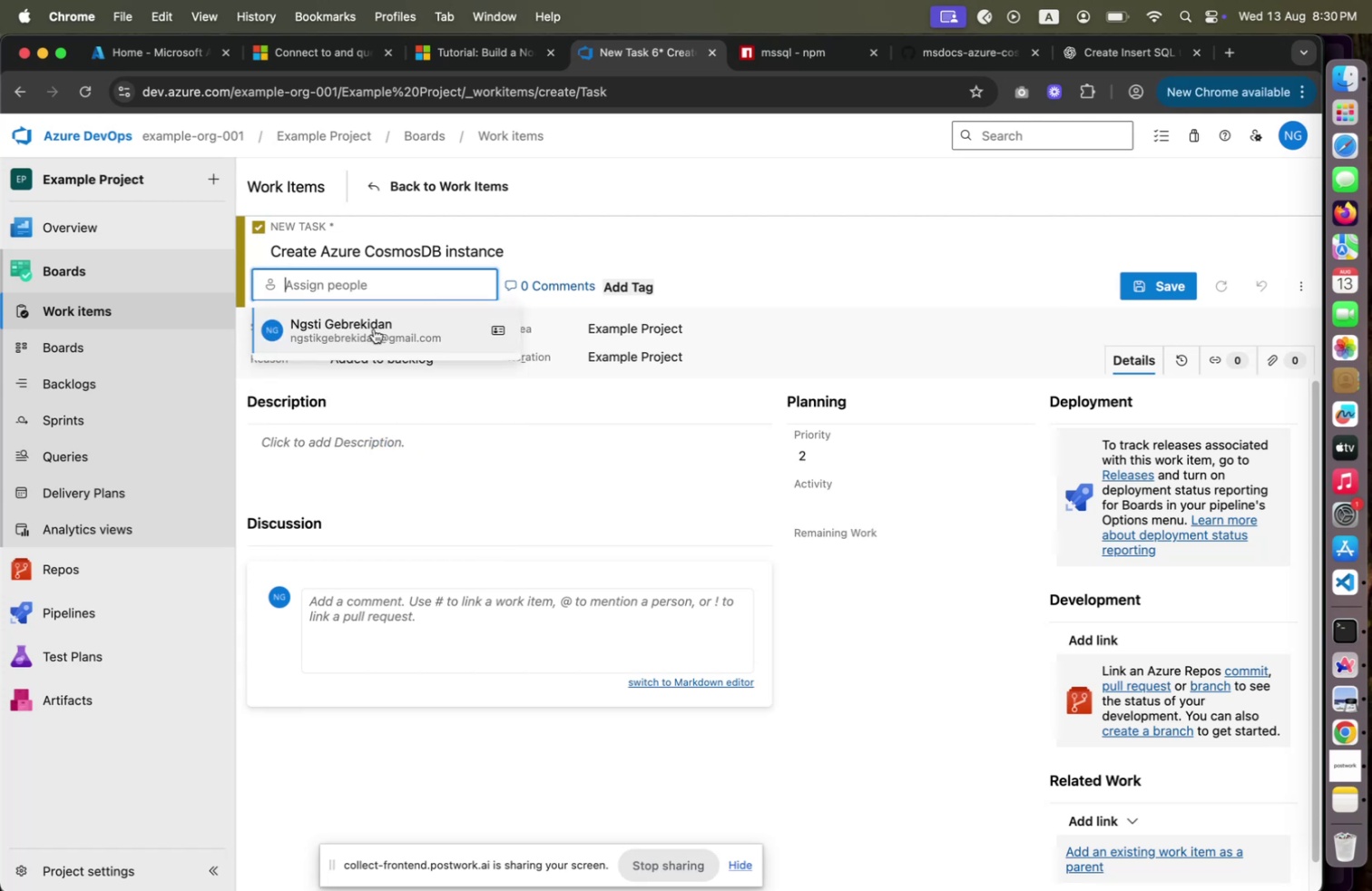 
left_click([372, 330])
 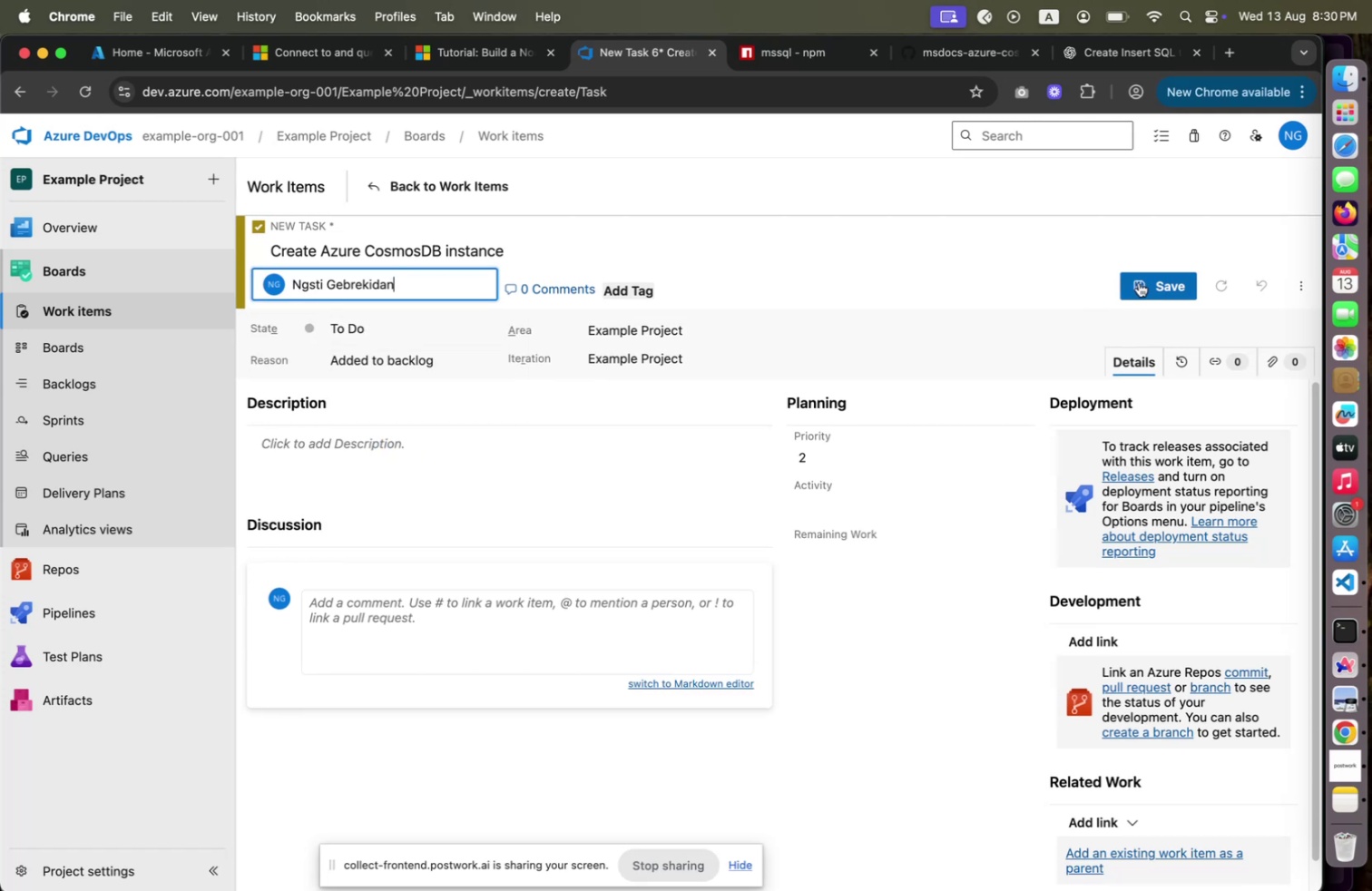 
left_click([1139, 282])
 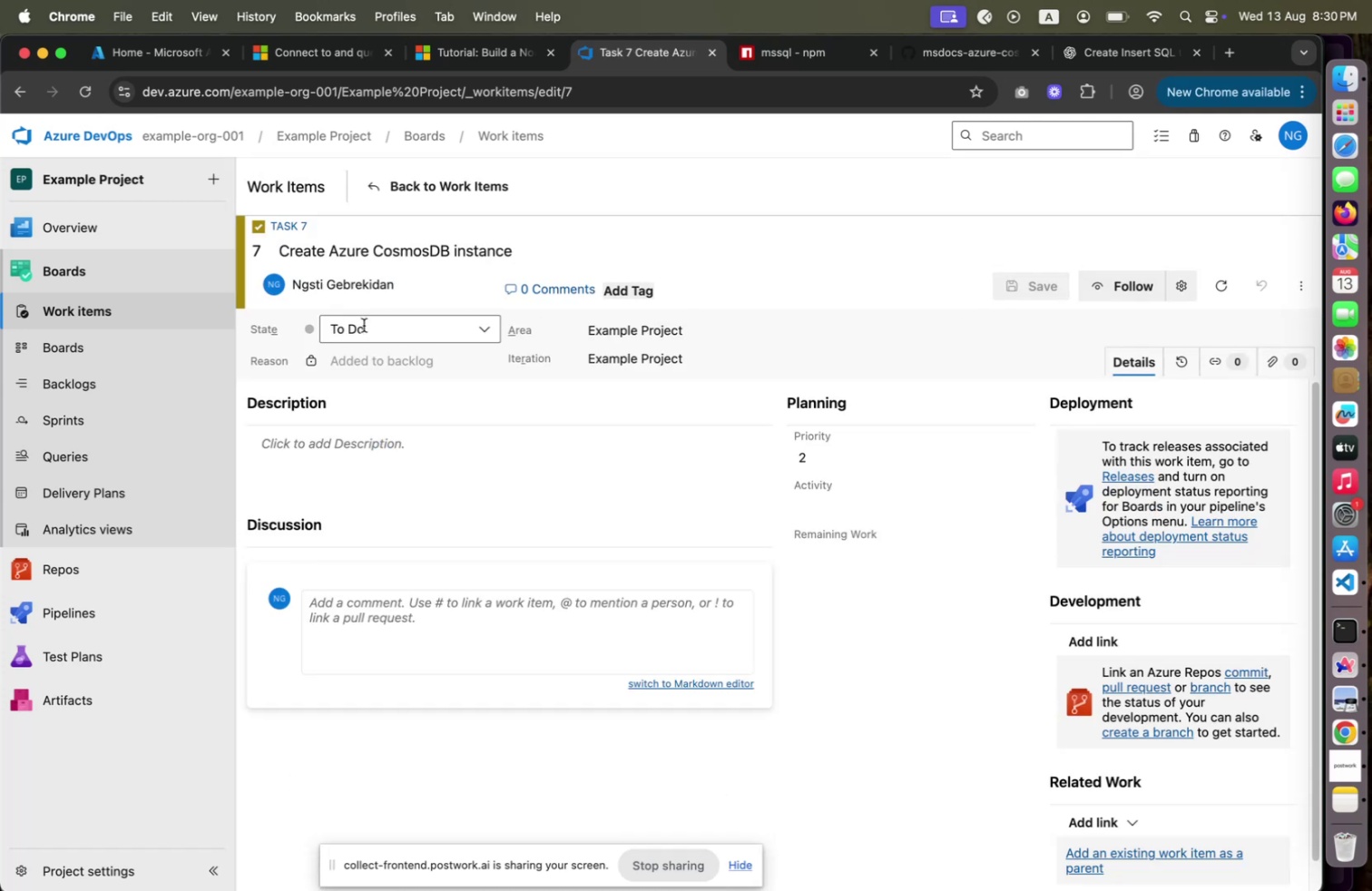 
left_click([364, 325])
 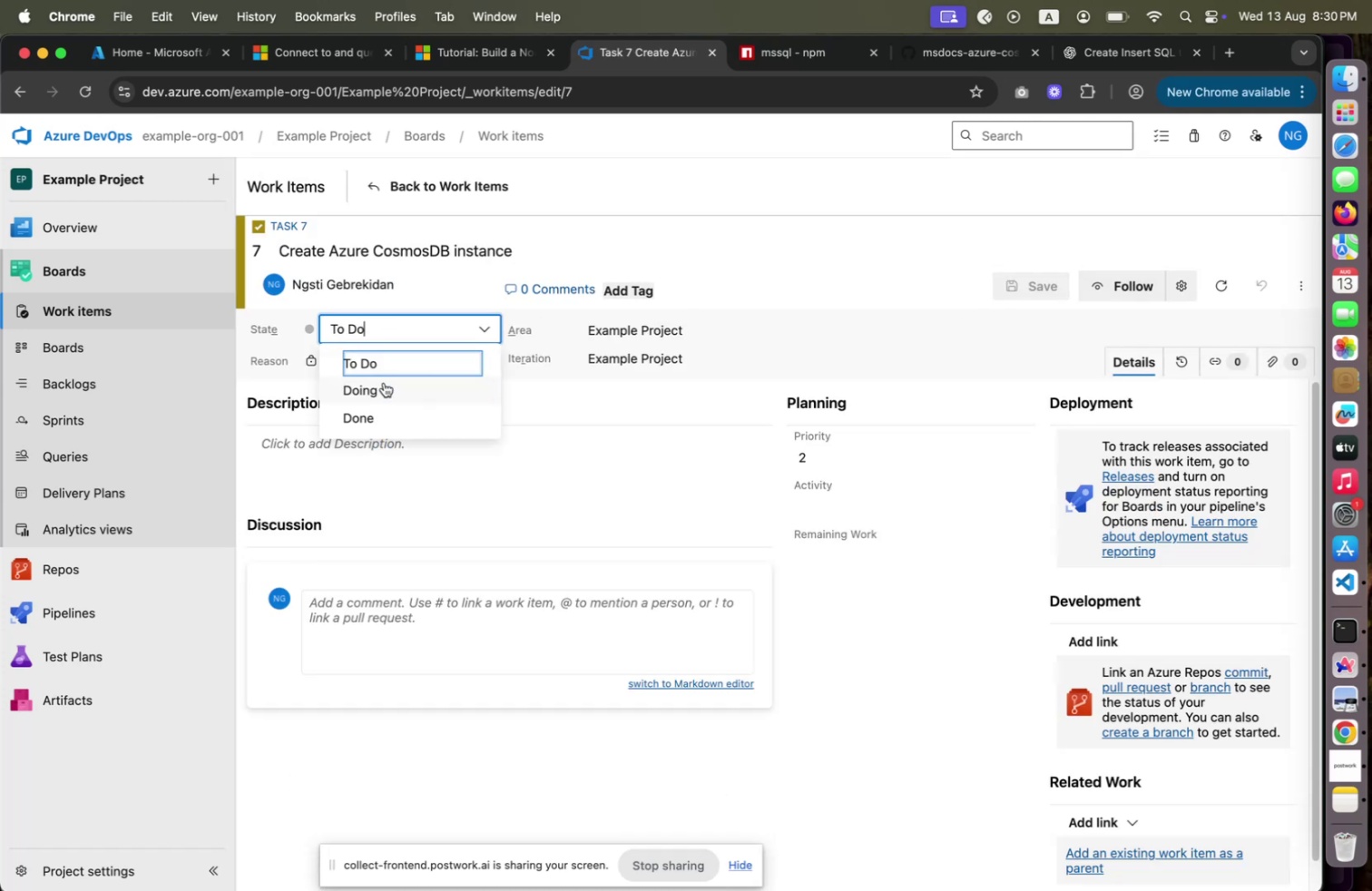 
left_click([384, 382])
 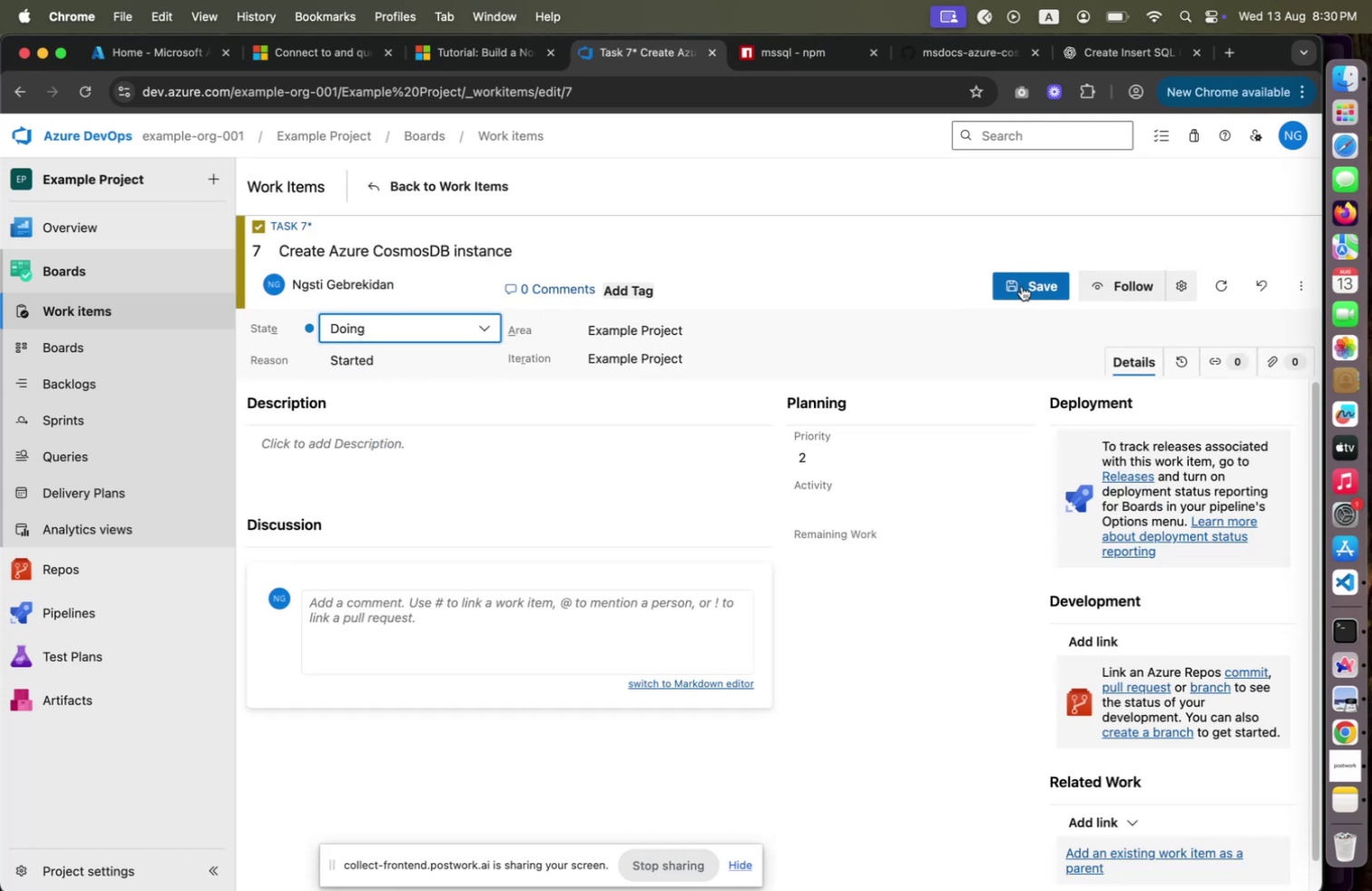 
left_click([1022, 286])
 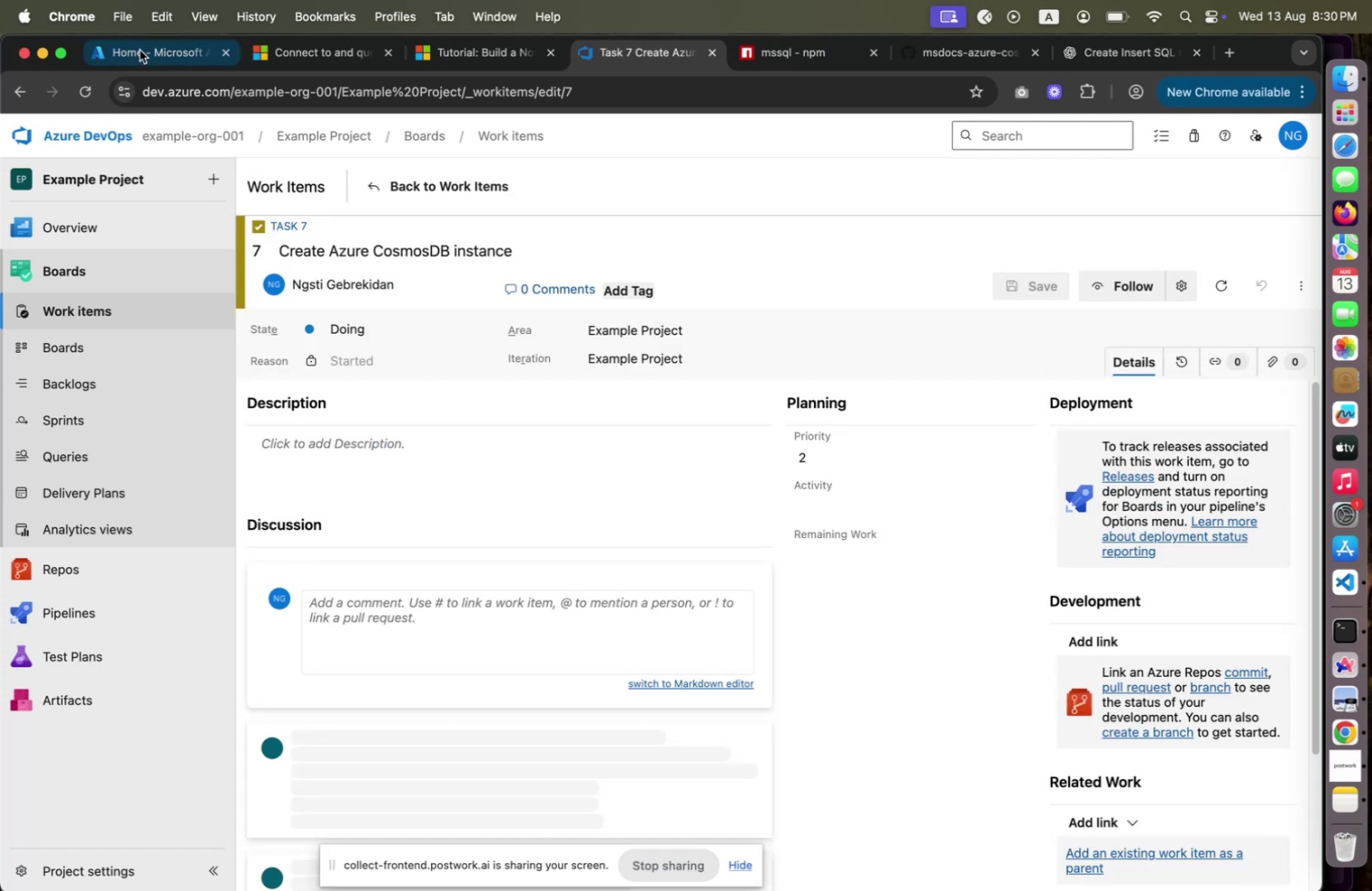 
left_click([144, 54])
 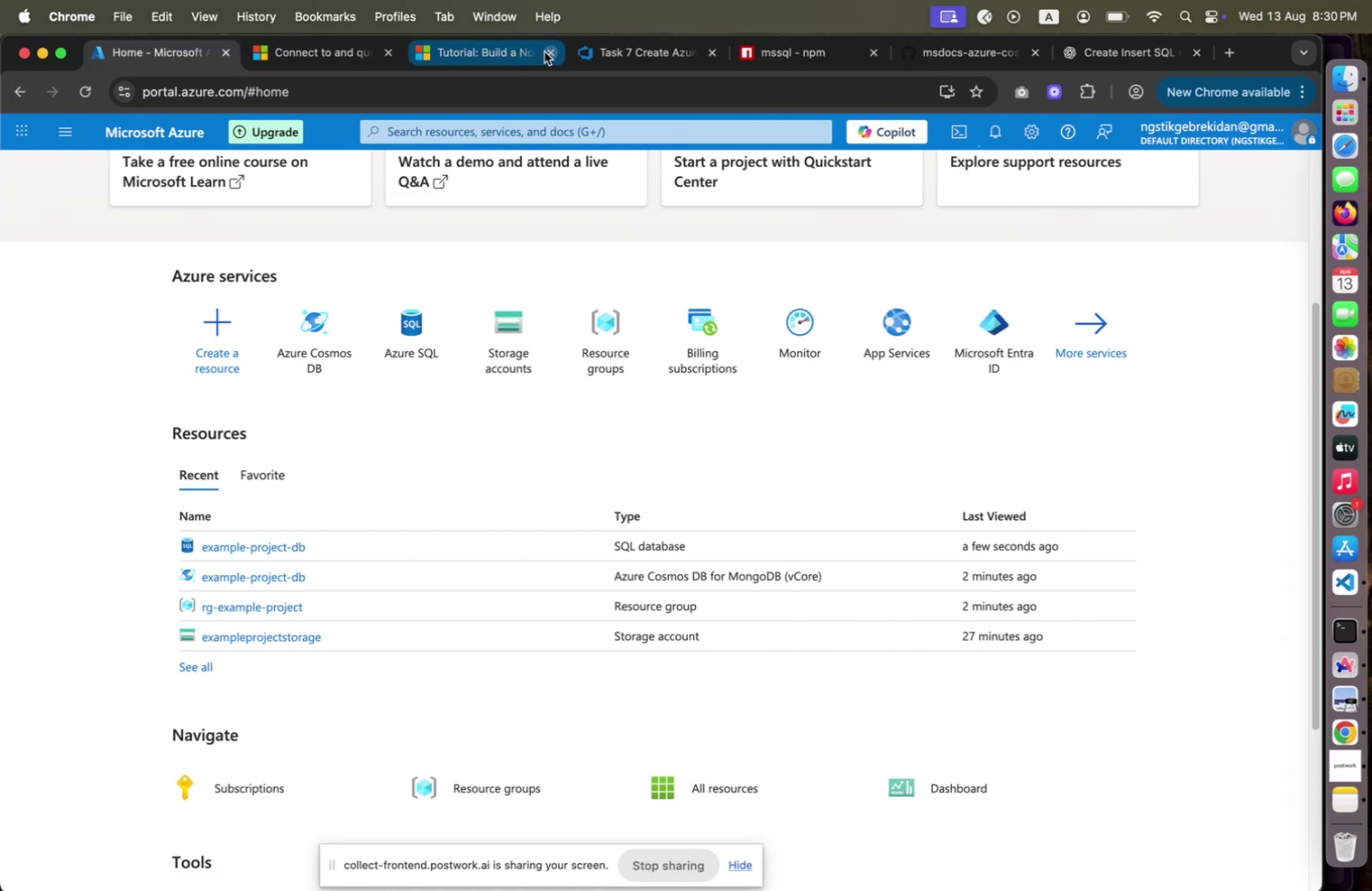 
left_click([630, 52])
 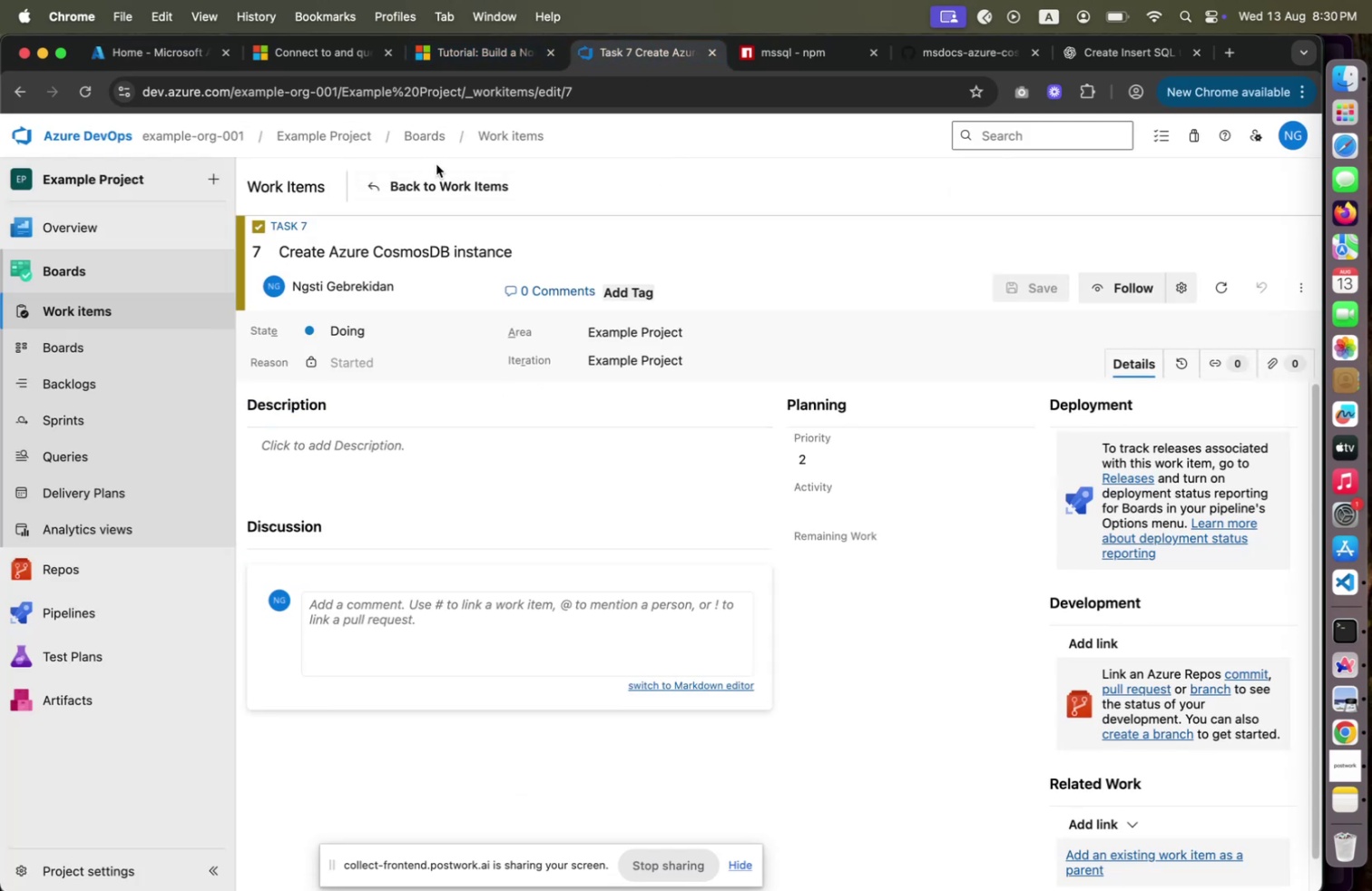 
left_click([435, 174])
 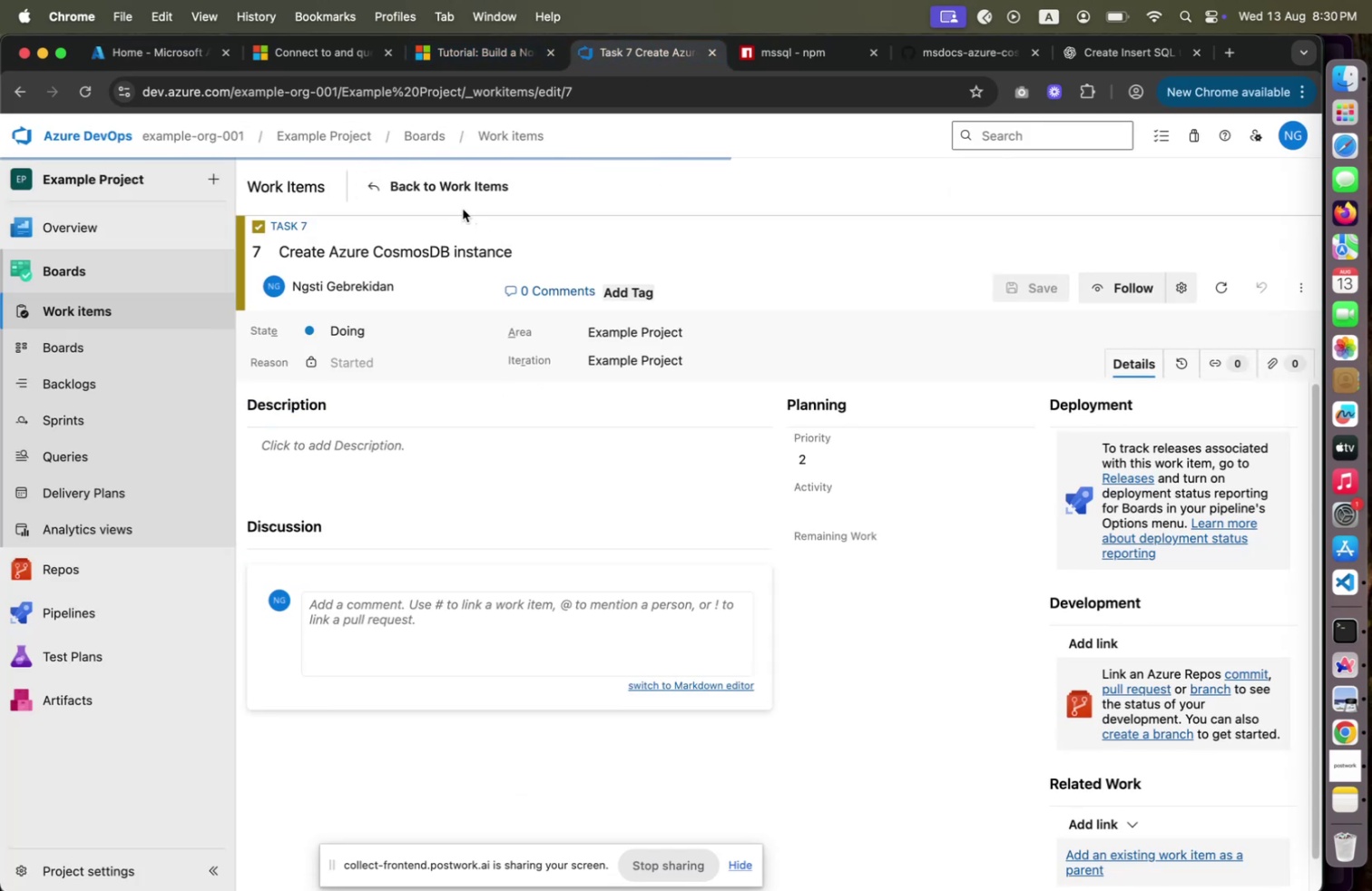 
wait(6.07)
 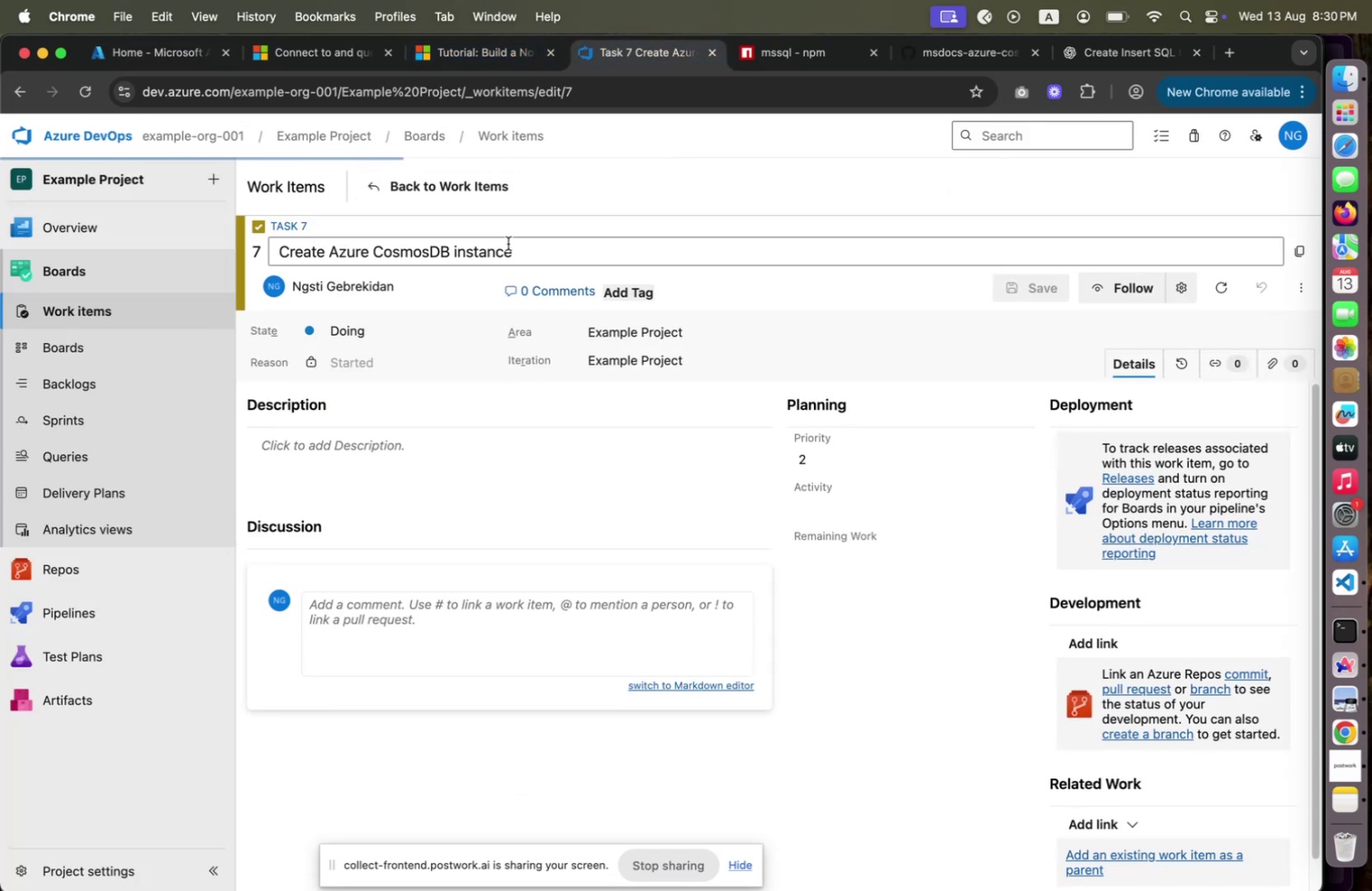 
left_click([160, 64])
 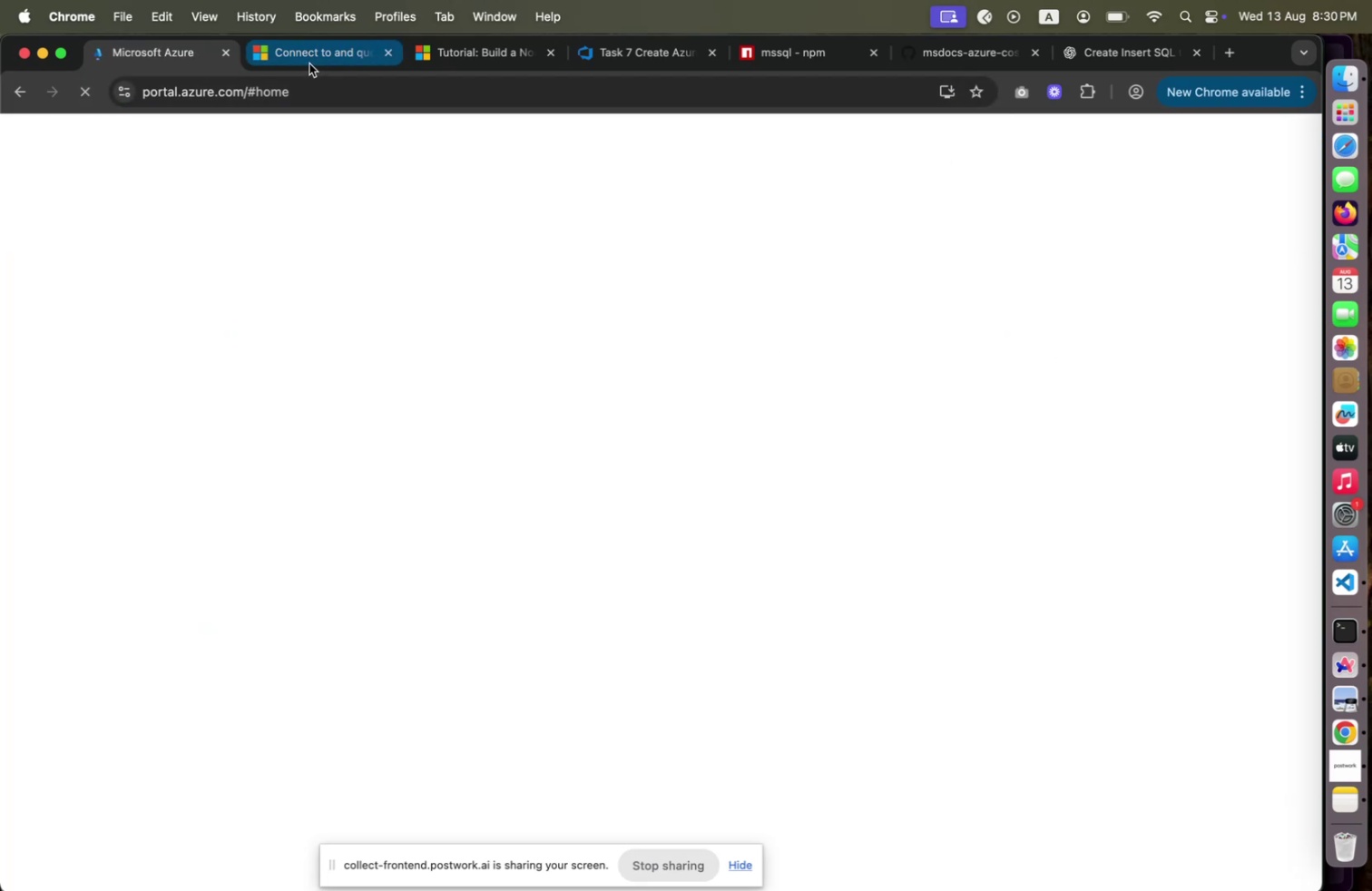 
left_click([489, 66])
 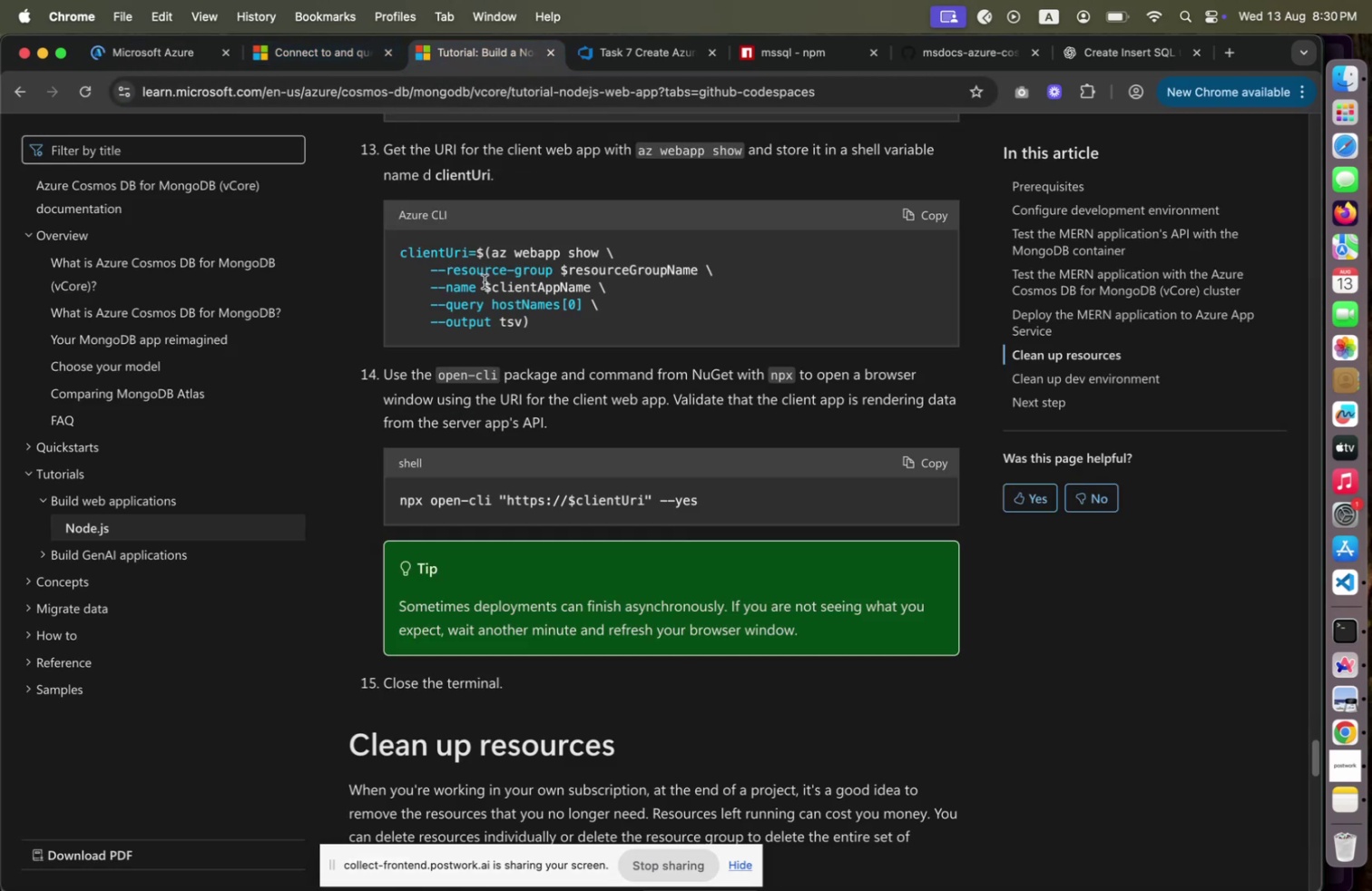 
scroll: coordinate [474, 278], scroll_direction: down, amount: 21.0
 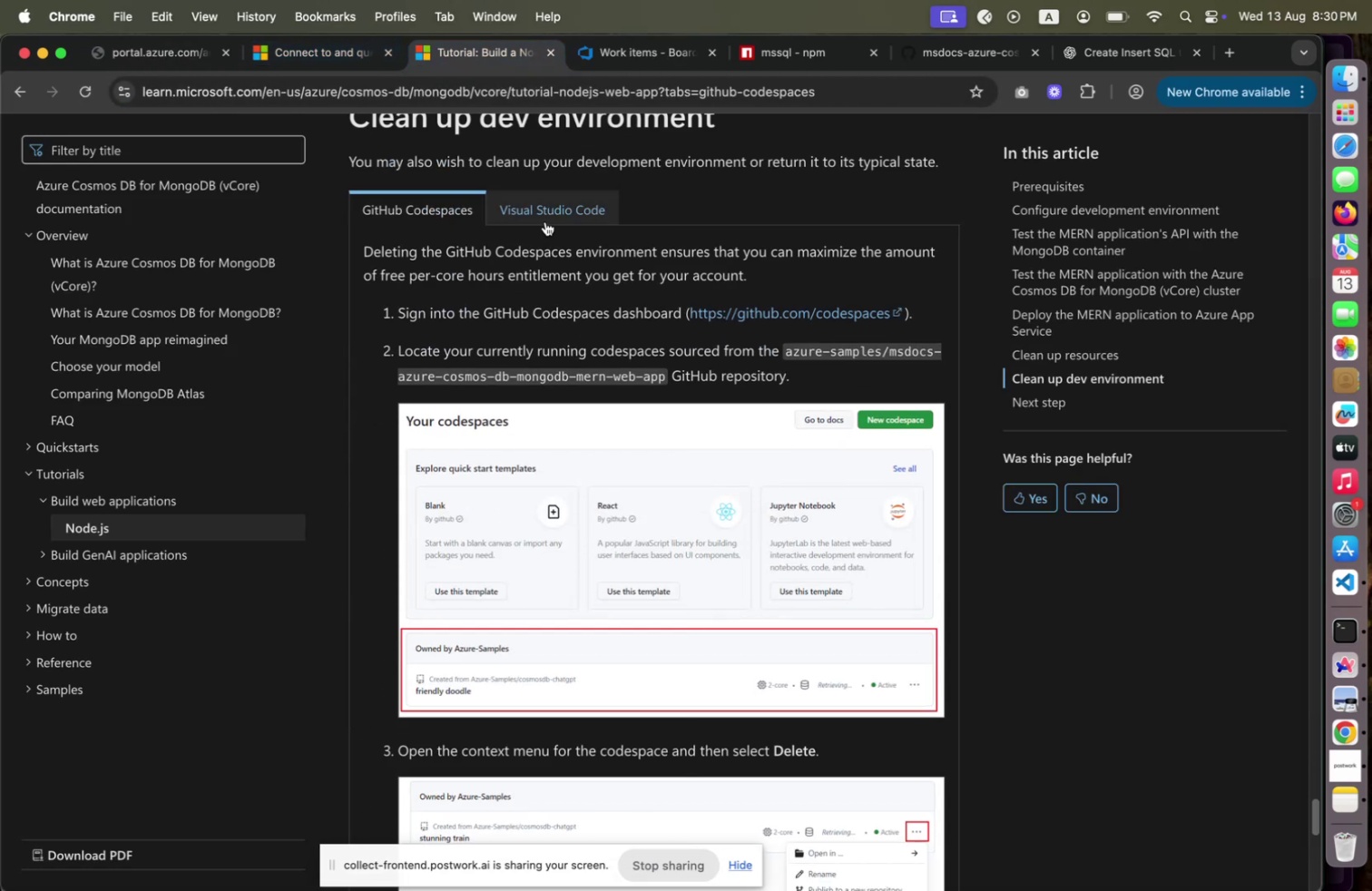 
left_click([545, 220])
 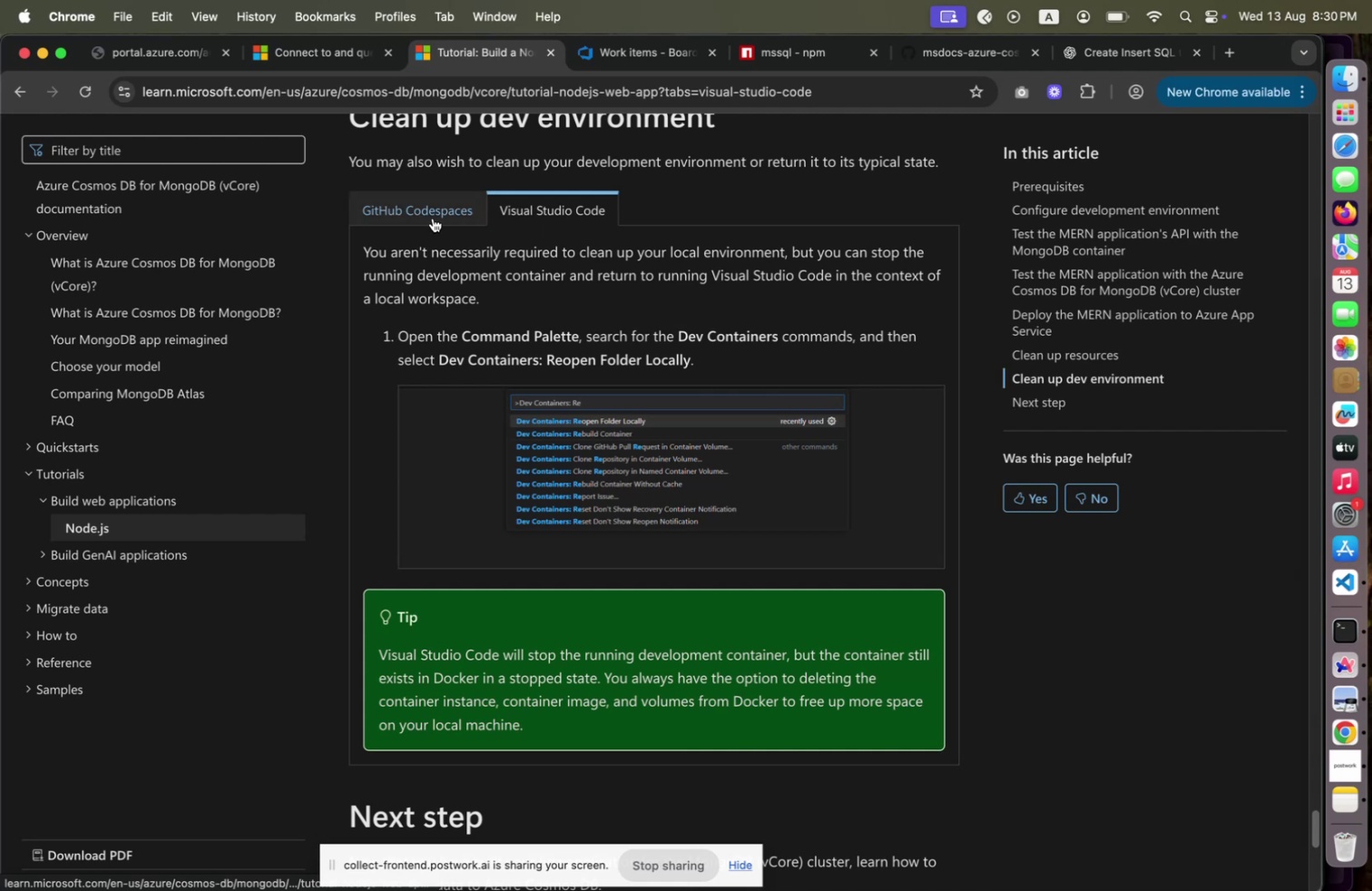 
left_click([433, 218])
 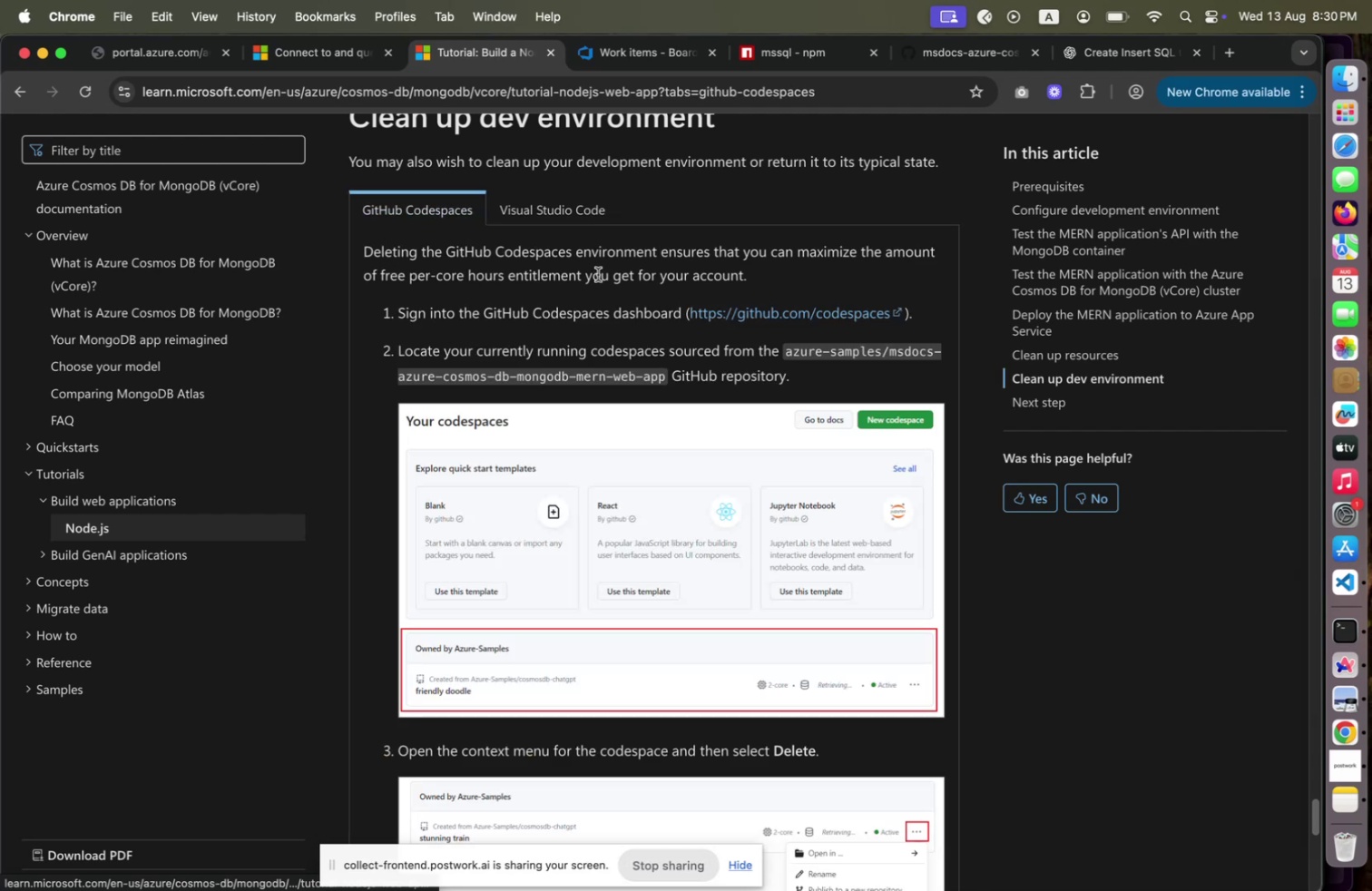 
scroll: coordinate [598, 274], scroll_direction: down, amount: 25.0
 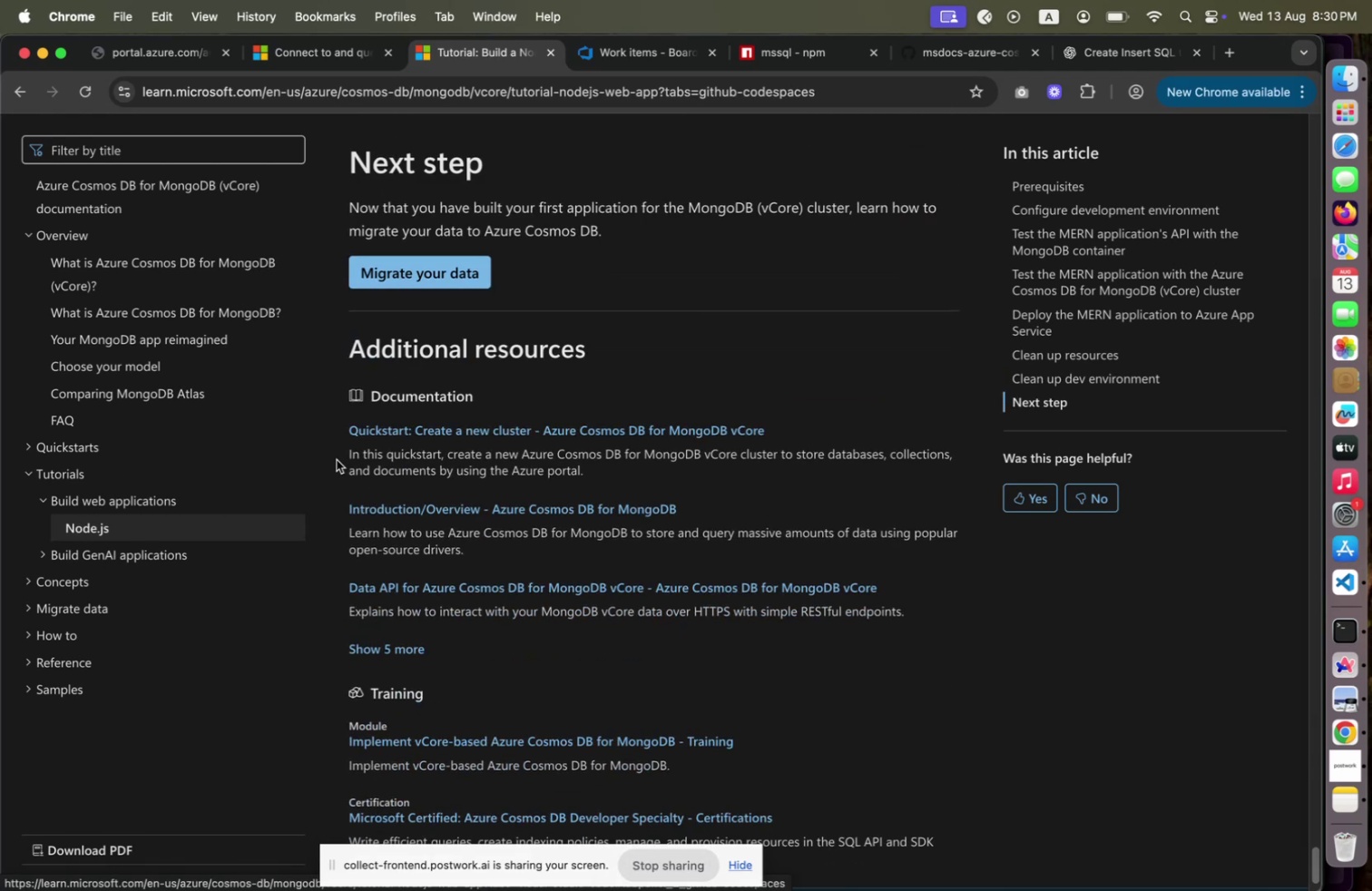 
wait(7.47)
 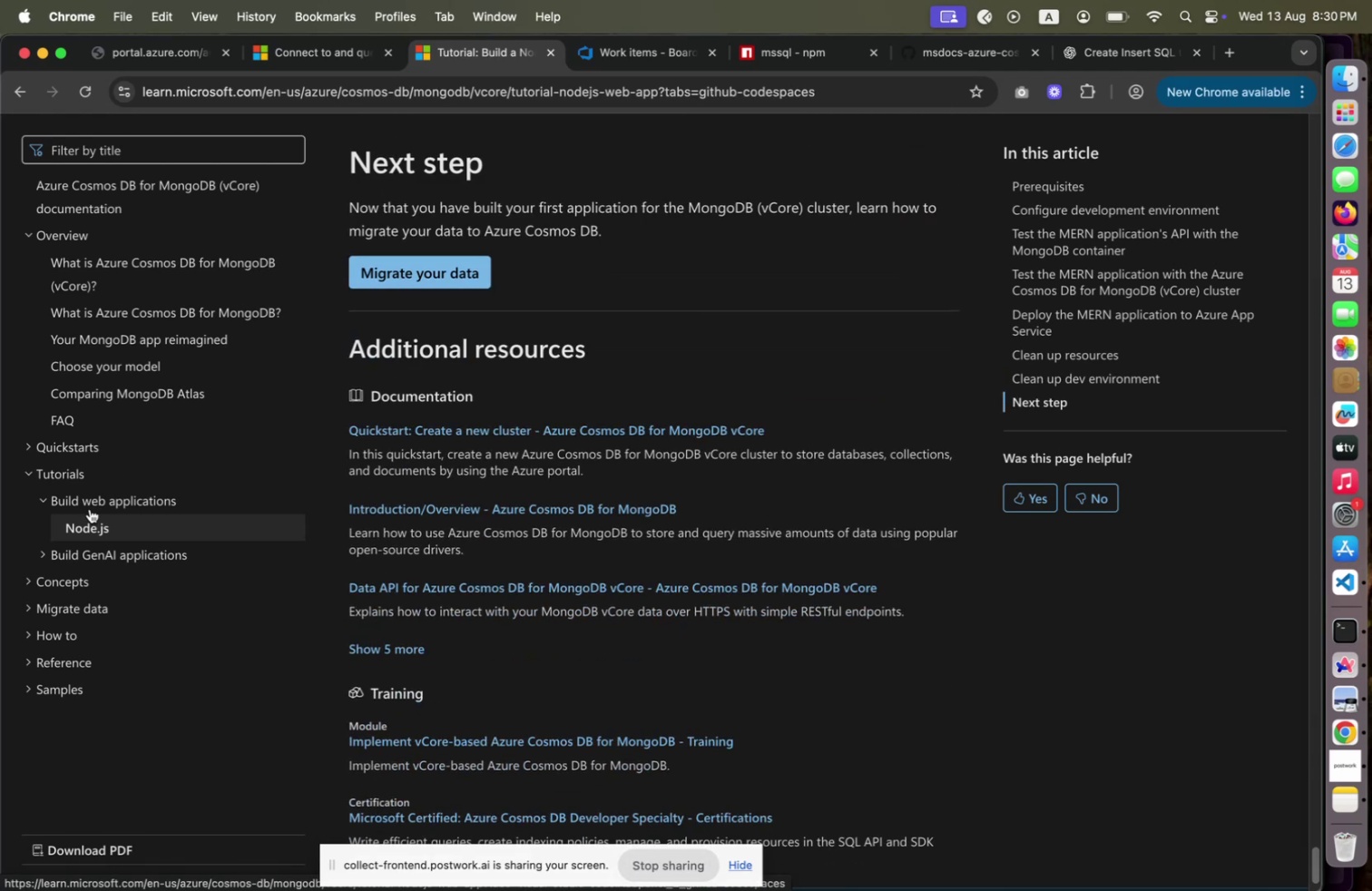 
left_click([152, 56])
 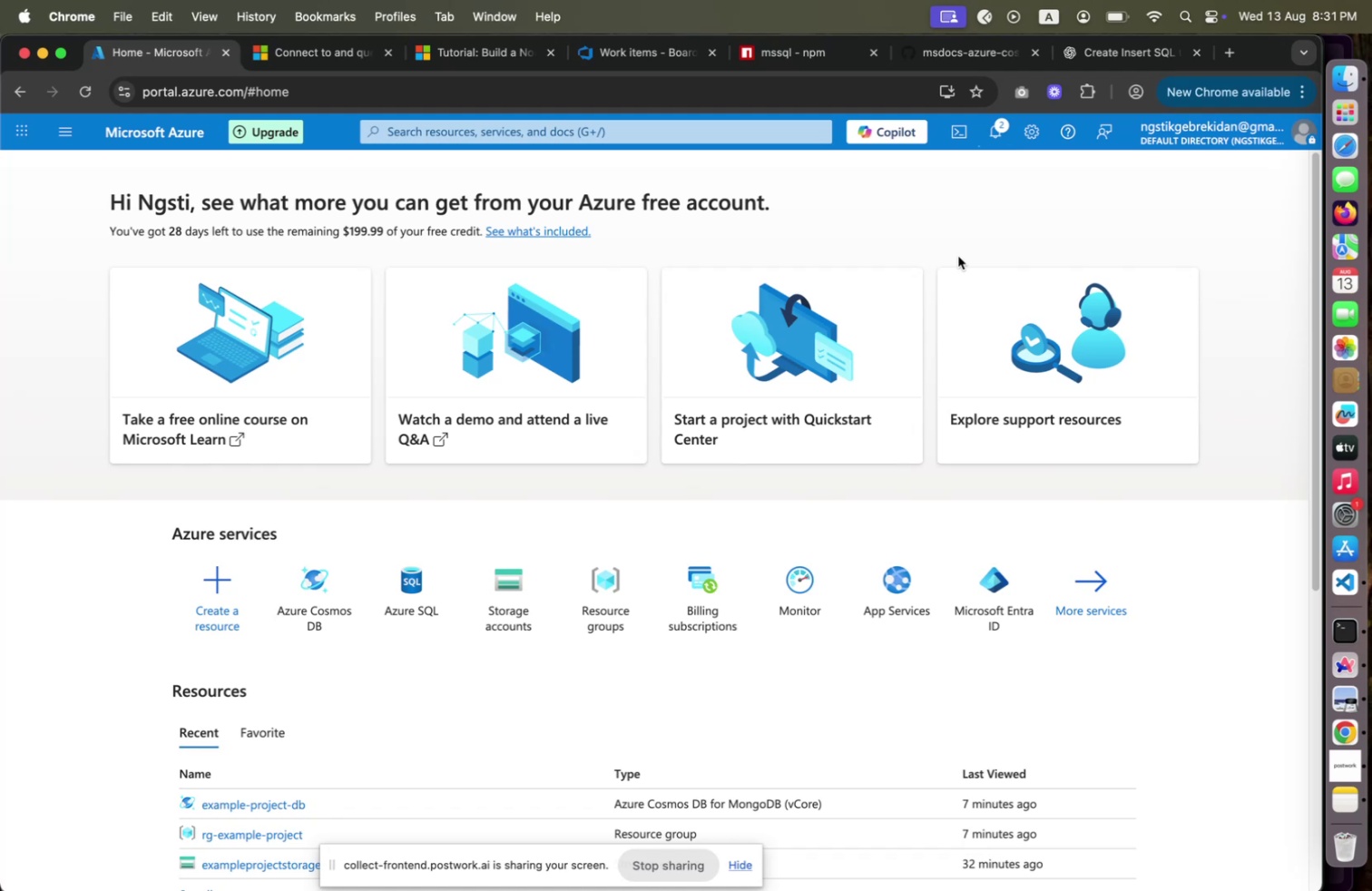 
wait(47.96)
 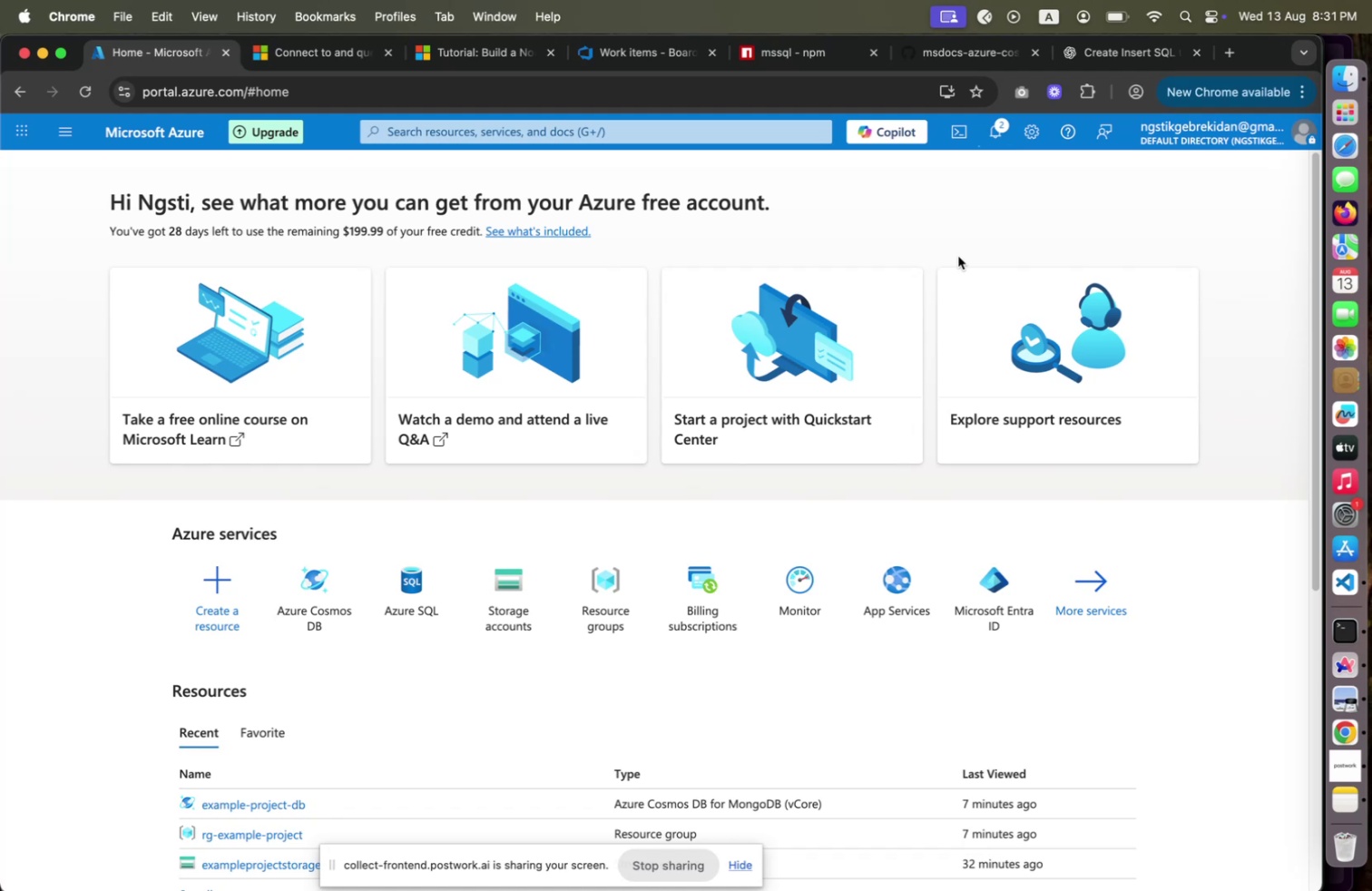 
left_click([987, 126])
 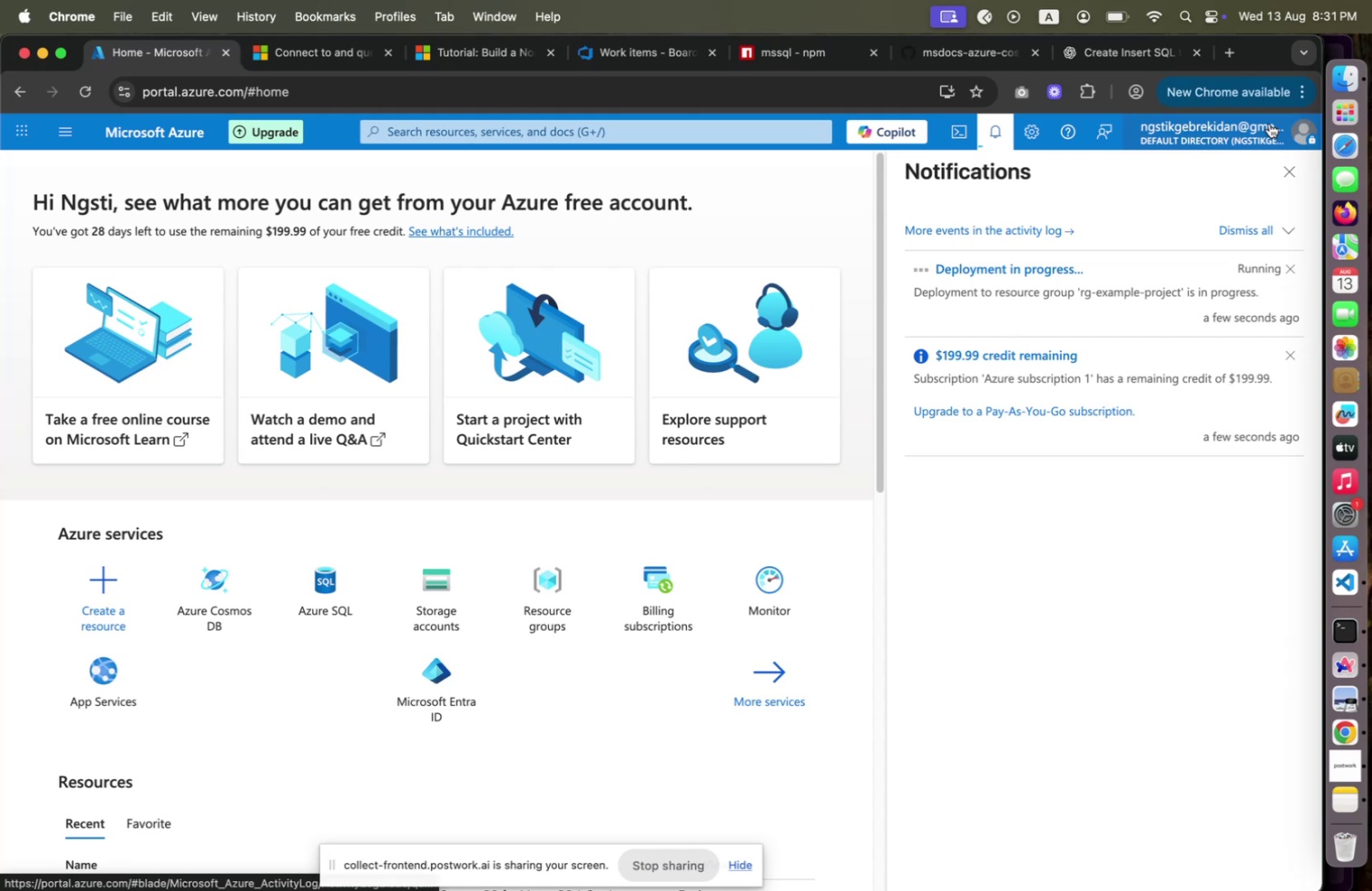 
left_click([1282, 158])
 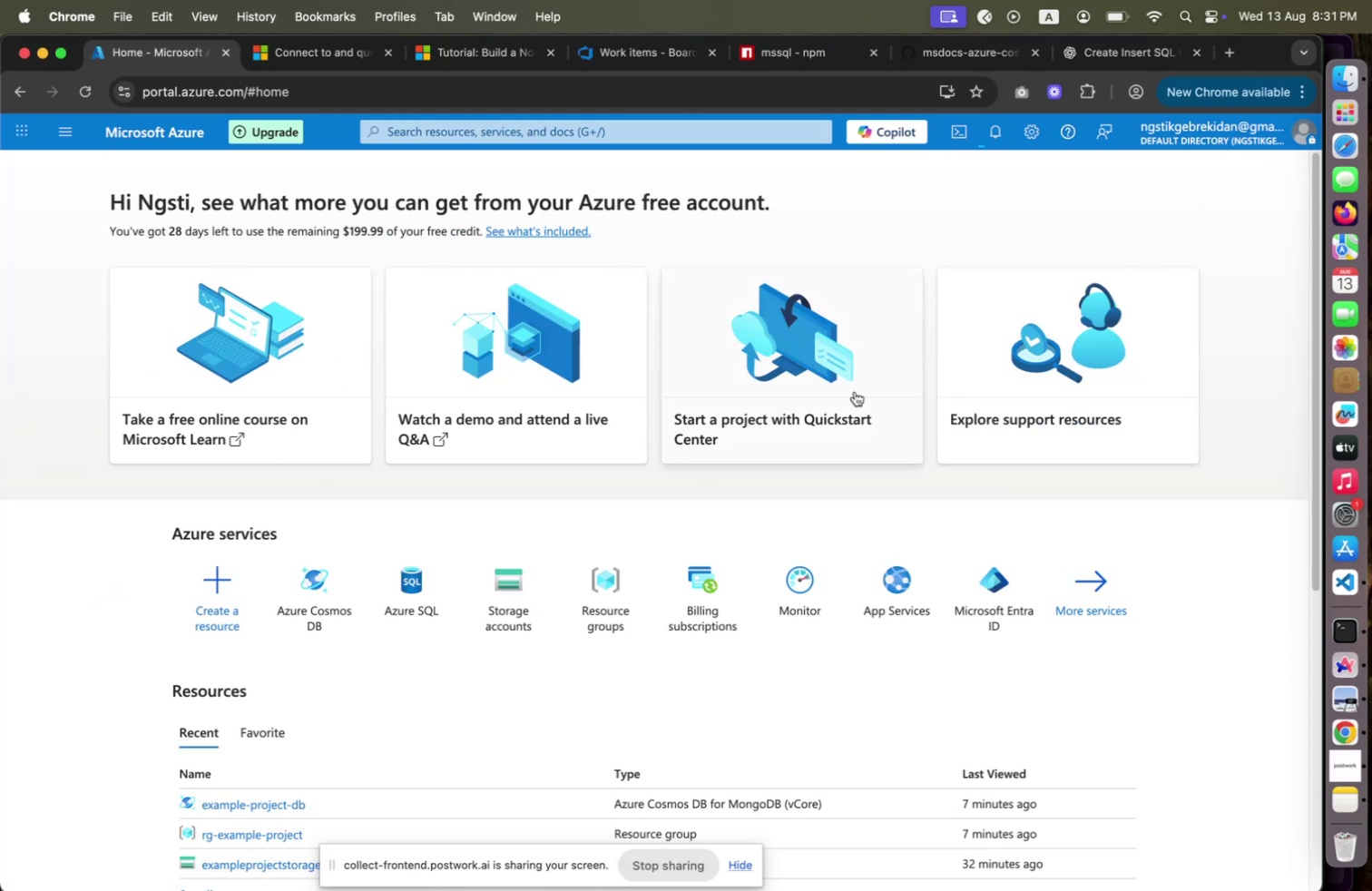 
scroll: coordinate [556, 461], scroll_direction: down, amount: 18.0
 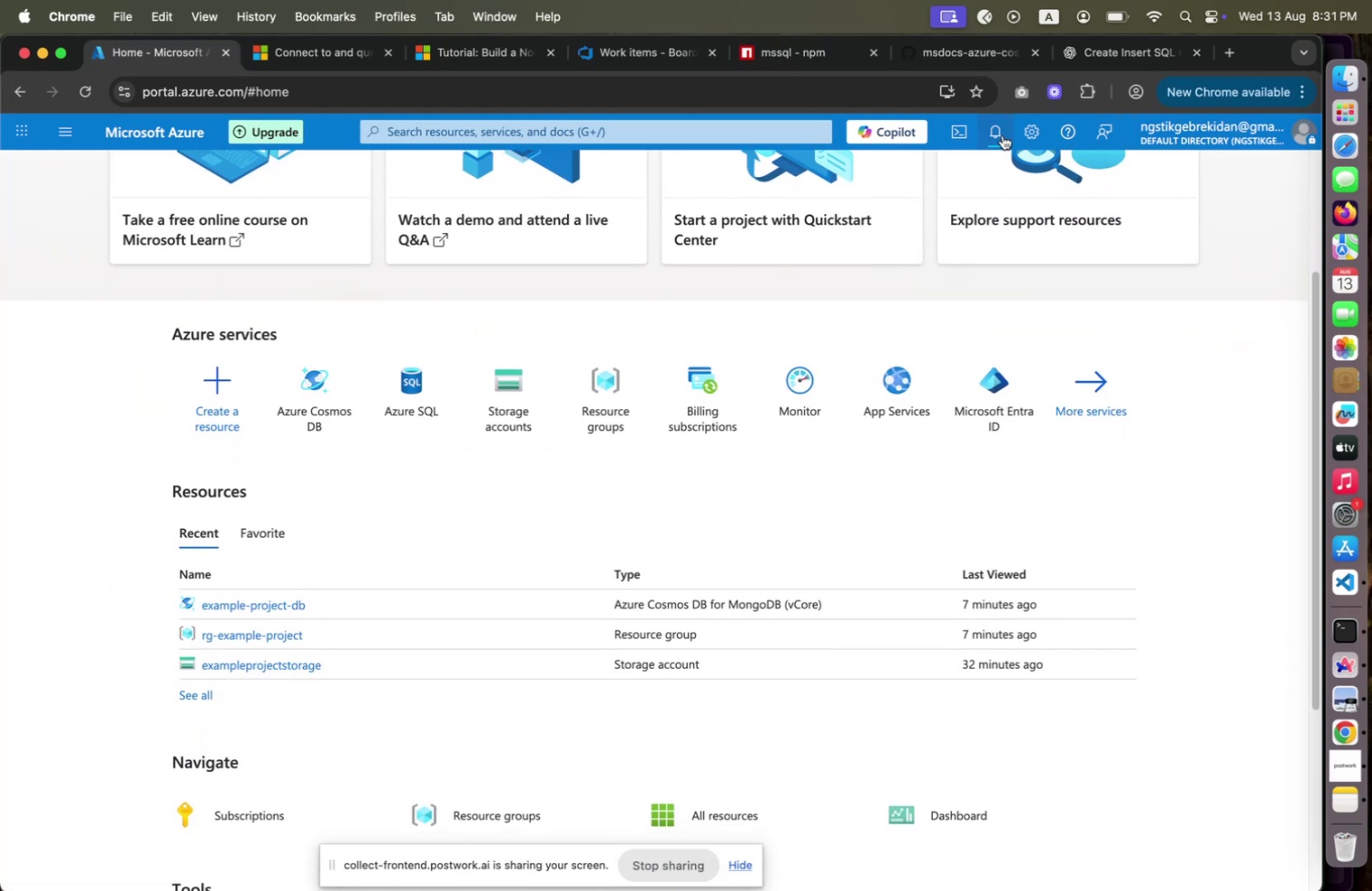 
wait(5.11)
 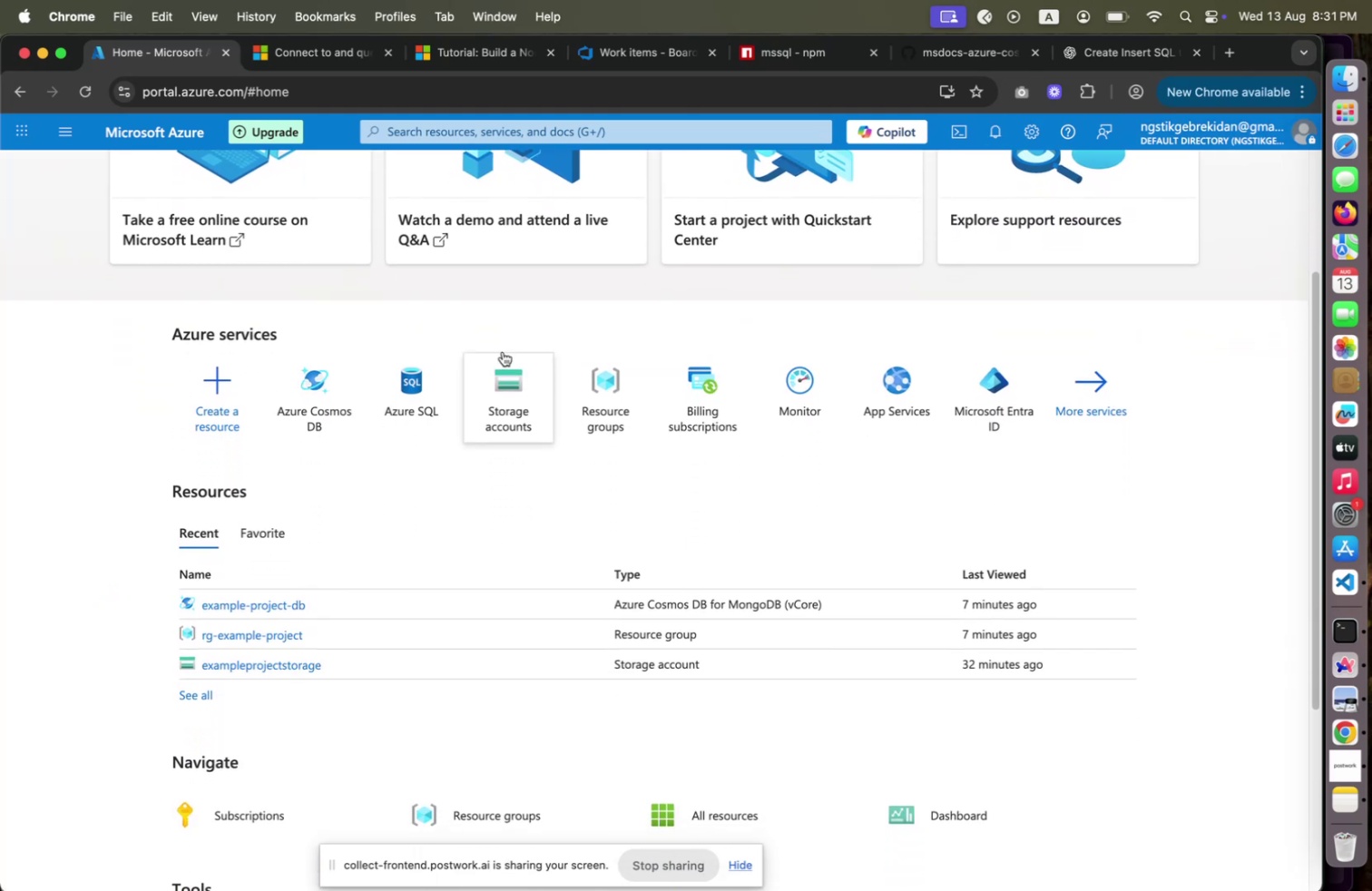 
left_click([1253, 125])
 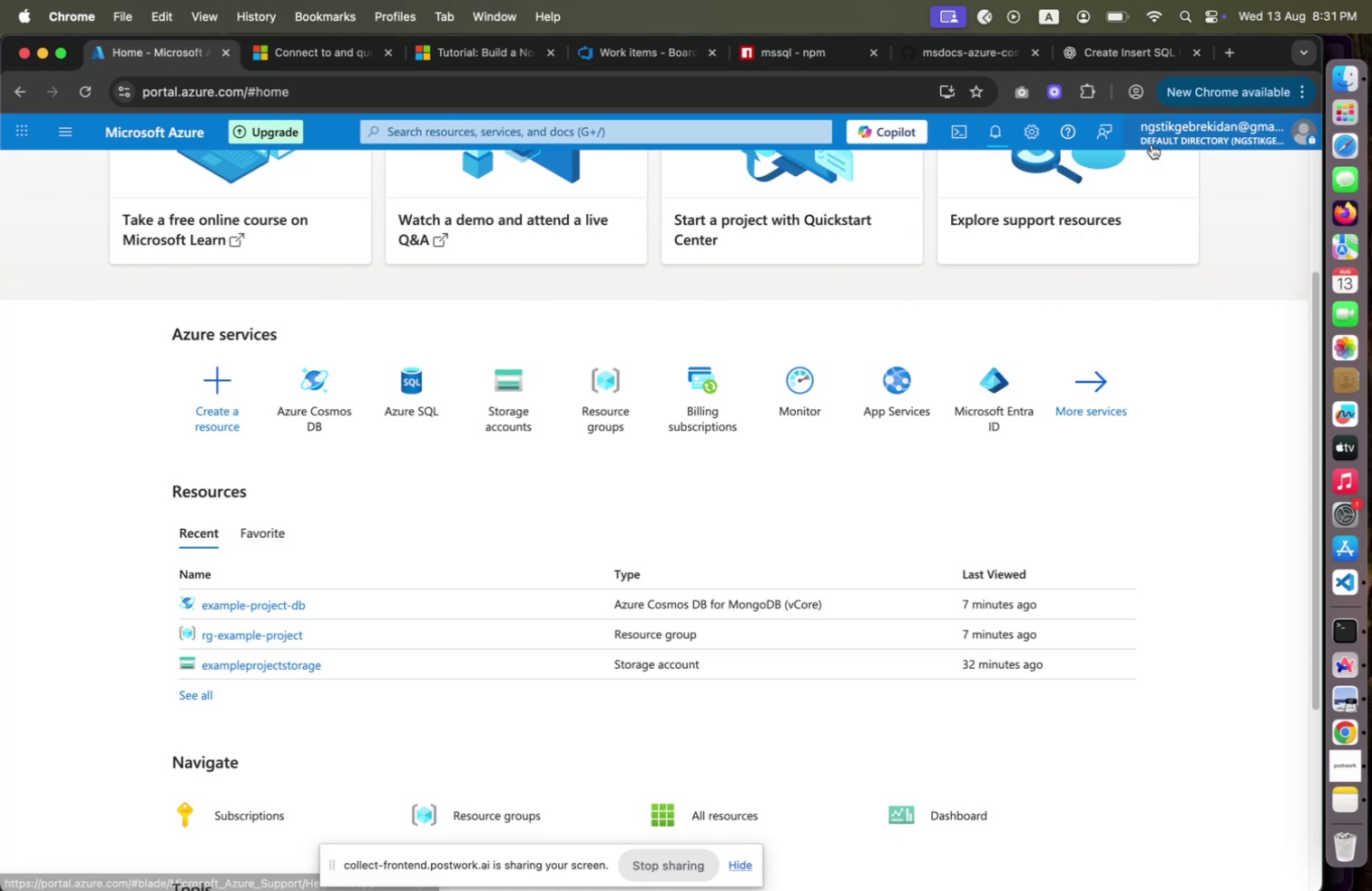 
left_click([1152, 144])
 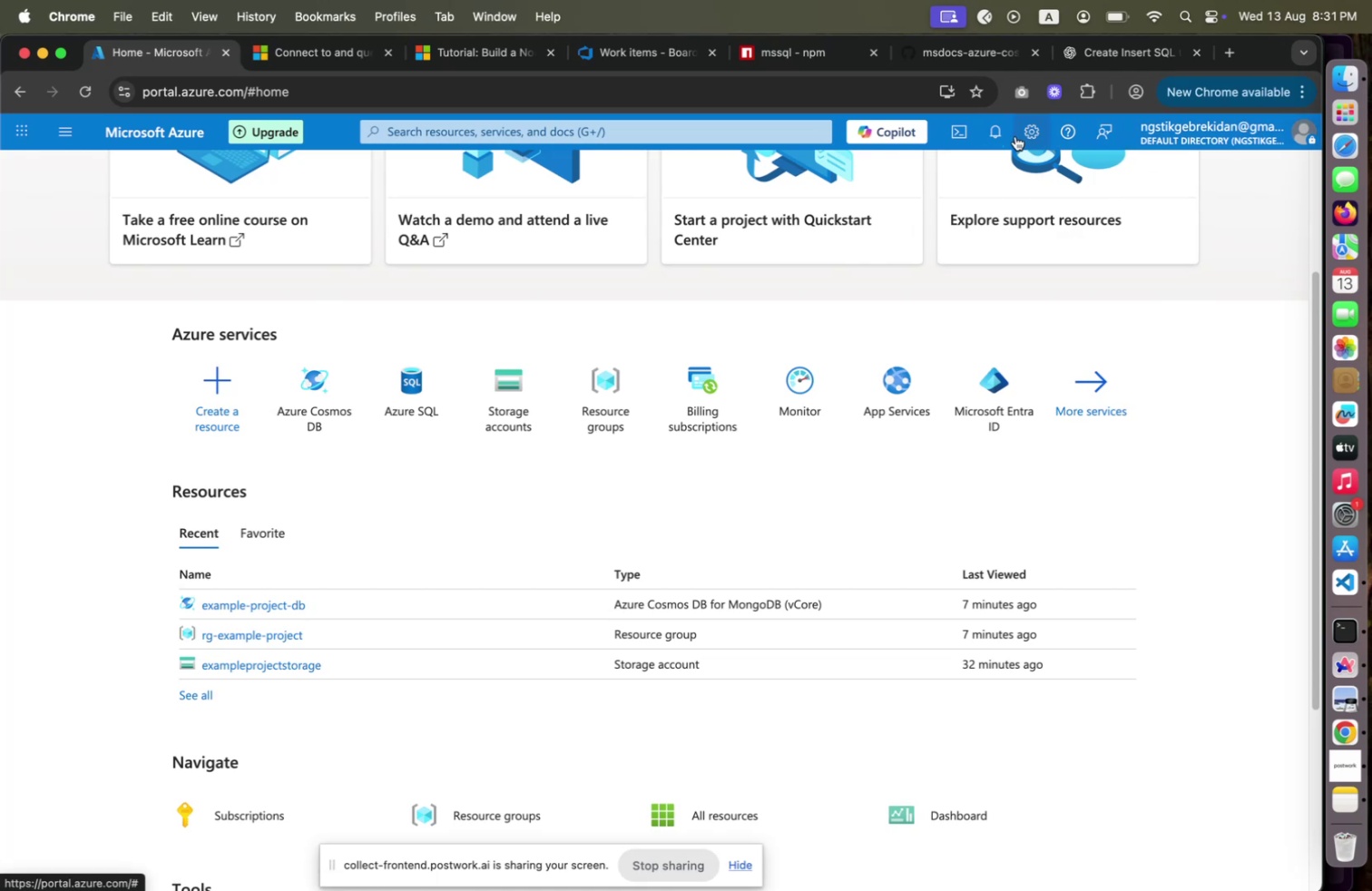 
left_click([1004, 136])
 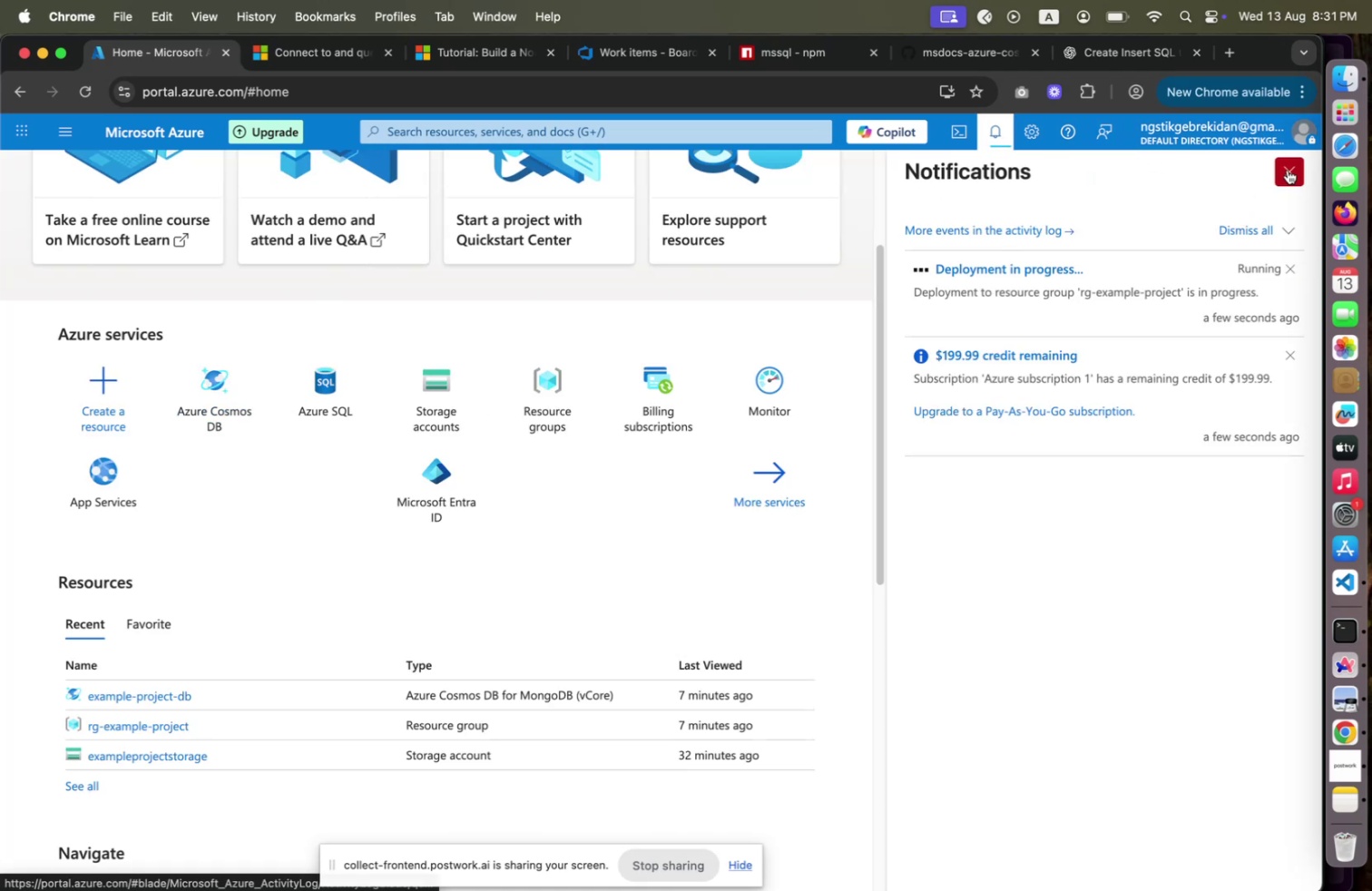 
left_click([1294, 170])
 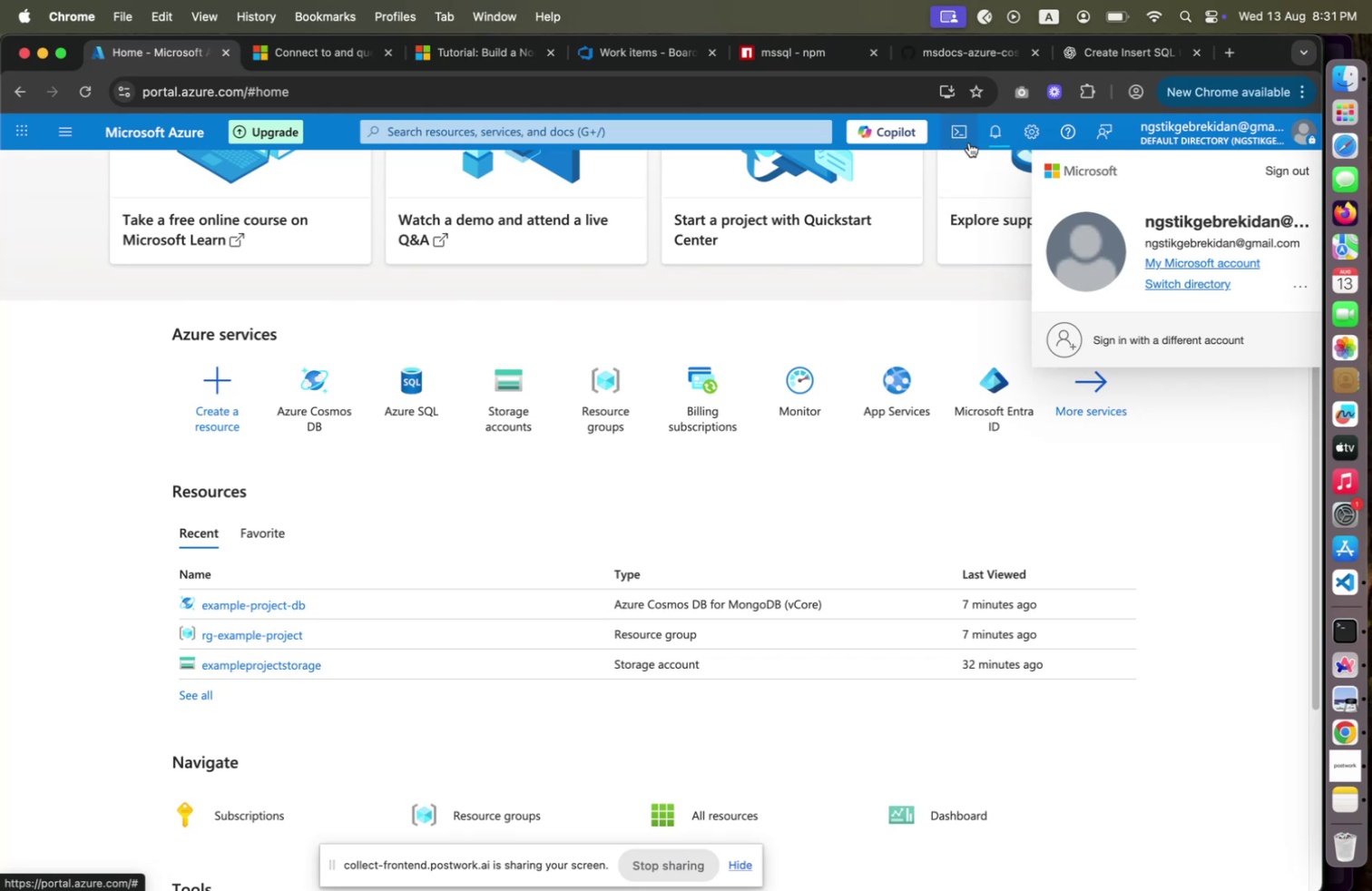 
left_click([958, 207])
 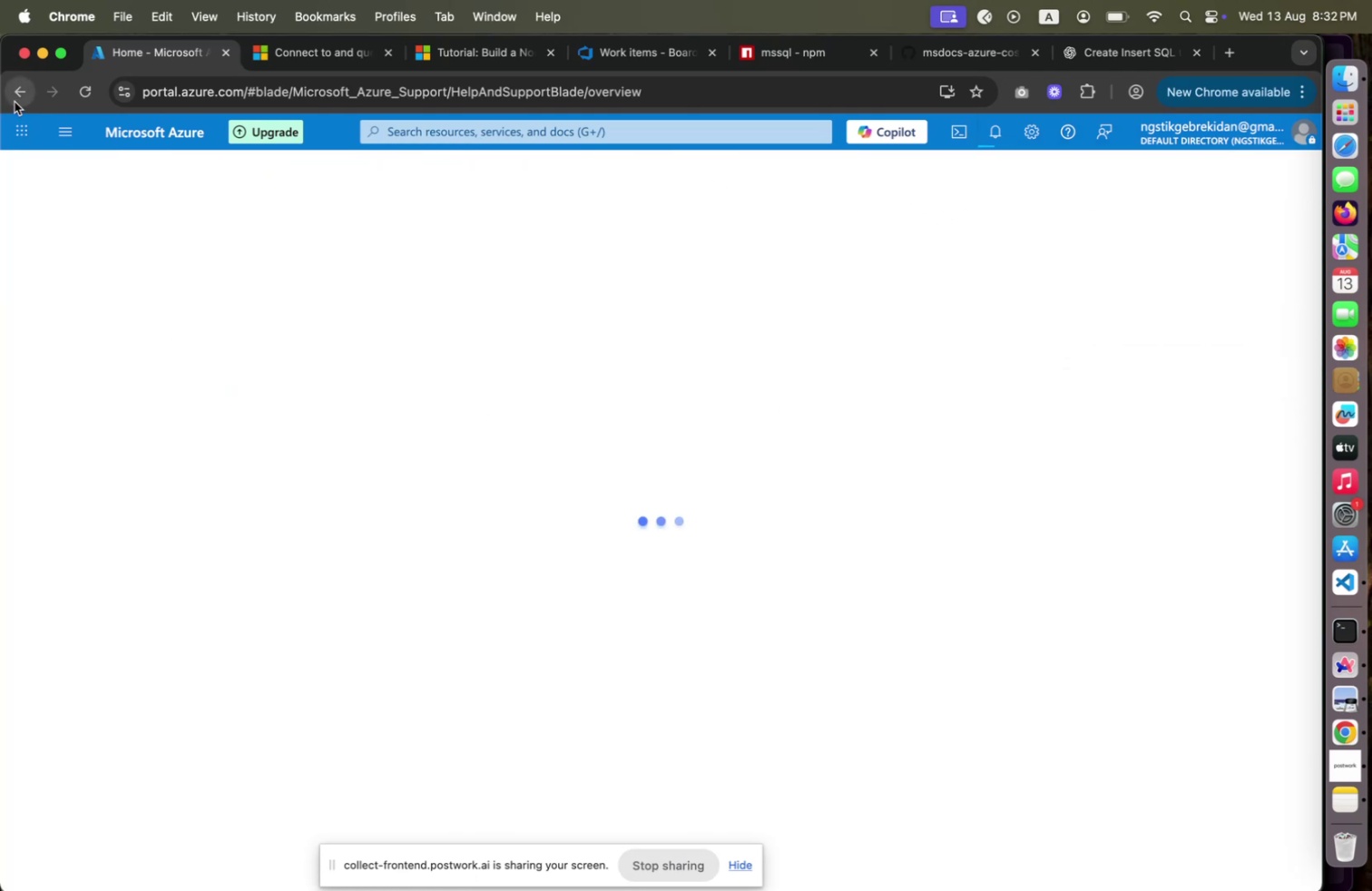 
left_click([138, 126])
 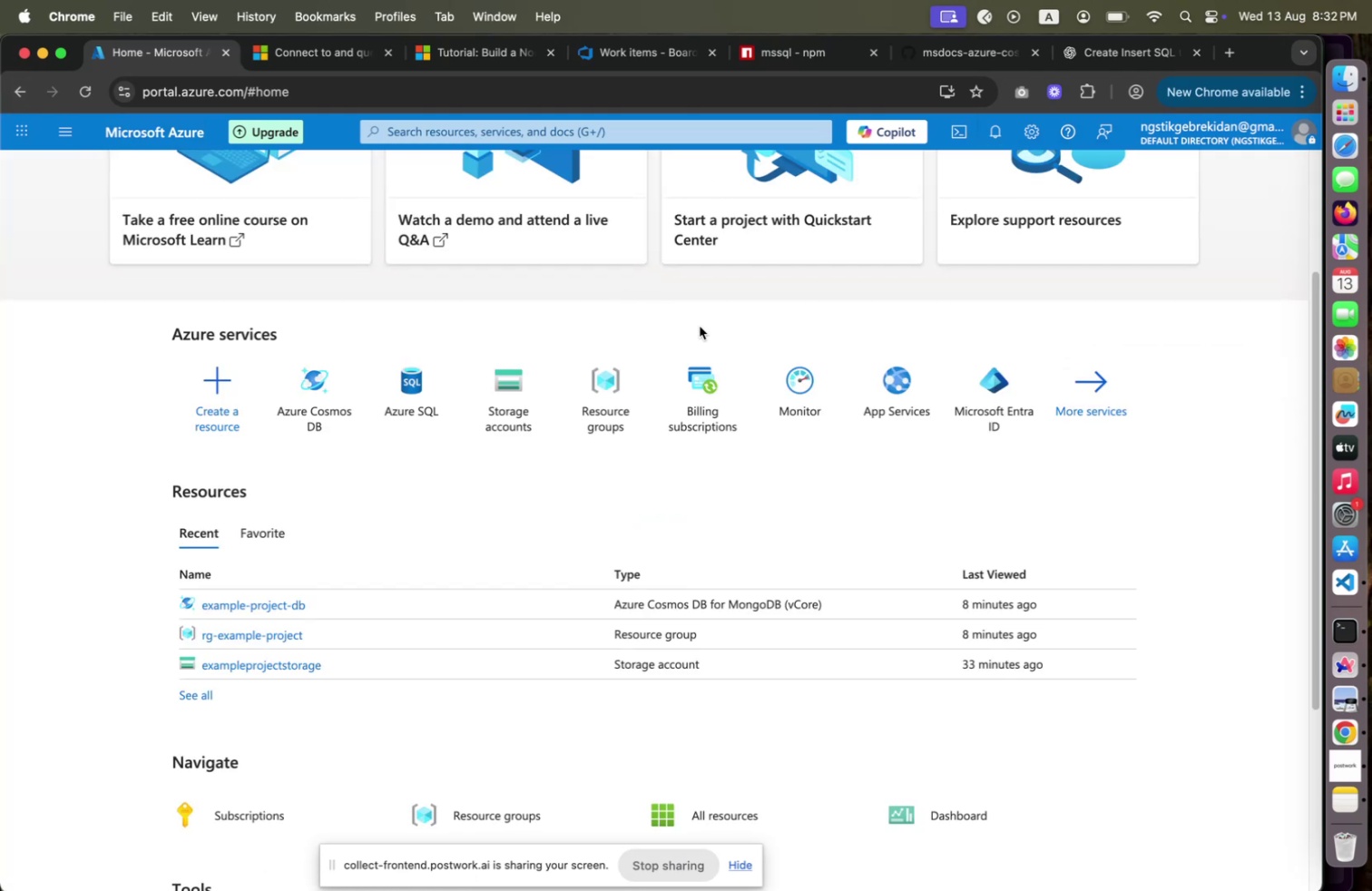 
scroll: coordinate [700, 326], scroll_direction: up, amount: 2.0
 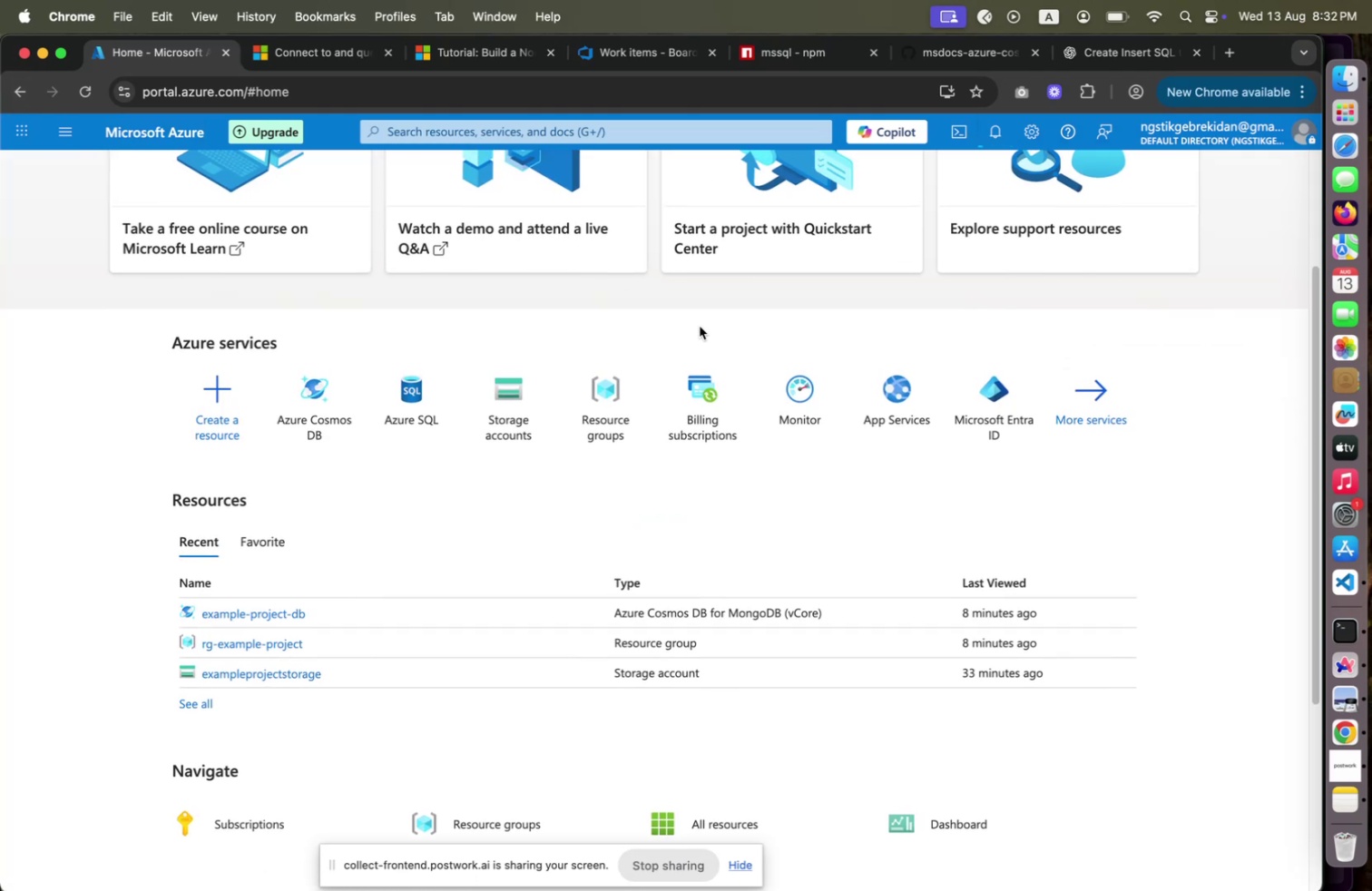 
scroll: coordinate [700, 326], scroll_direction: down, amount: 7.0
 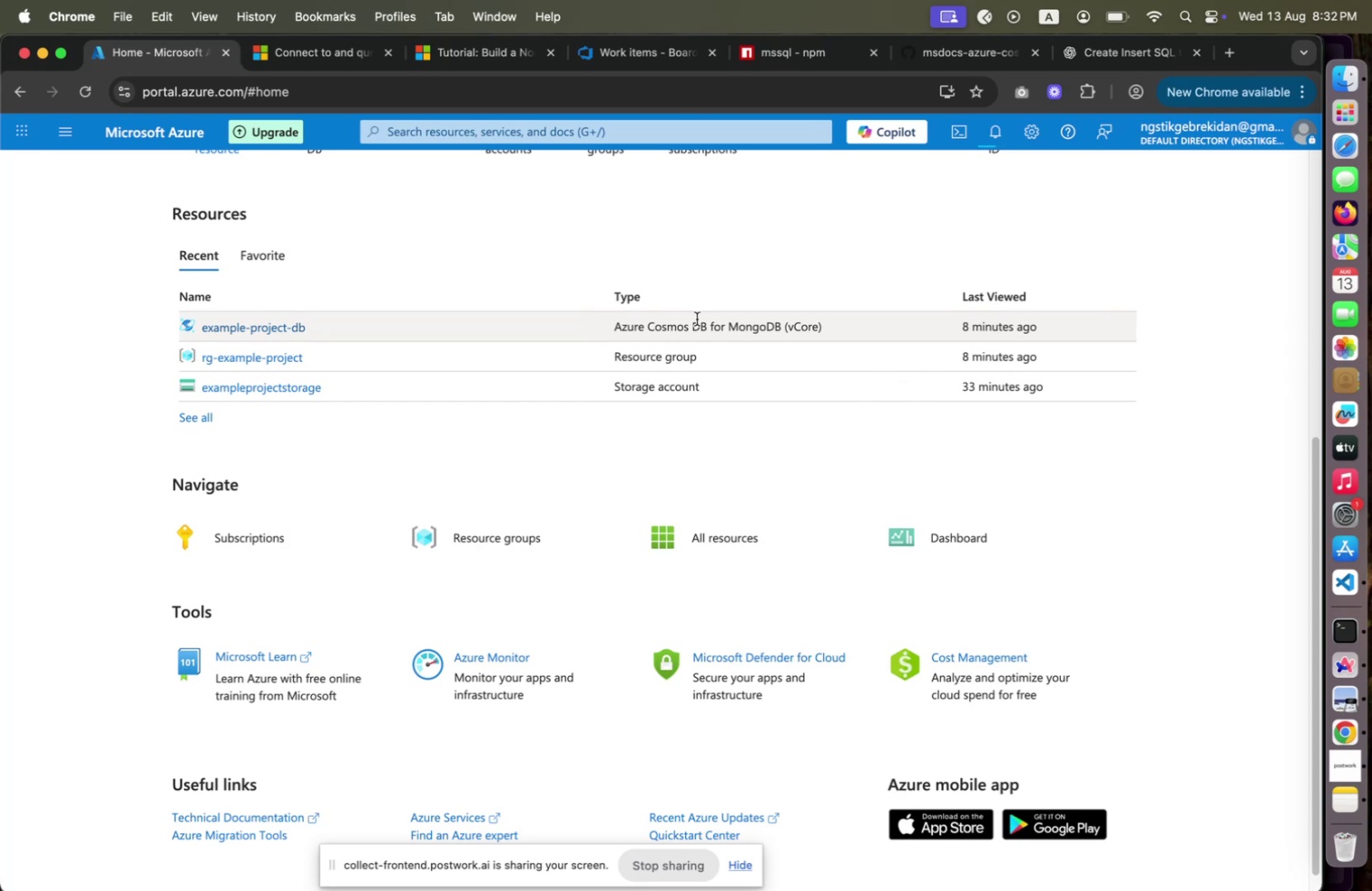 
wait(10.75)
 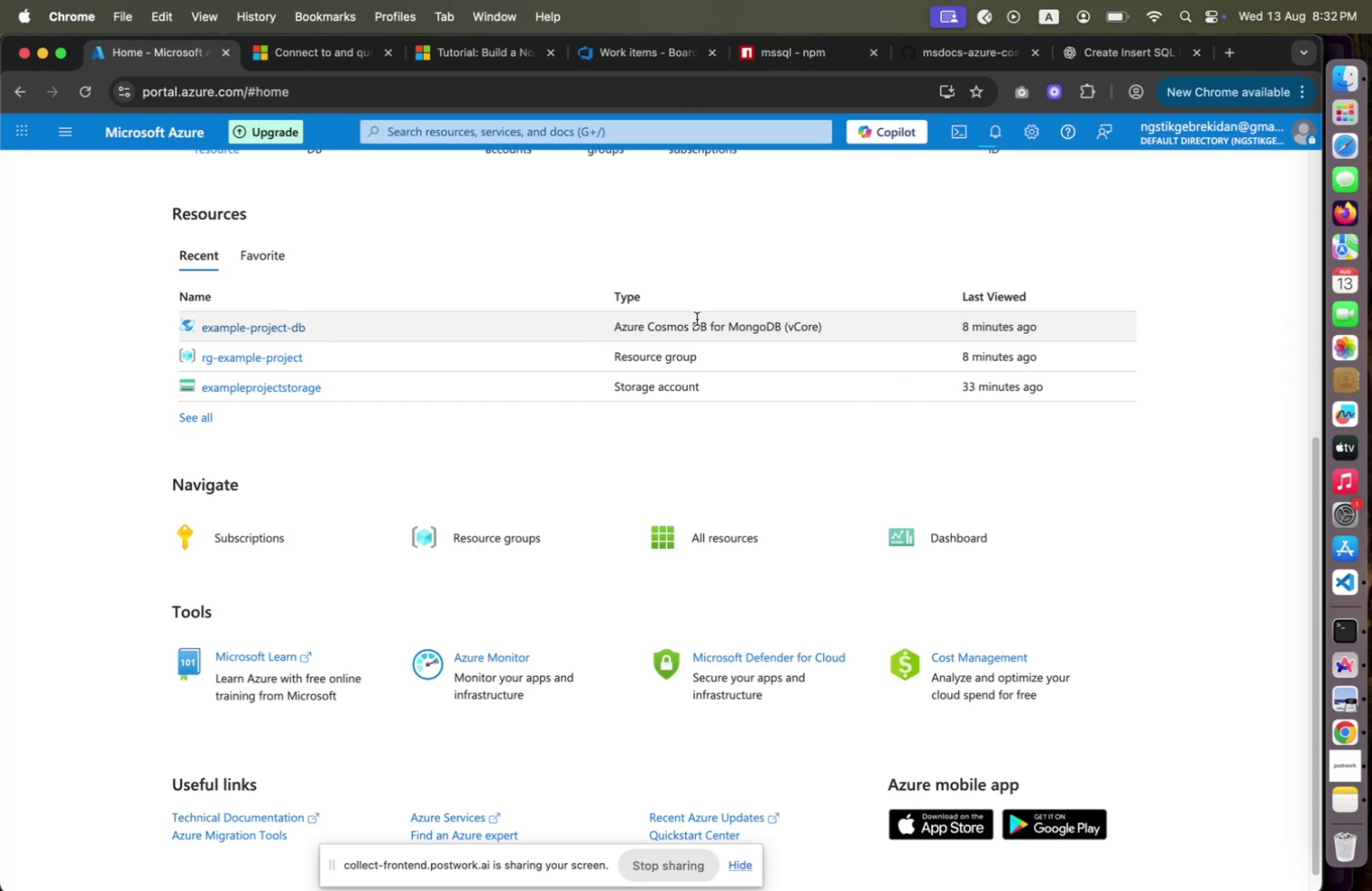 
scroll: coordinate [390, 457], scroll_direction: up, amount: 1.0
 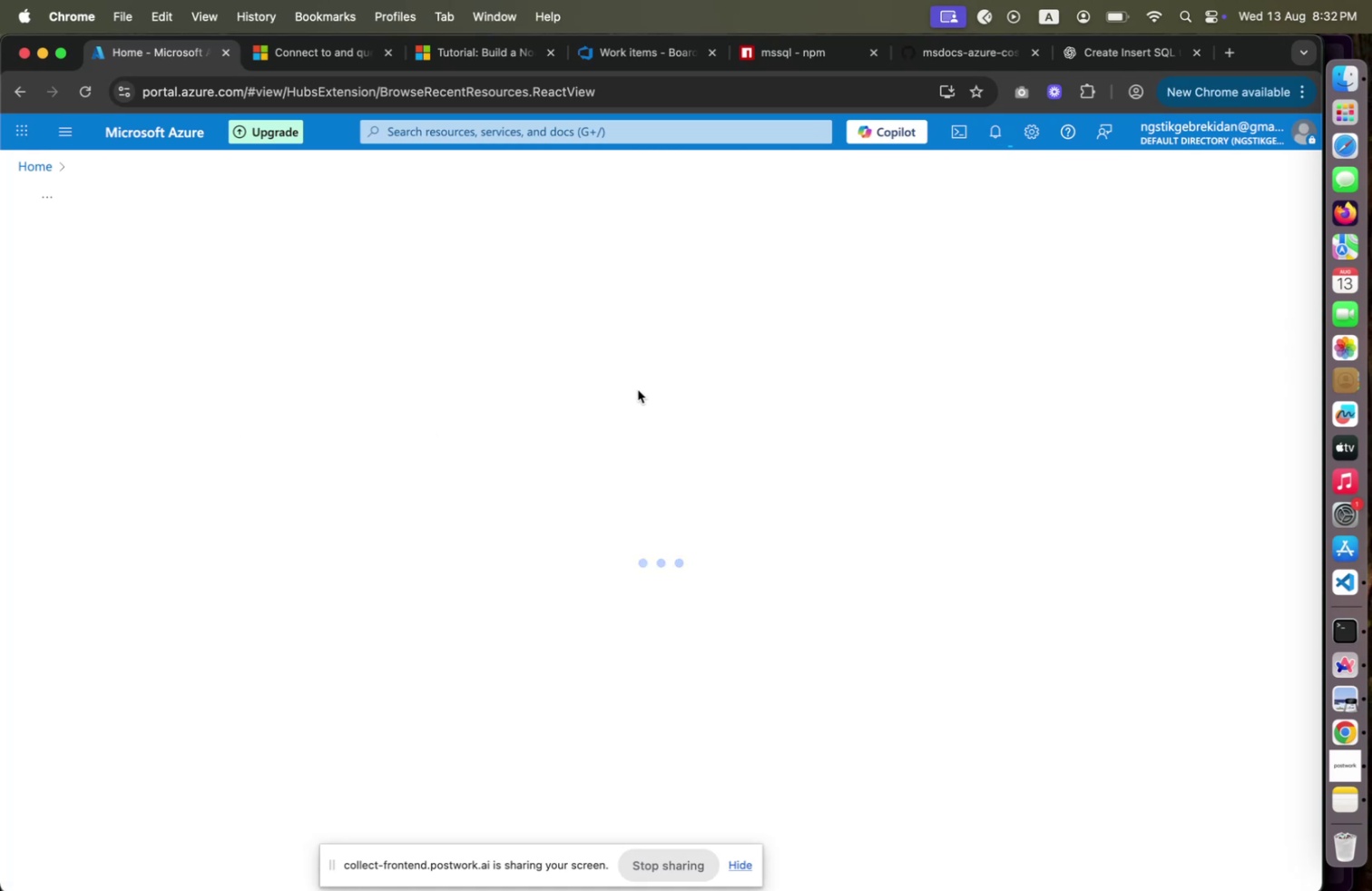 
wait(8.05)
 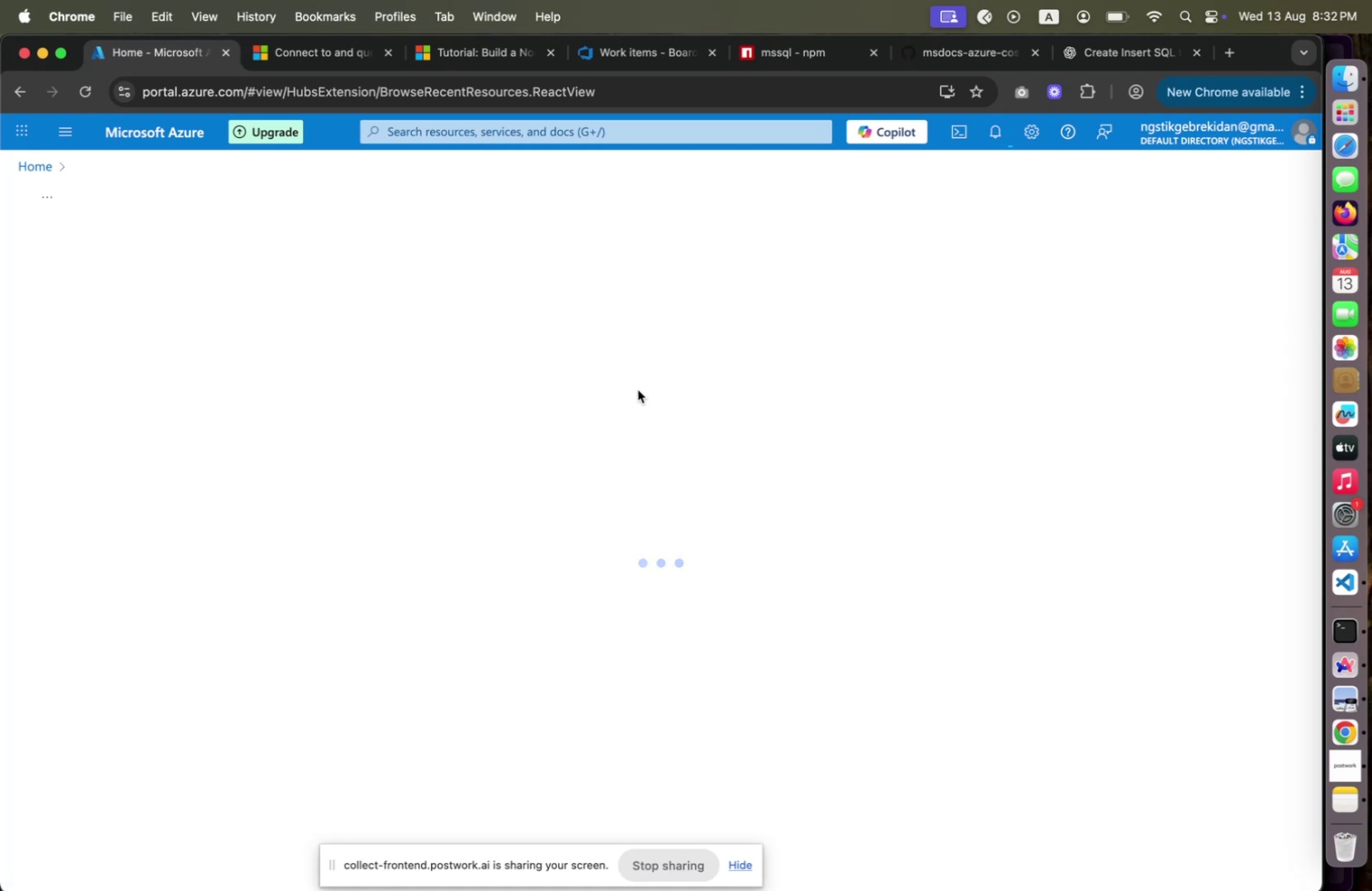 
mouse_move([169, 407])
 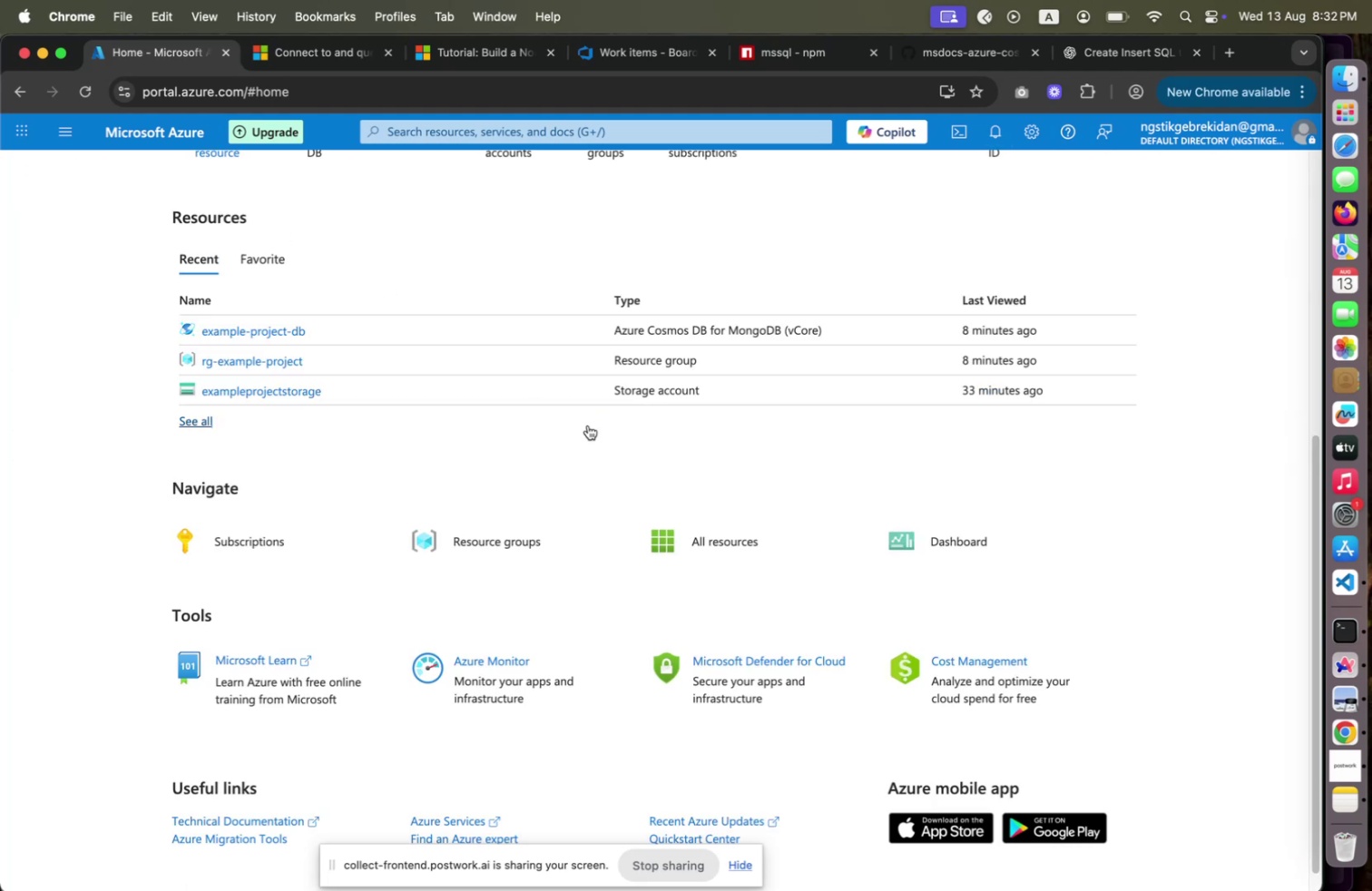 
scroll: coordinate [568, 420], scroll_direction: up, amount: 15.0
 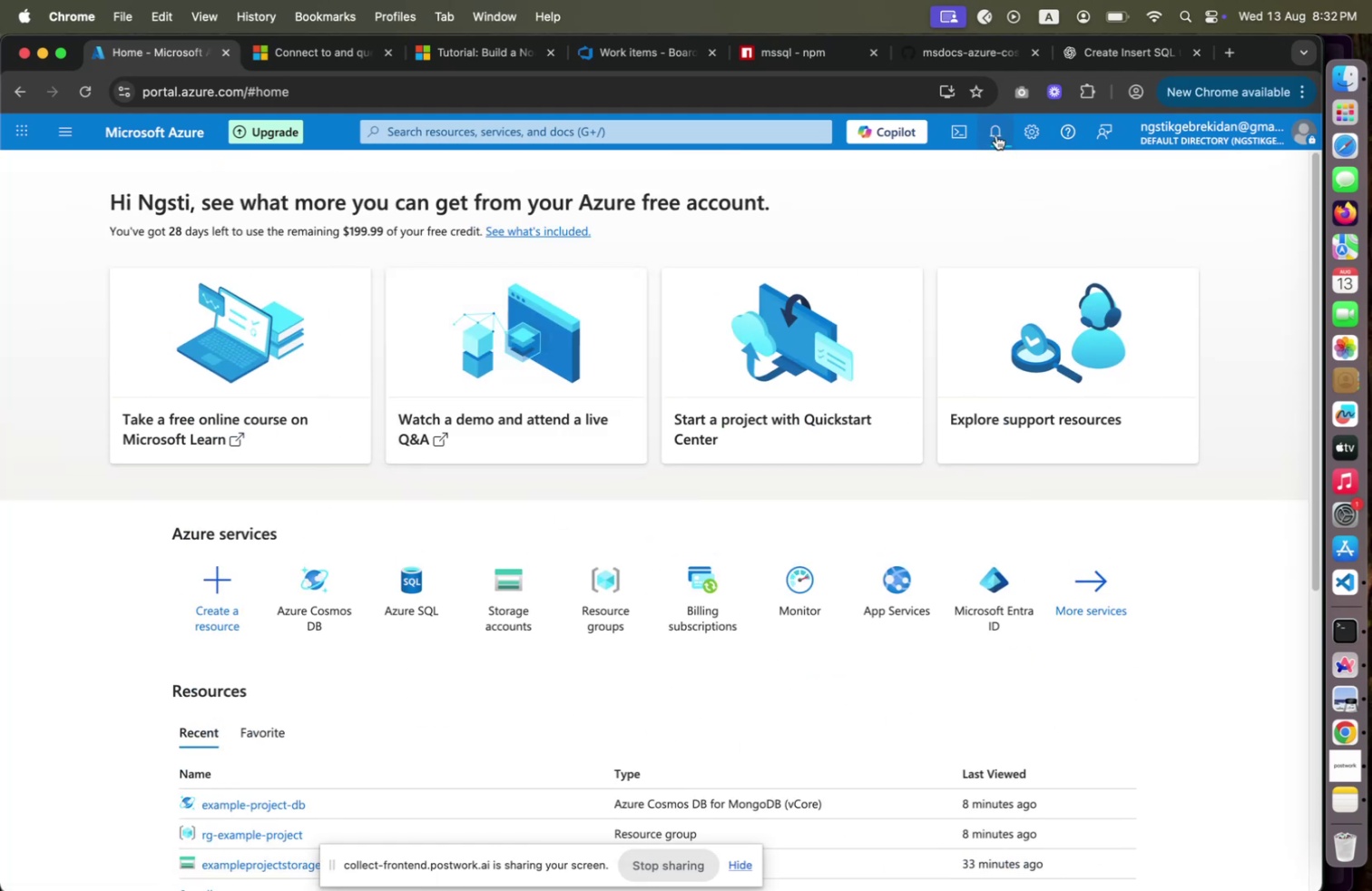 
left_click([996, 135])
 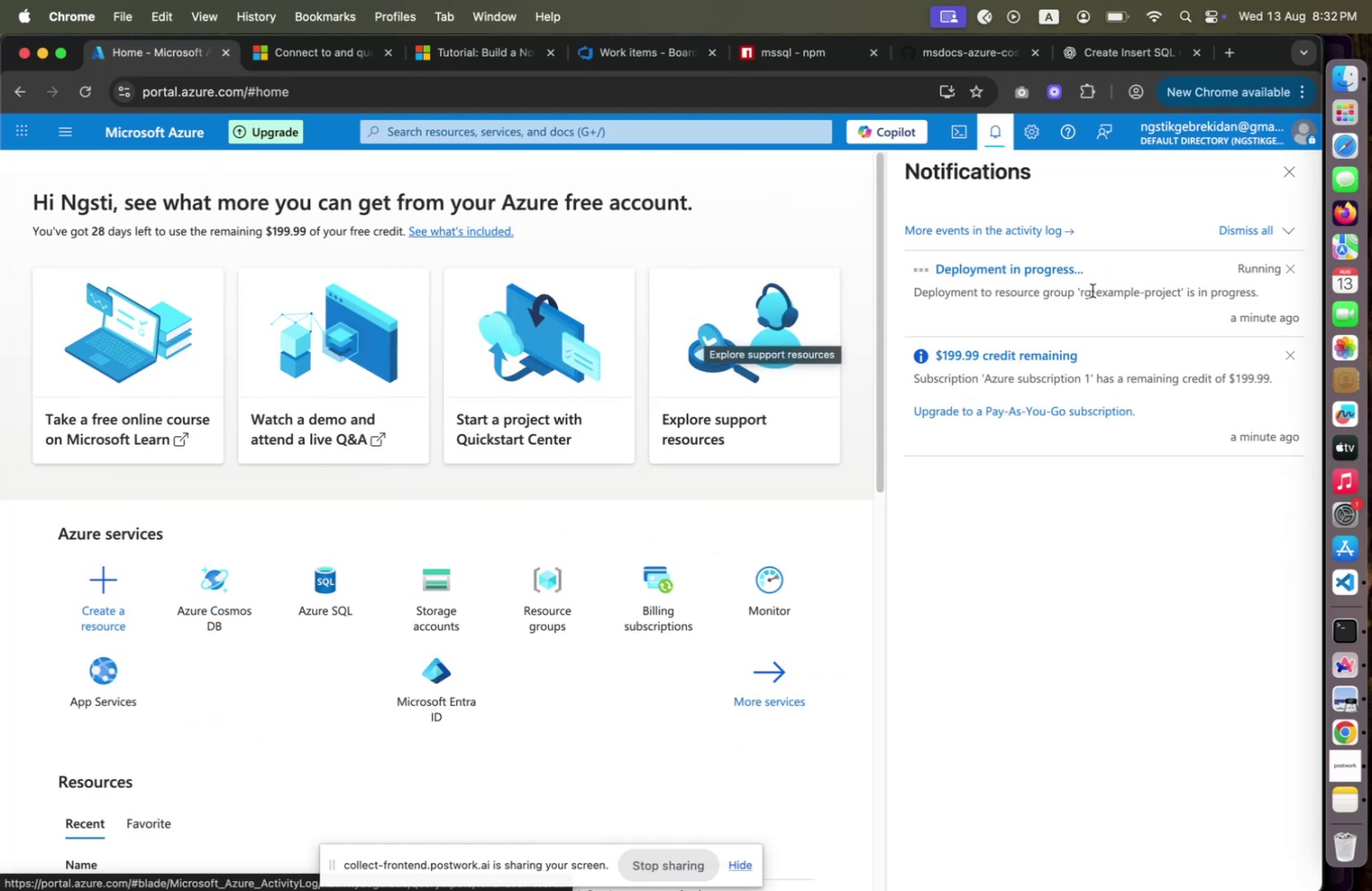 
wait(5.3)
 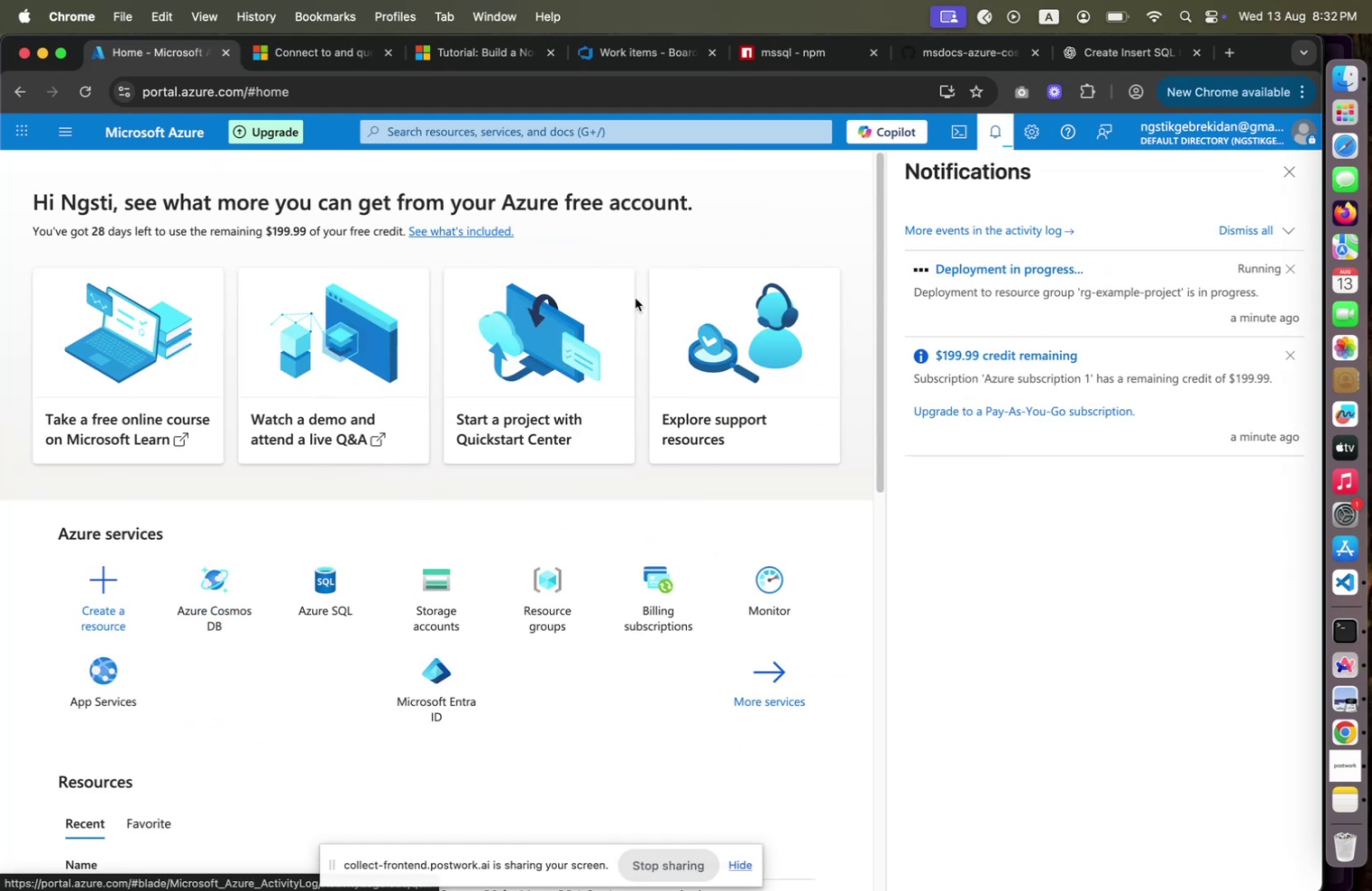 
left_click([1288, 177])
 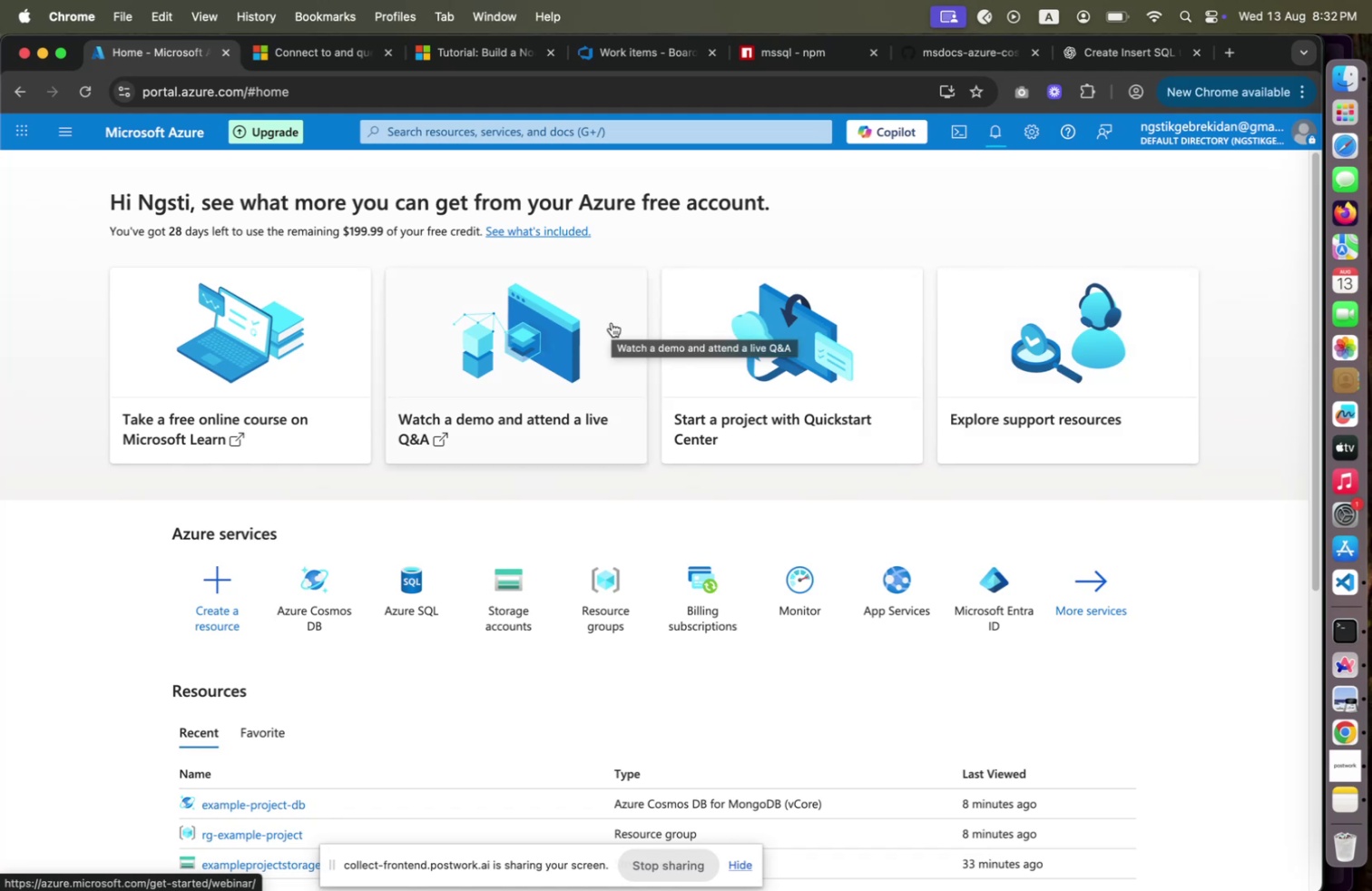 
scroll: coordinate [612, 322], scroll_direction: down, amount: 9.0
 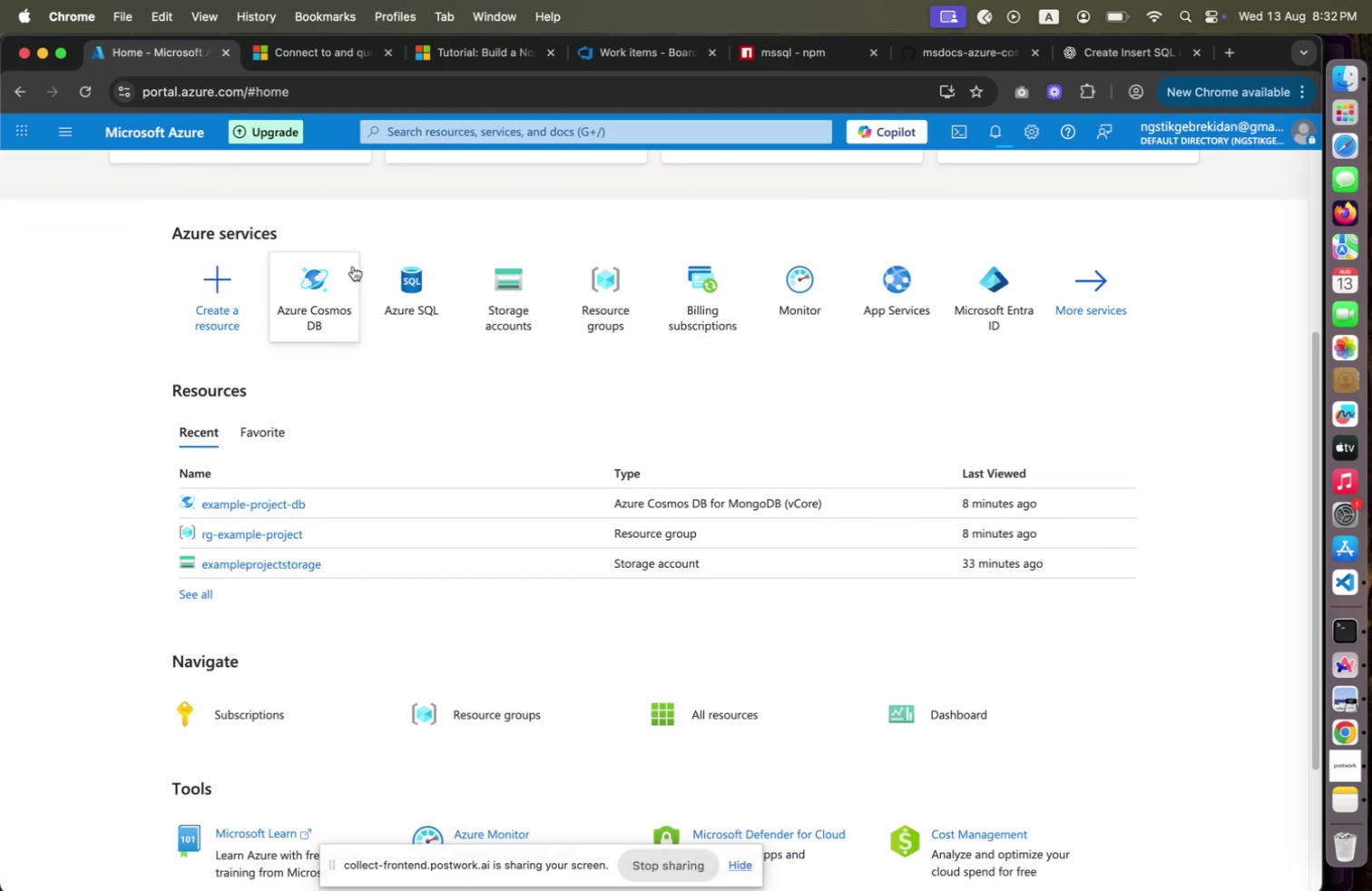 
left_click([264, 500])
 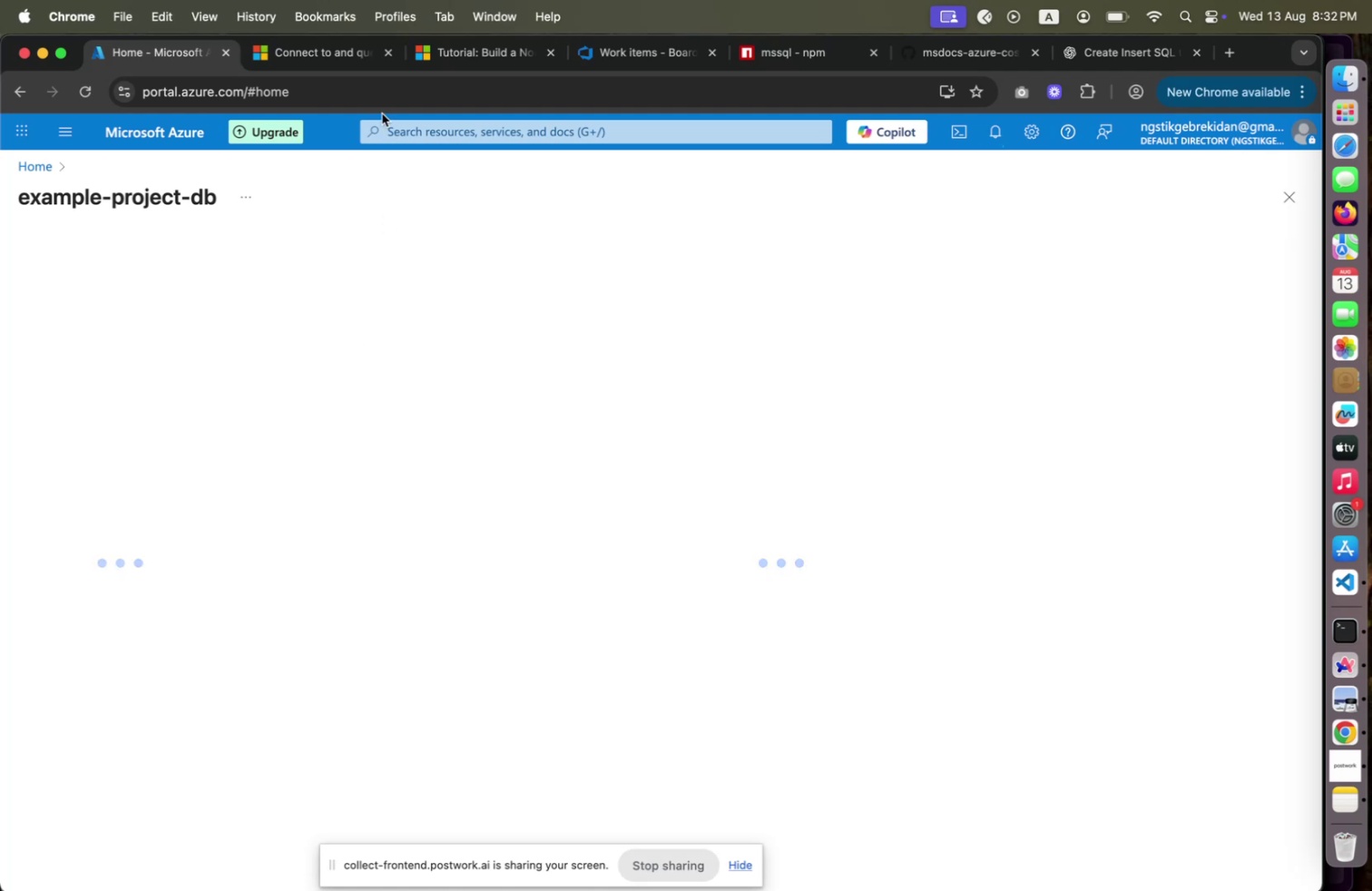 
wait(6.98)
 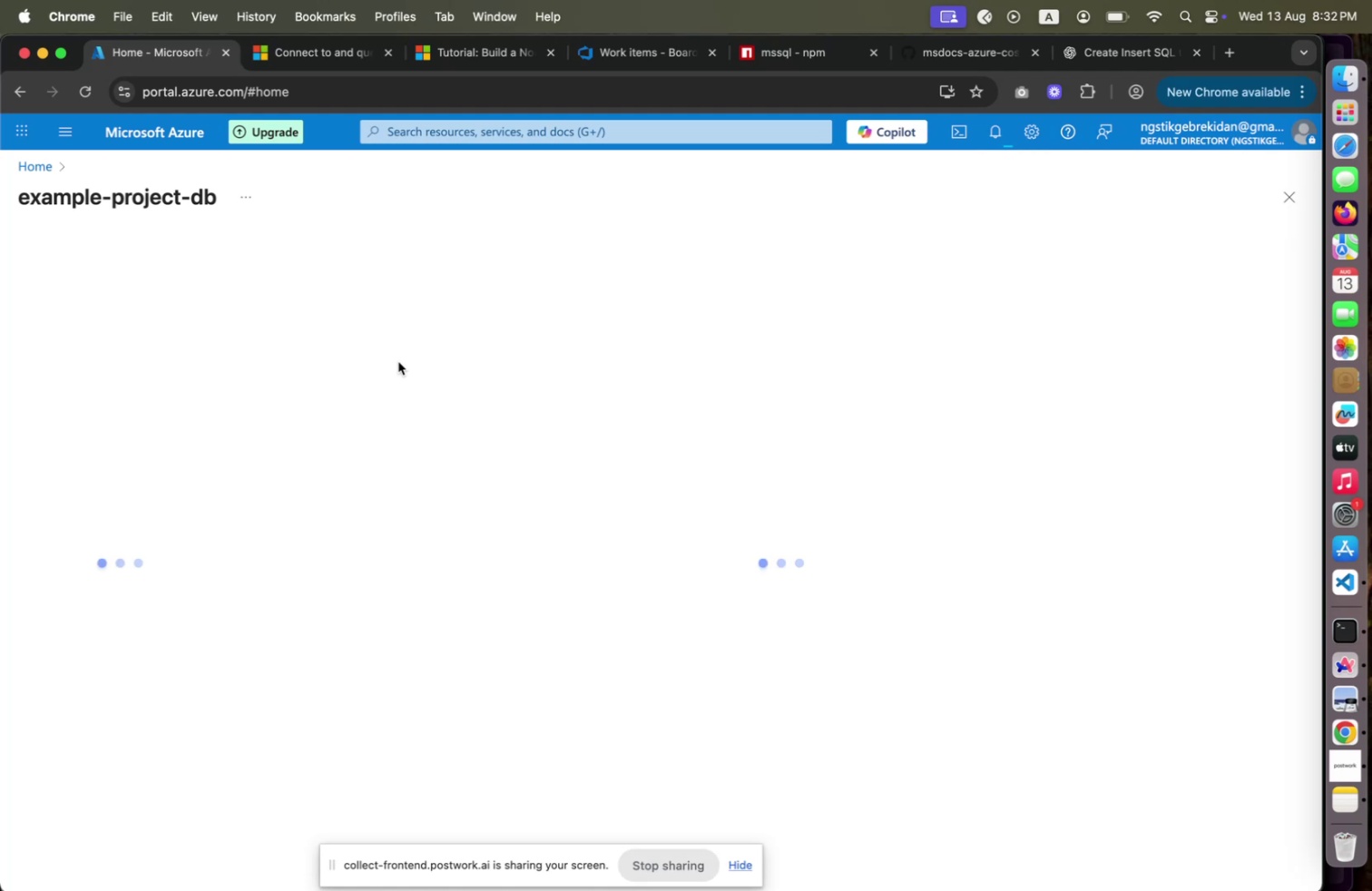 
left_click([322, 69])
 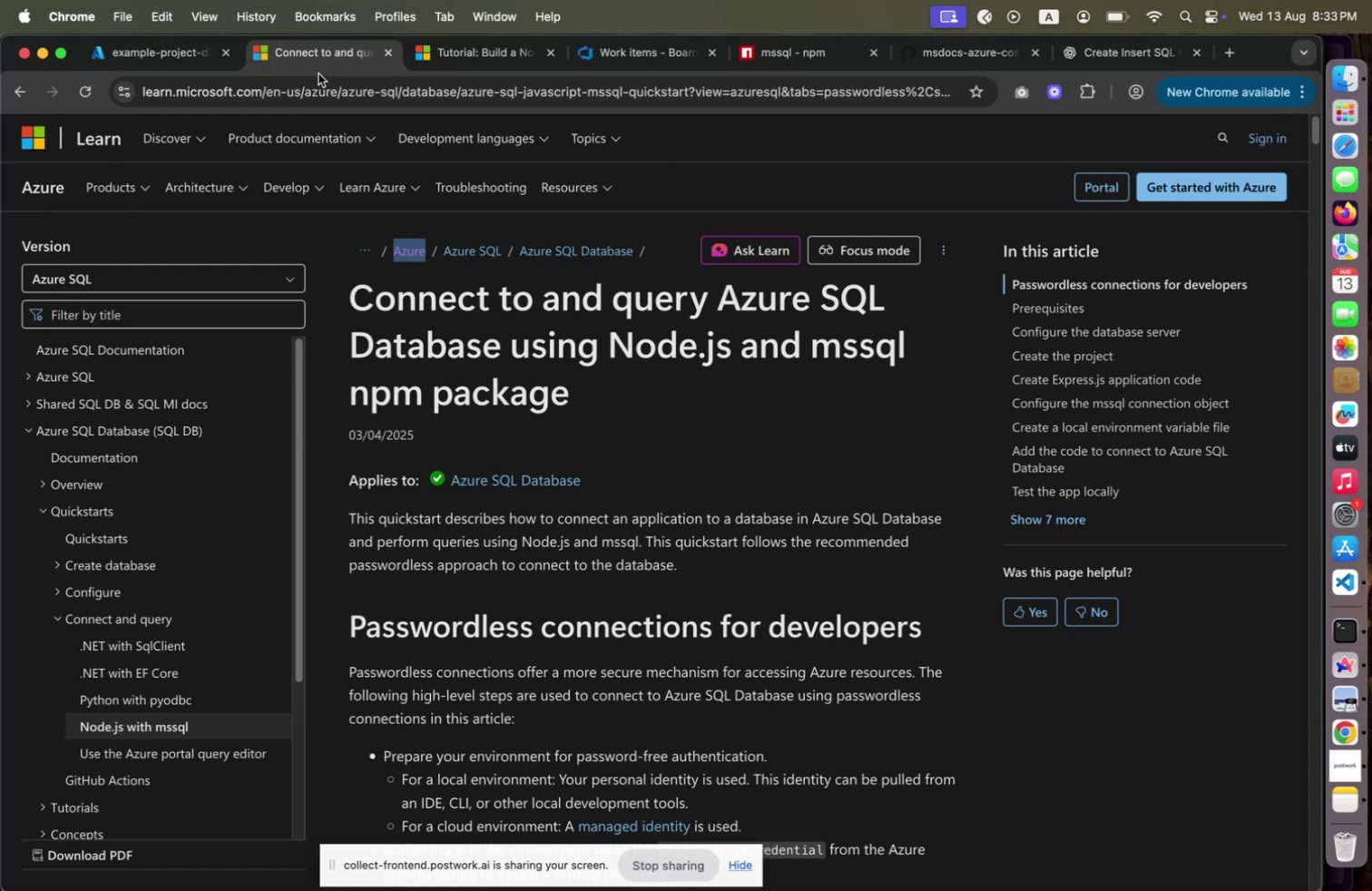 
wait(14.76)
 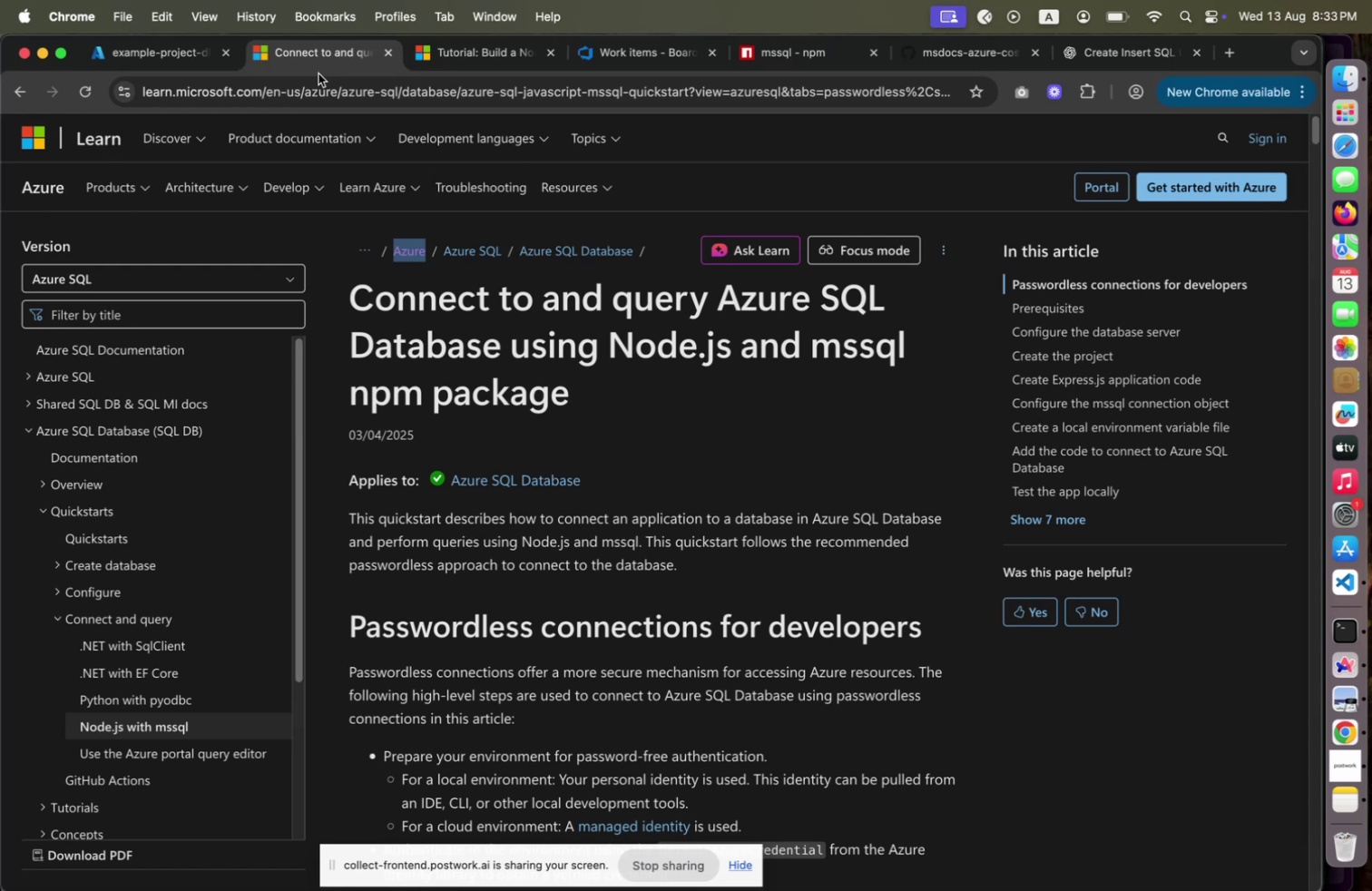 
left_click([444, 64])
 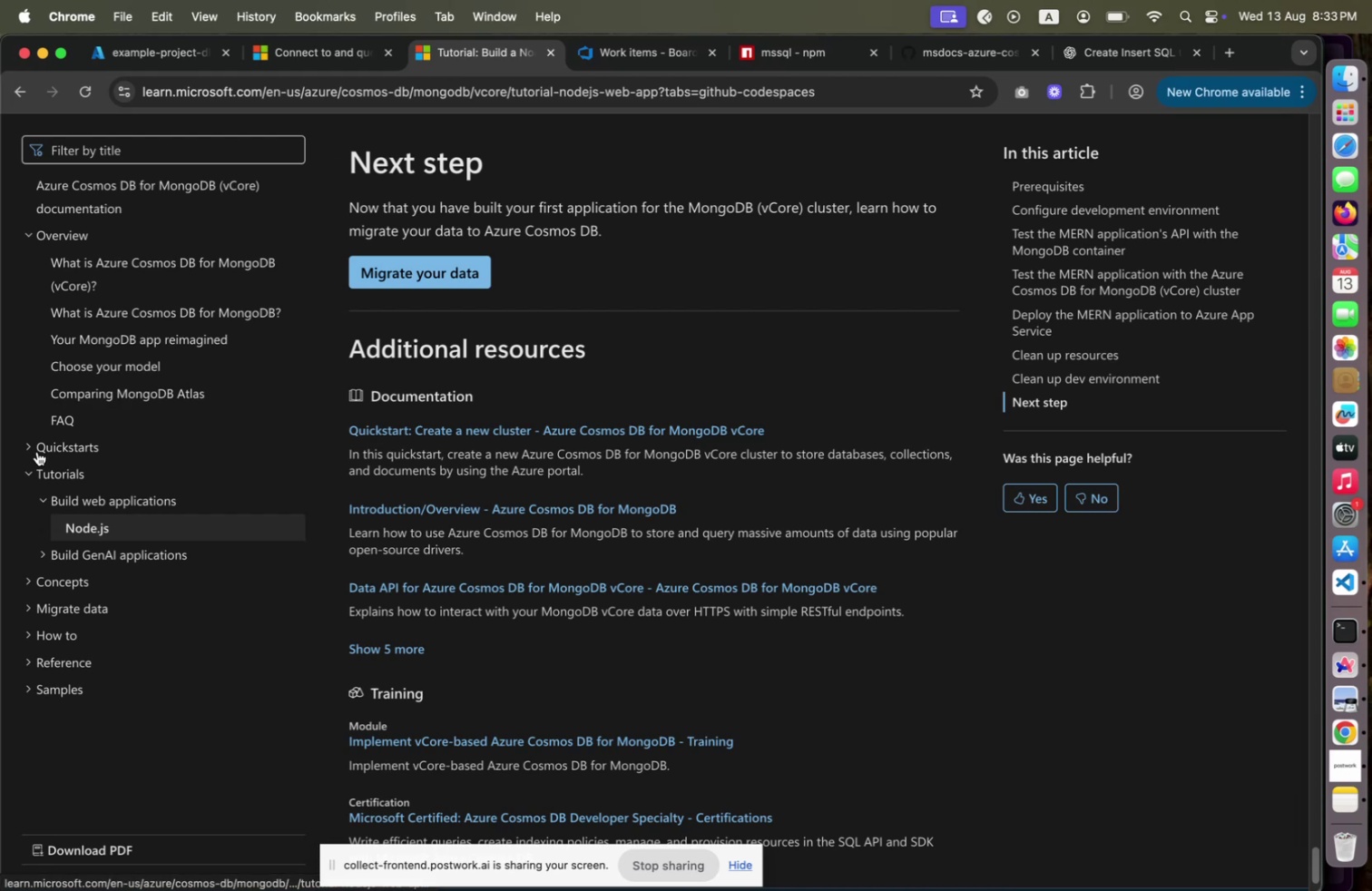 
left_click([24, 445])
 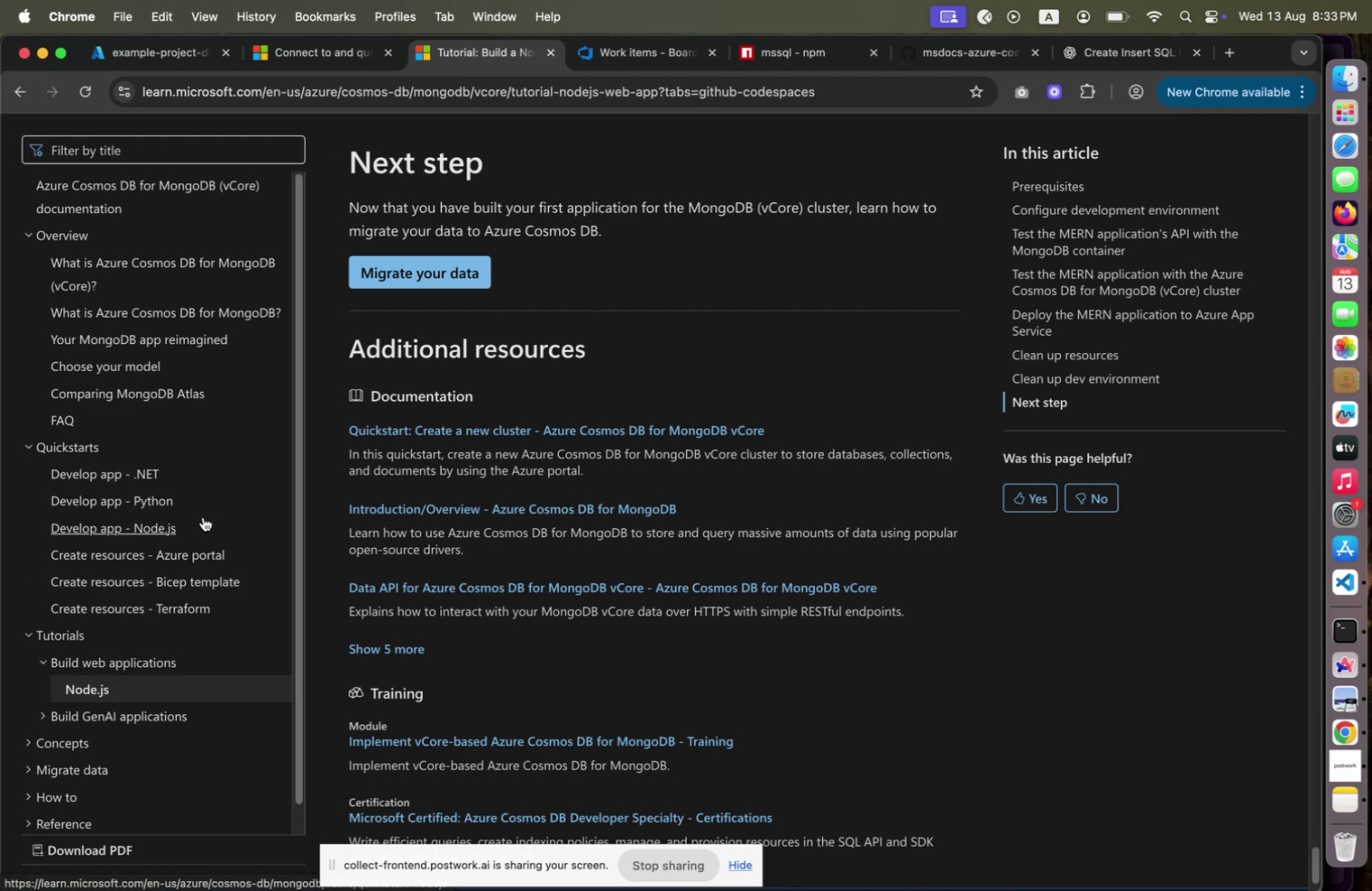 
wait(5.39)
 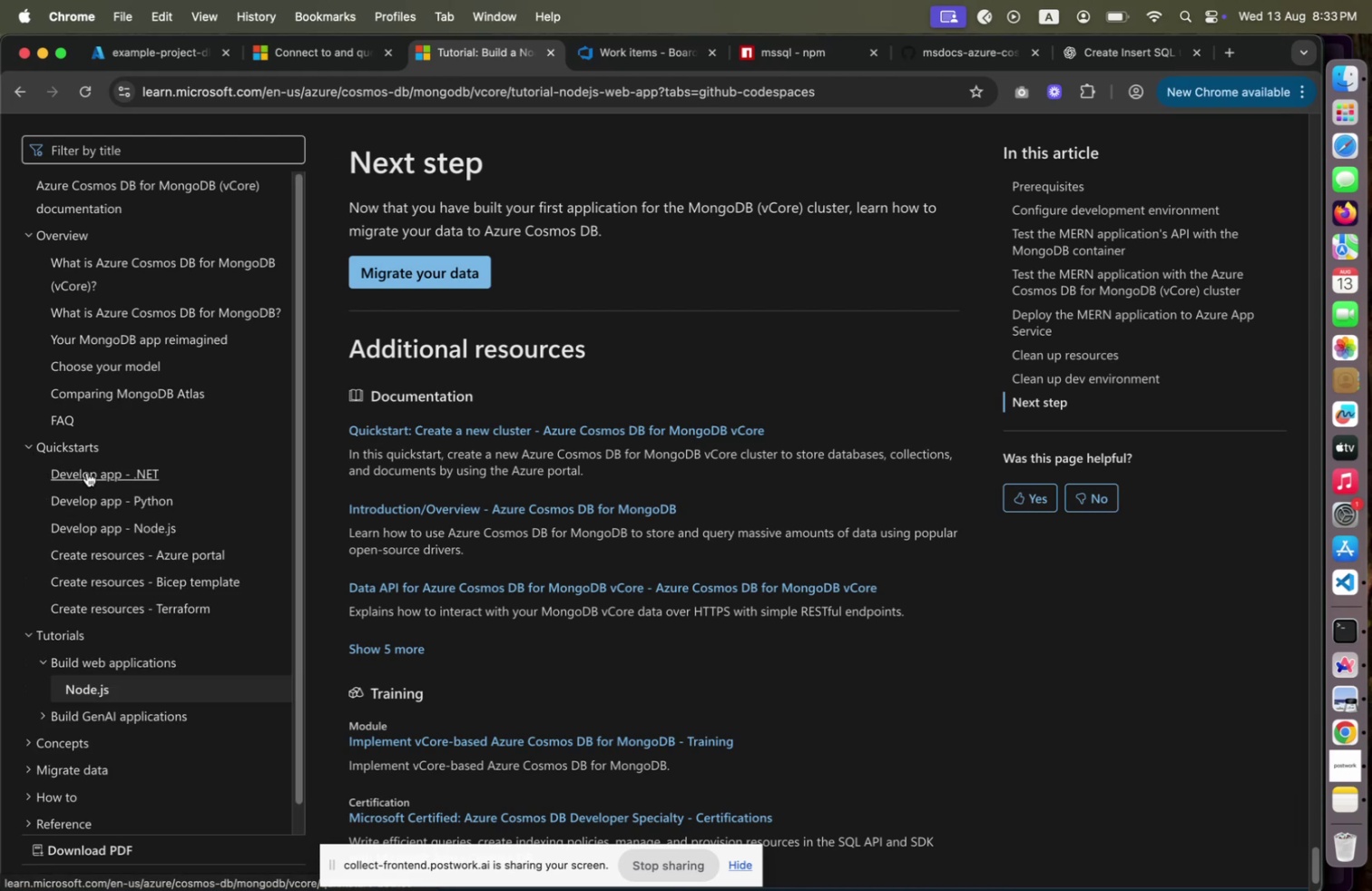 
right_click([172, 547])
 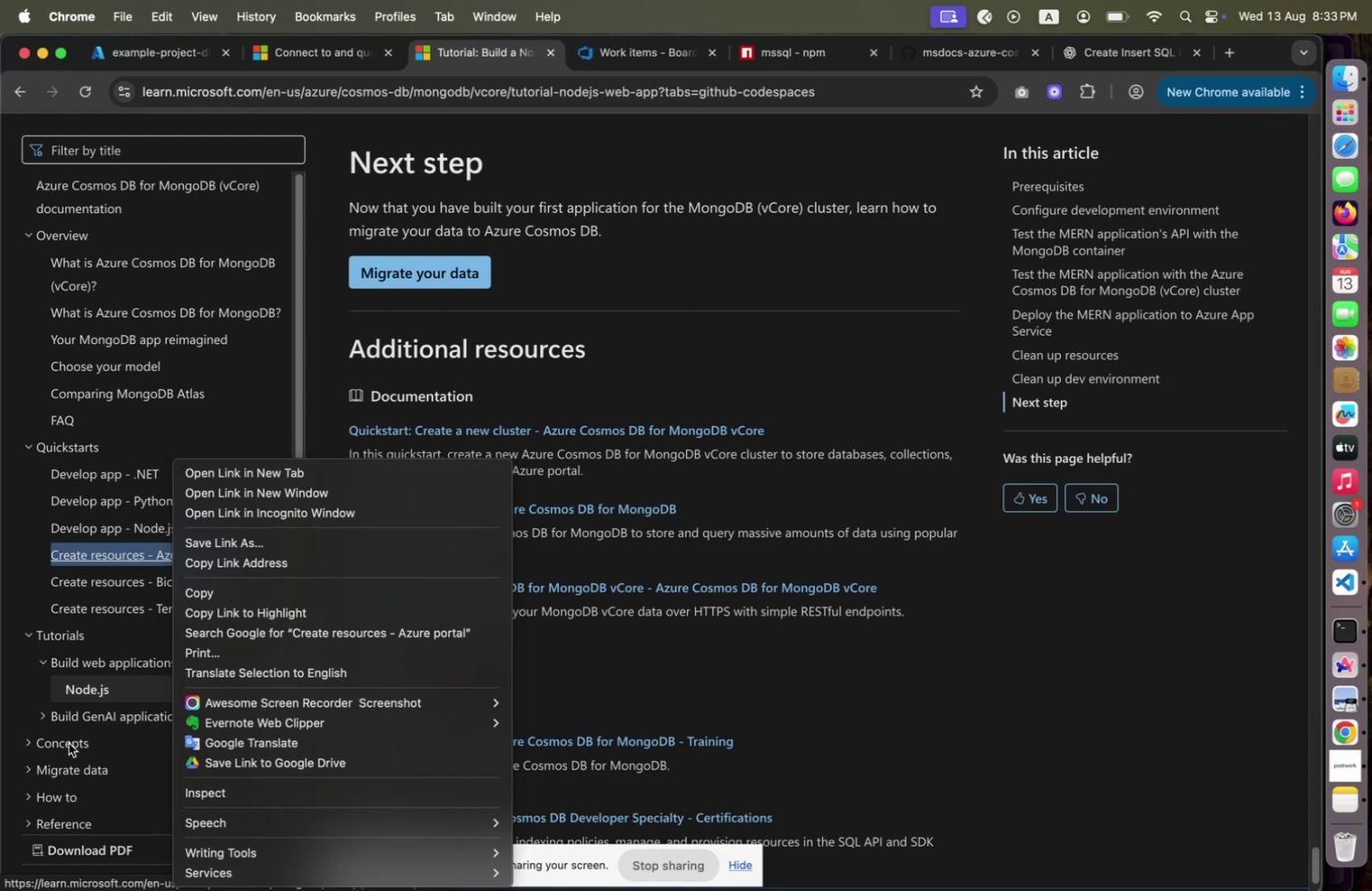 
left_click([24, 794])
 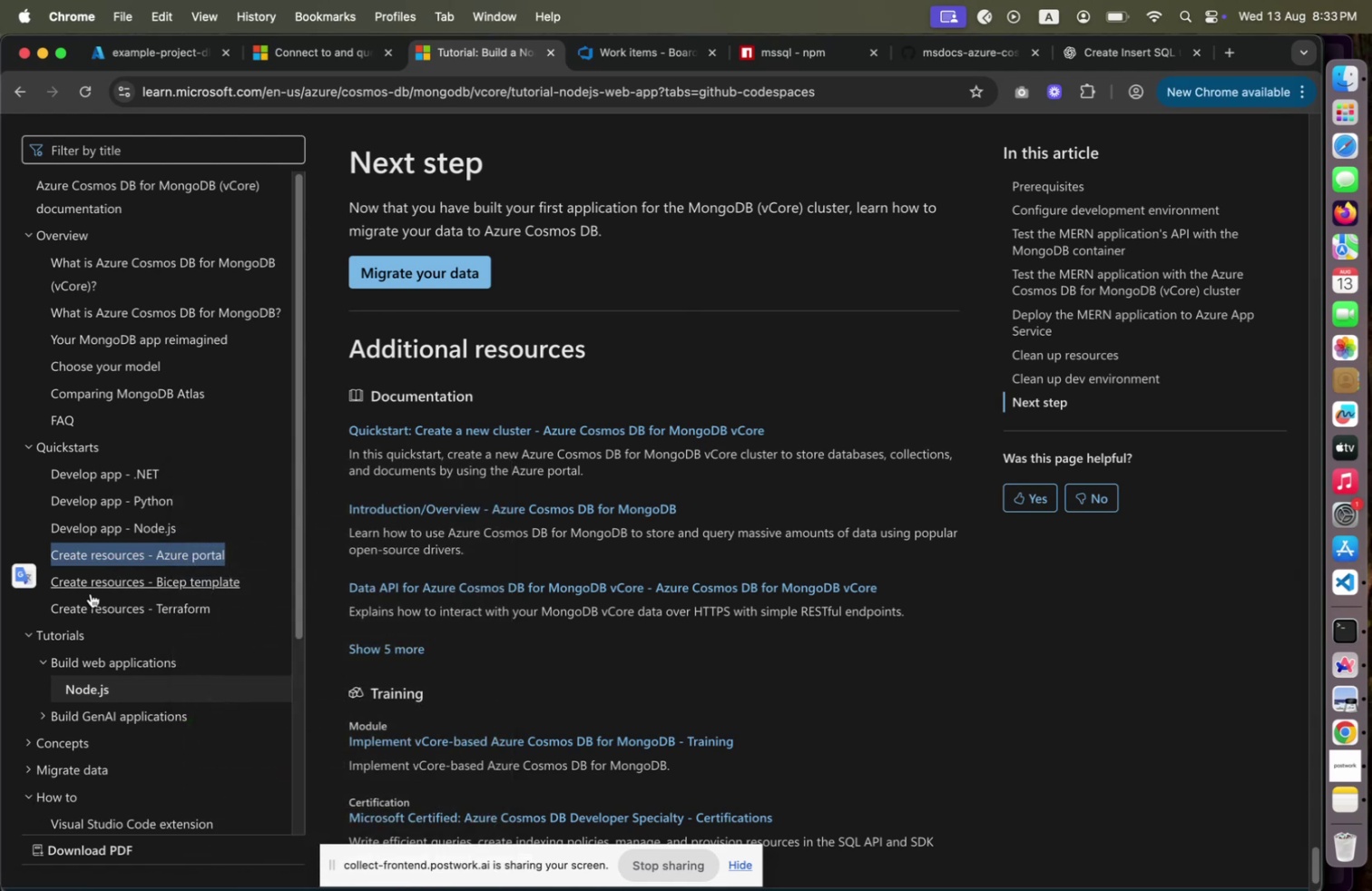 
scroll: coordinate [93, 598], scroll_direction: down, amount: 10.0
 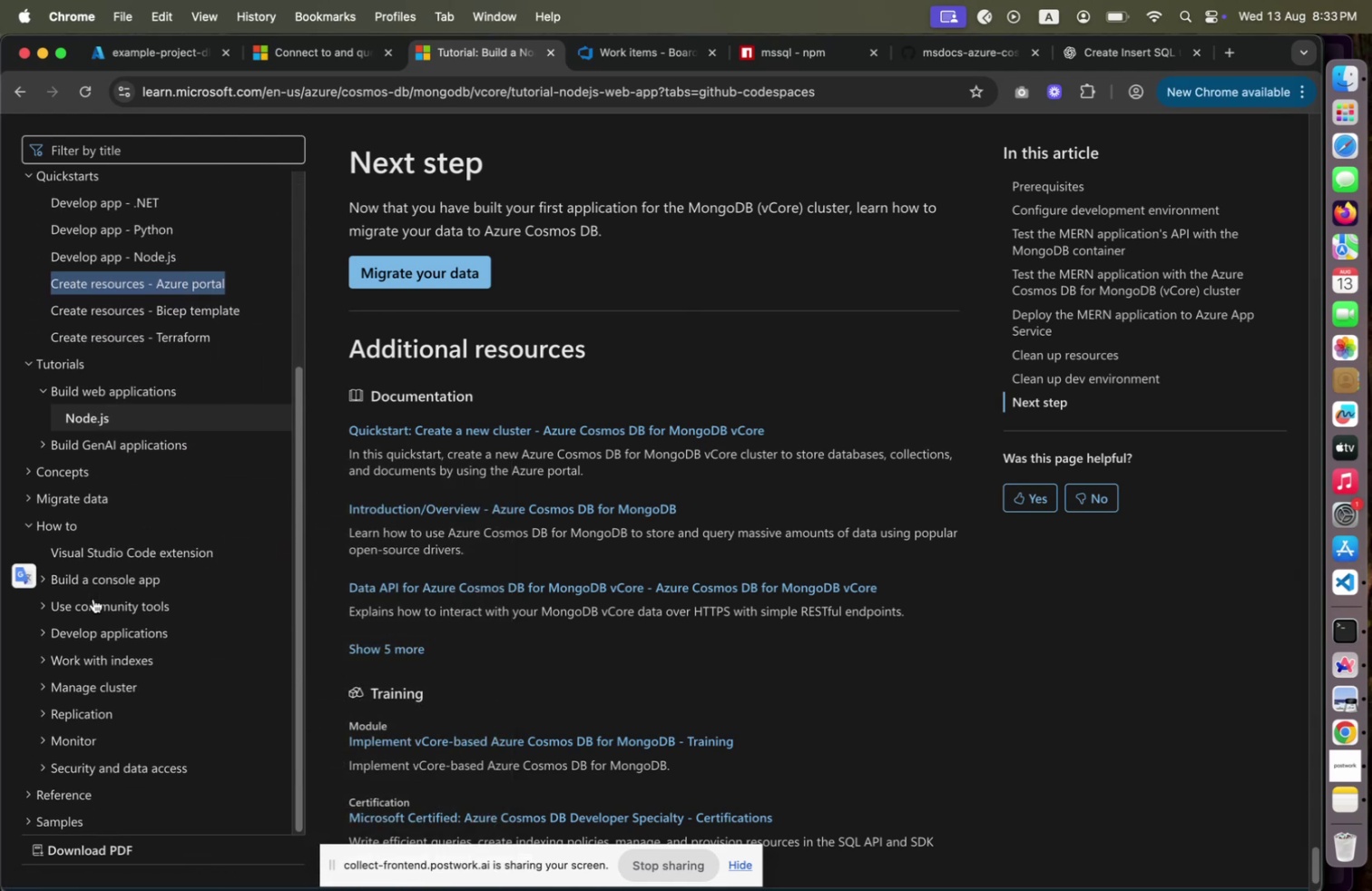 
scroll: coordinate [93, 598], scroll_direction: up, amount: 1.0
 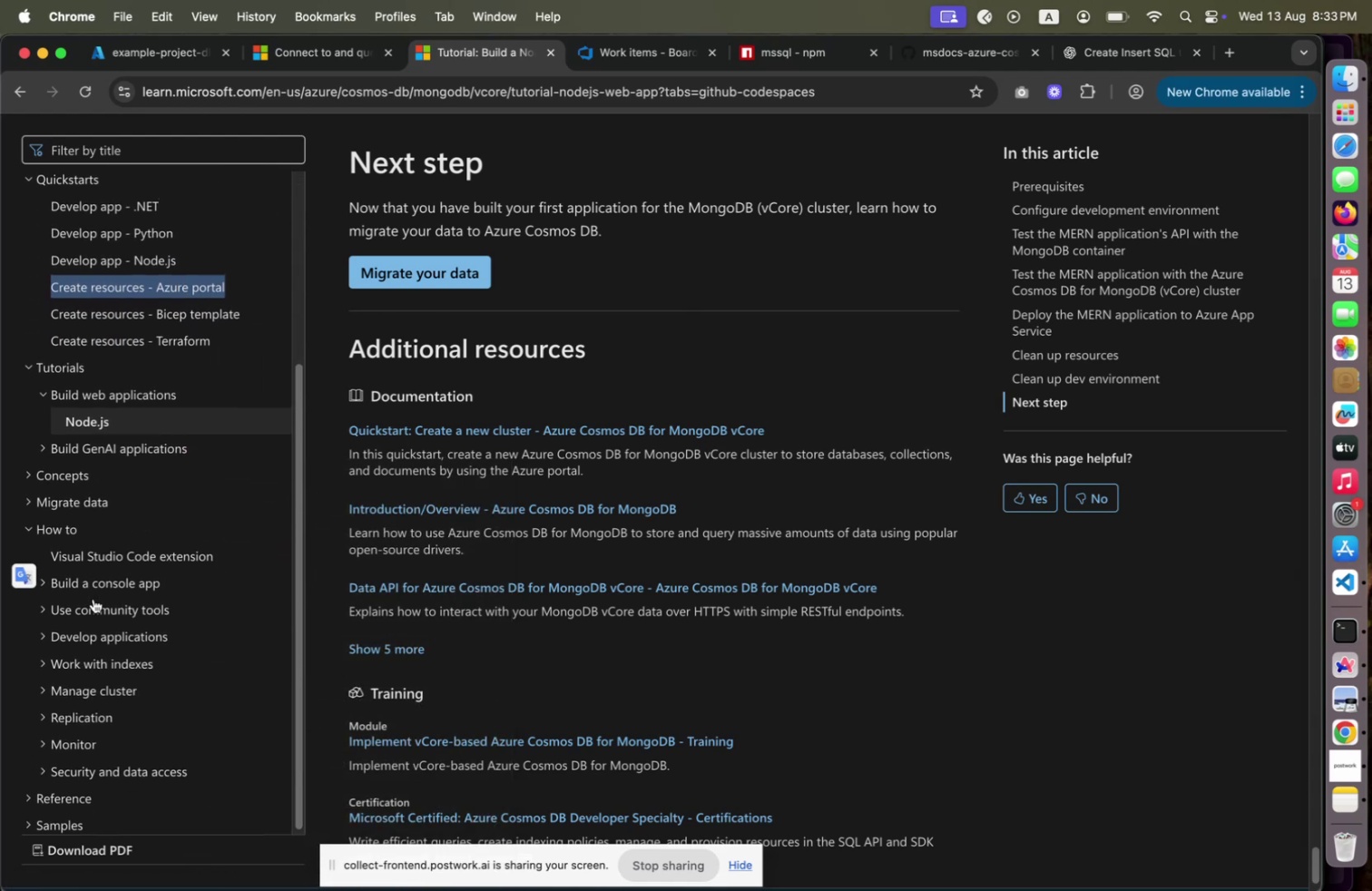 
scroll: coordinate [130, 626], scroll_direction: down, amount: 18.0
 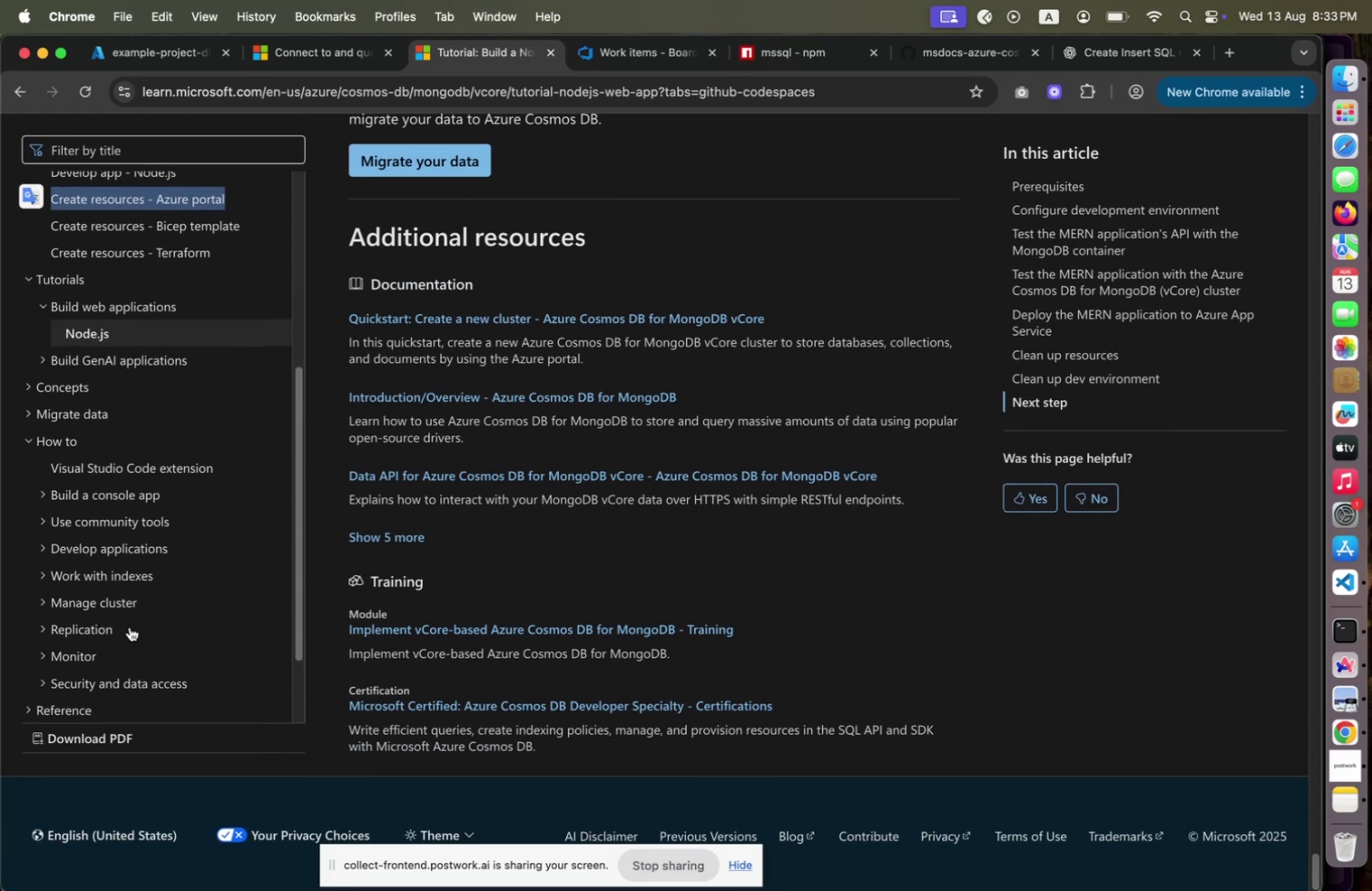 
scroll: coordinate [130, 626], scroll_direction: up, amount: 5.0
 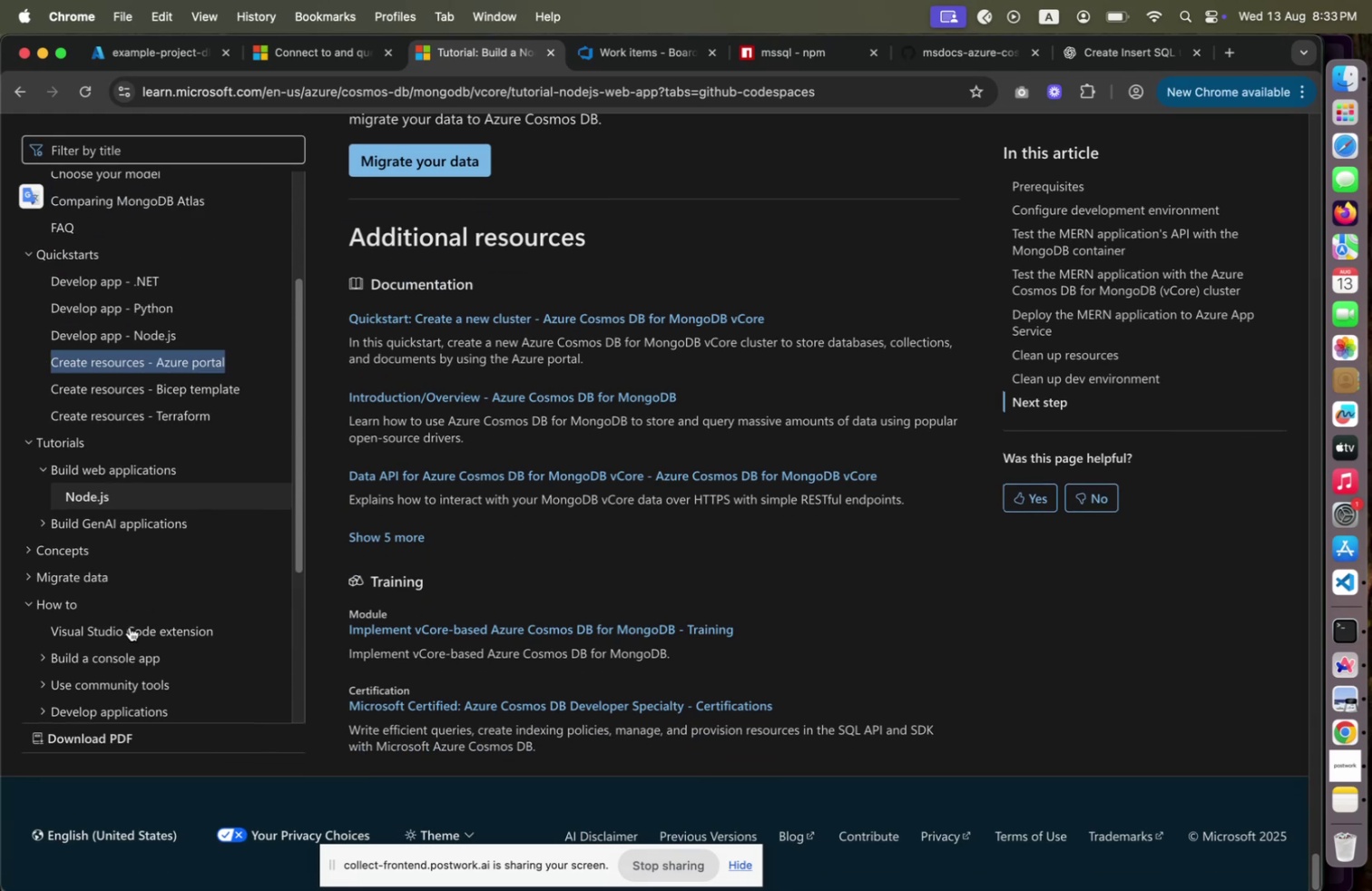 
scroll: coordinate [534, 492], scroll_direction: down, amount: 72.0
 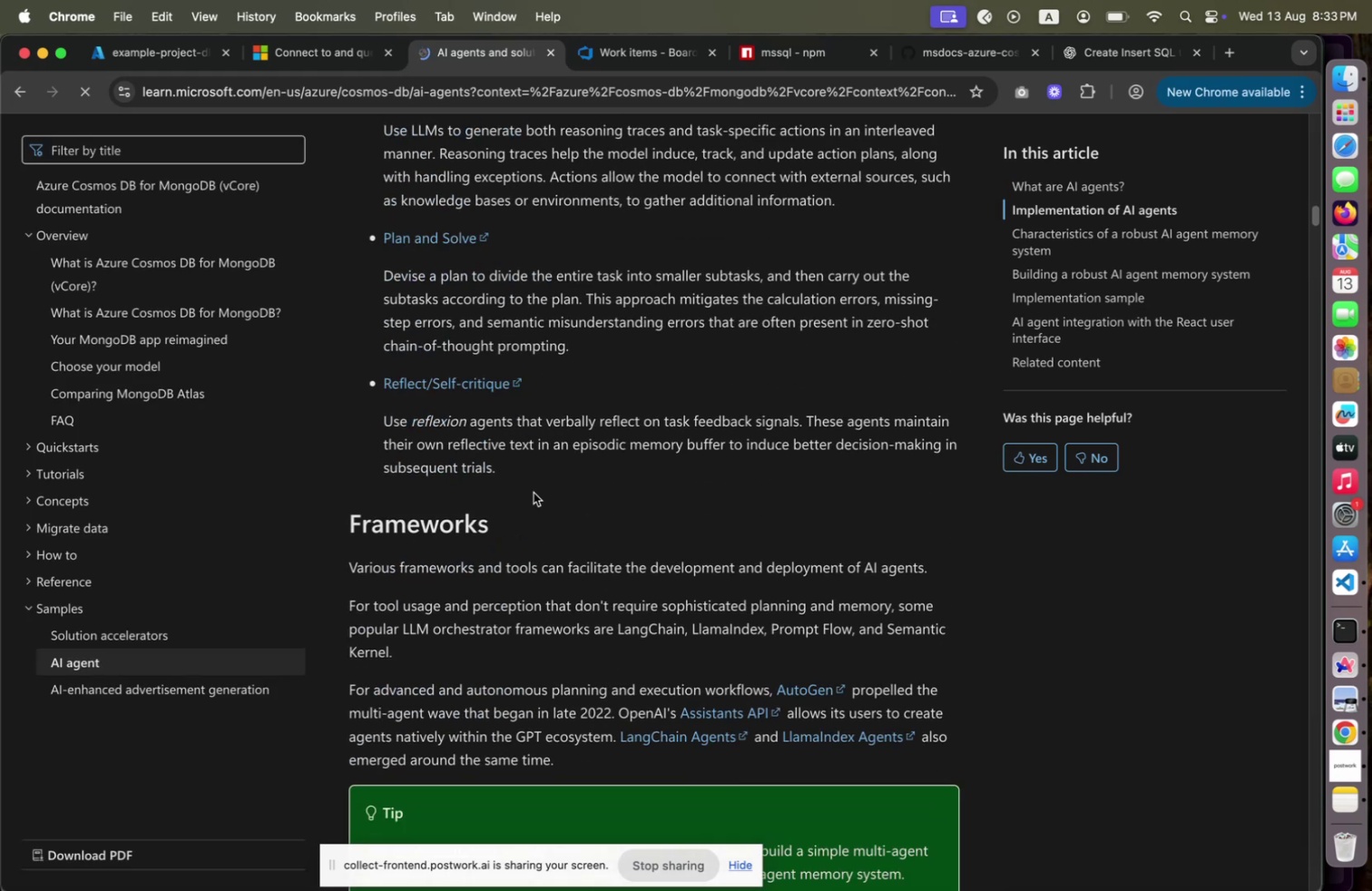 
scroll: coordinate [534, 492], scroll_direction: up, amount: 10.0
 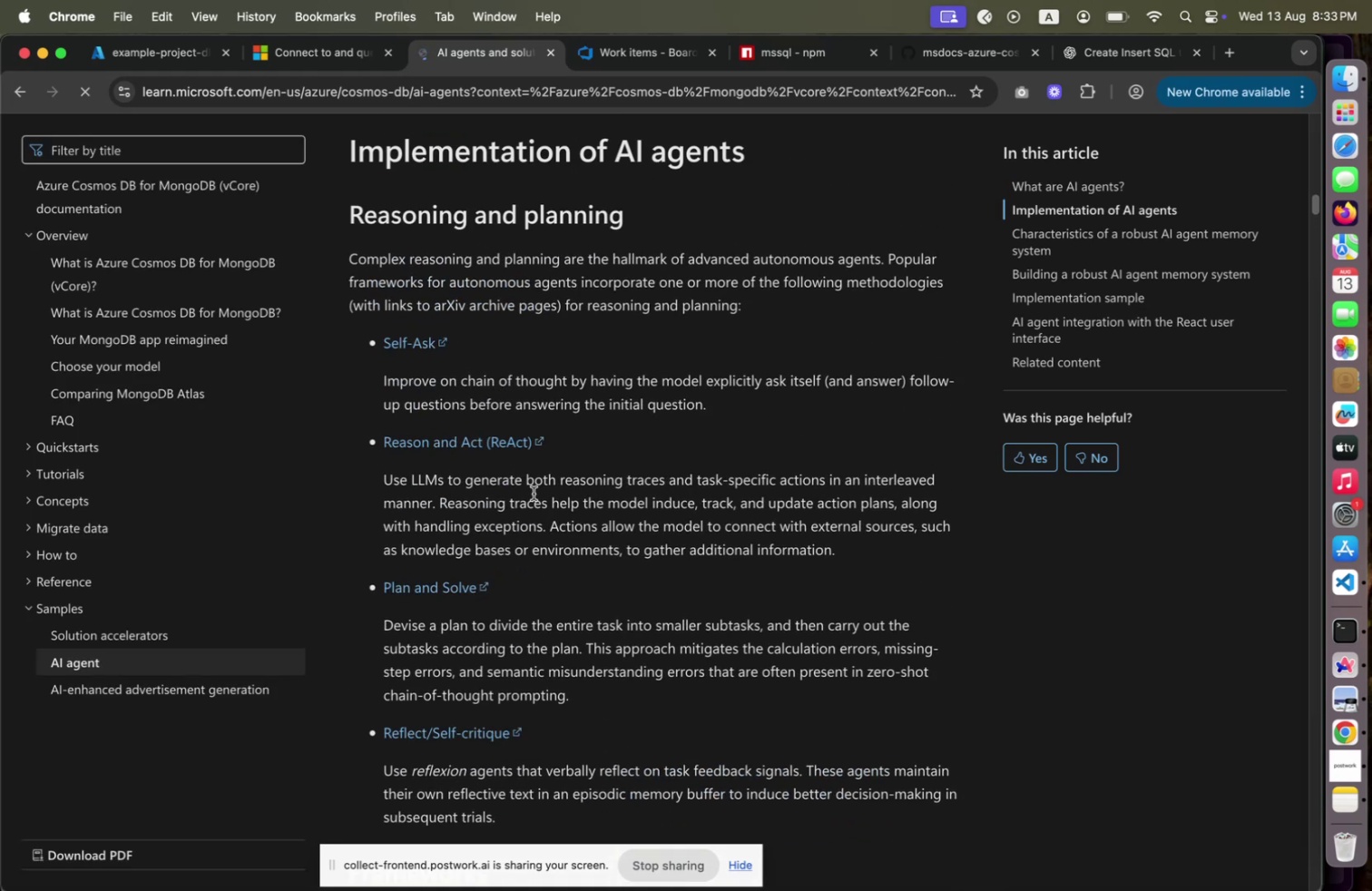 
scroll: coordinate [534, 493], scroll_direction: down, amount: 92.0
 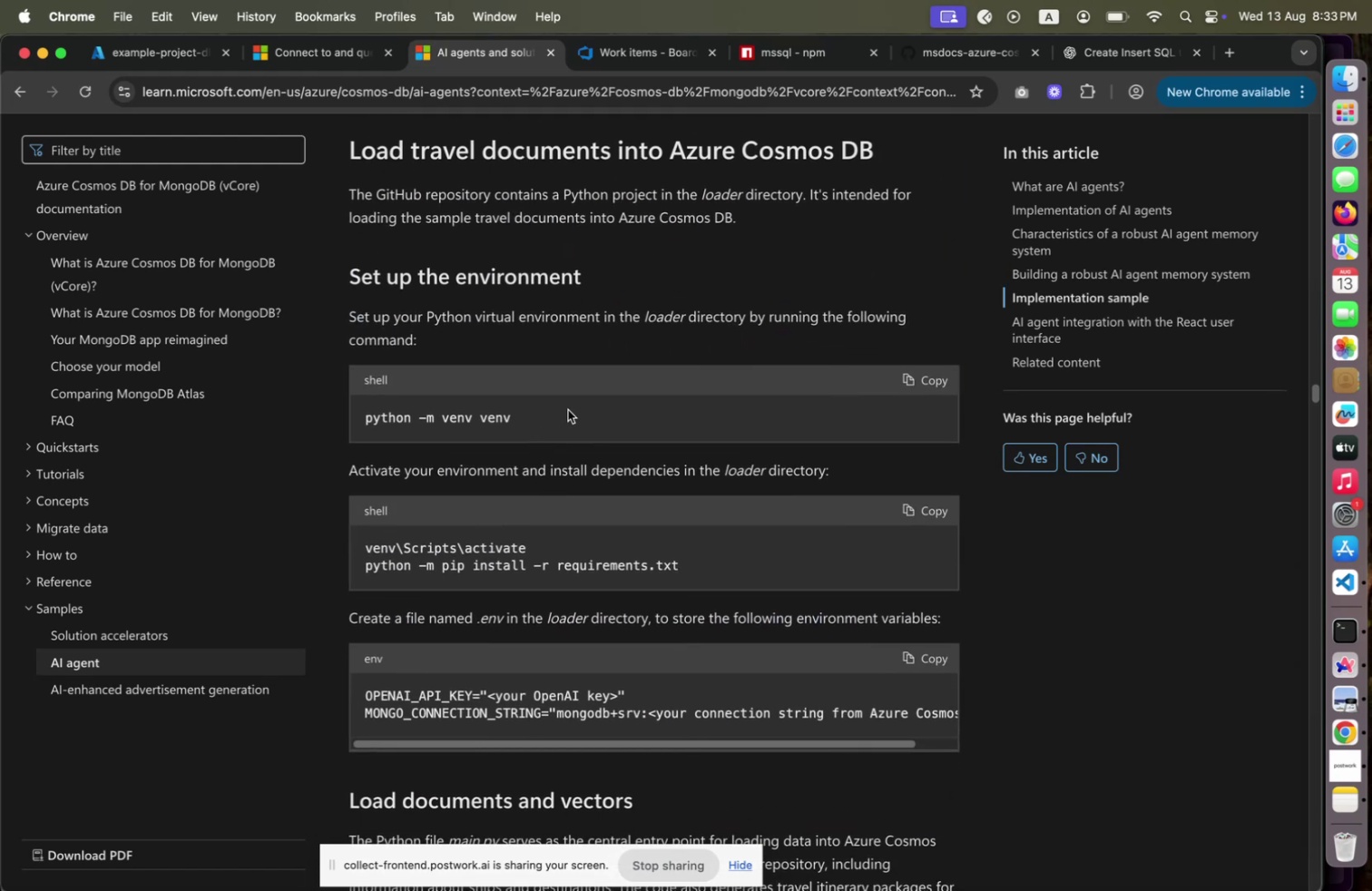 
wait(6.77)
 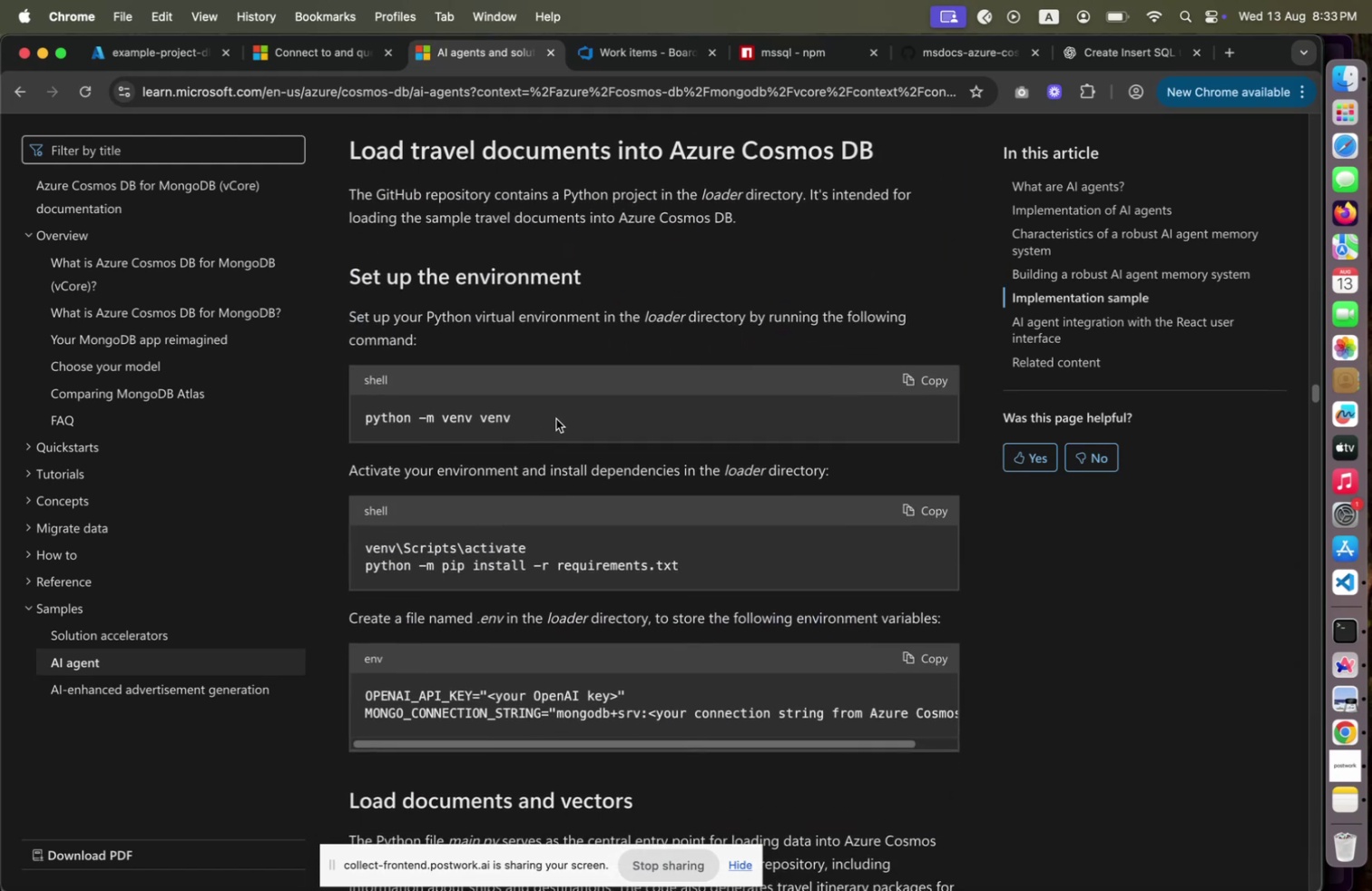 
scroll: coordinate [592, 422], scroll_direction: down, amount: 36.0
 